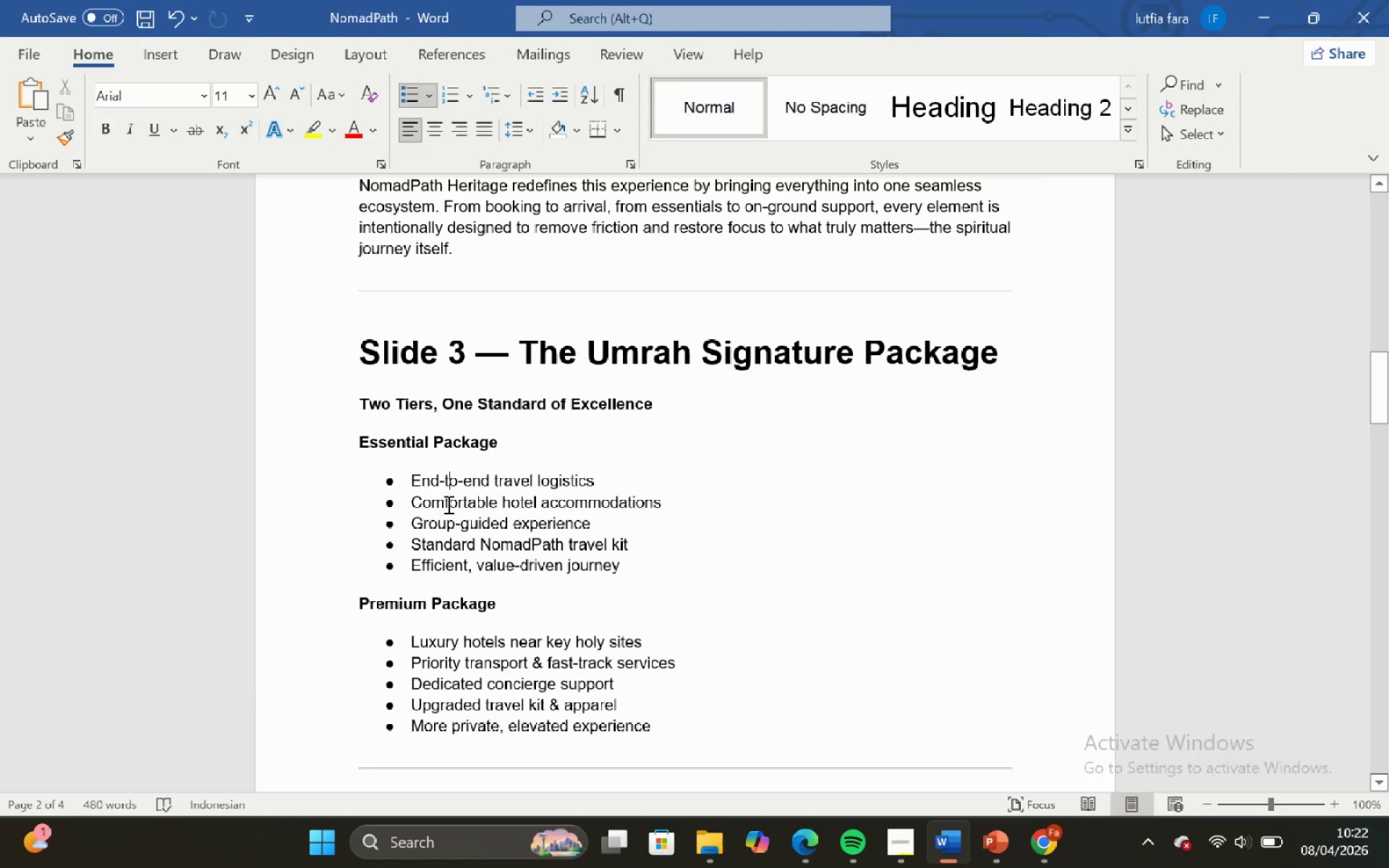 
double_click([447, 505])
 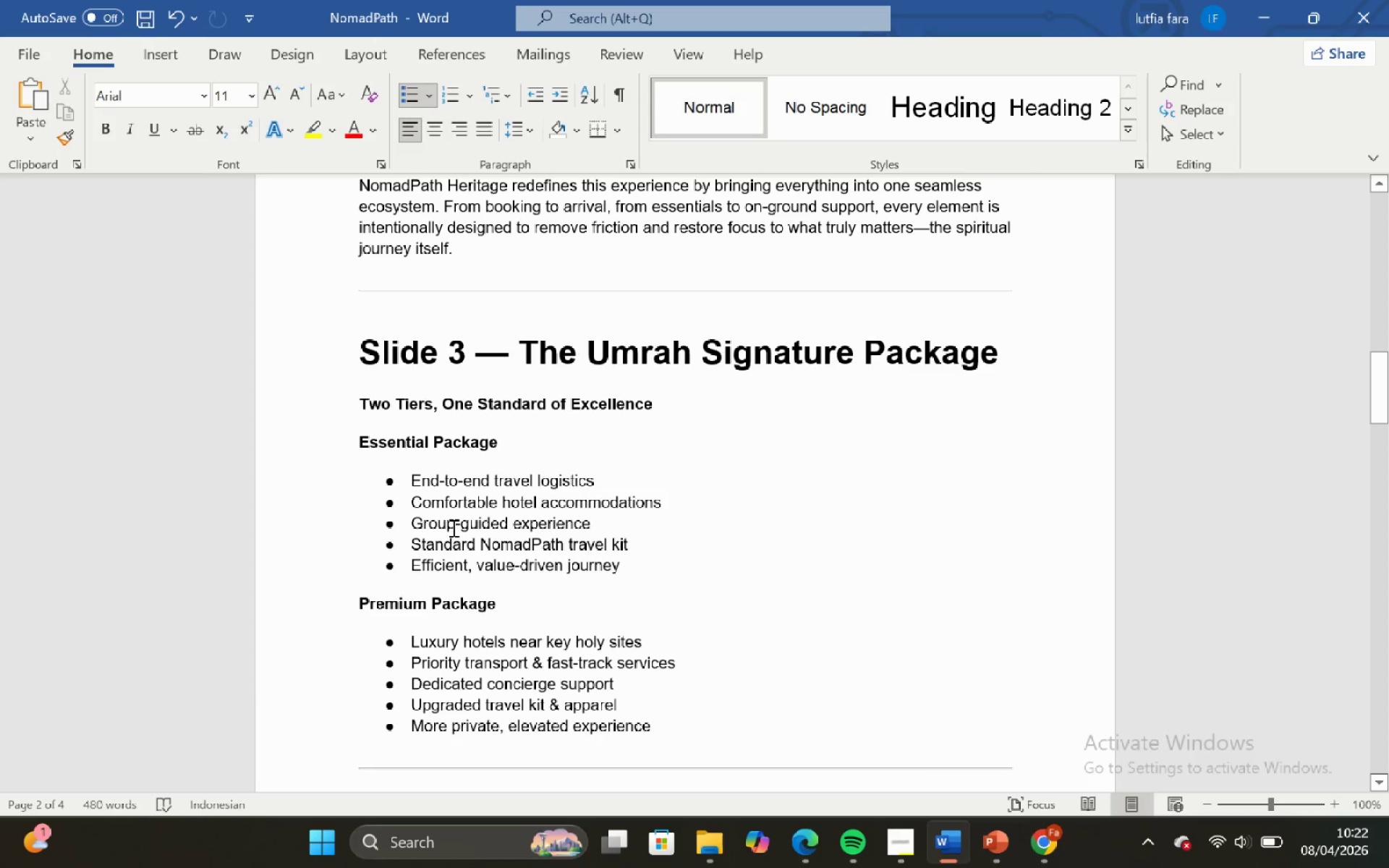 
left_click([452, 527])
 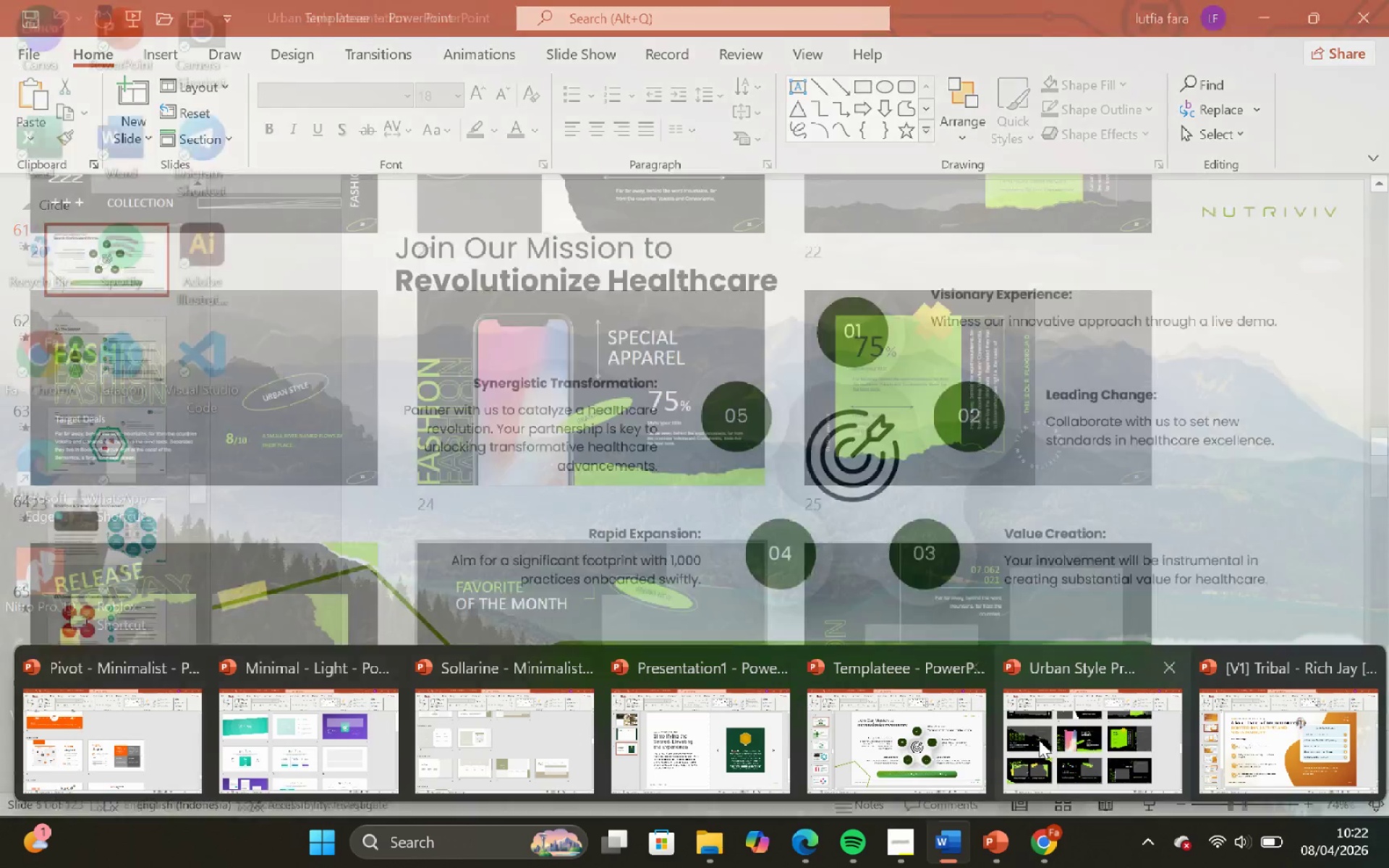 
wait(5.95)
 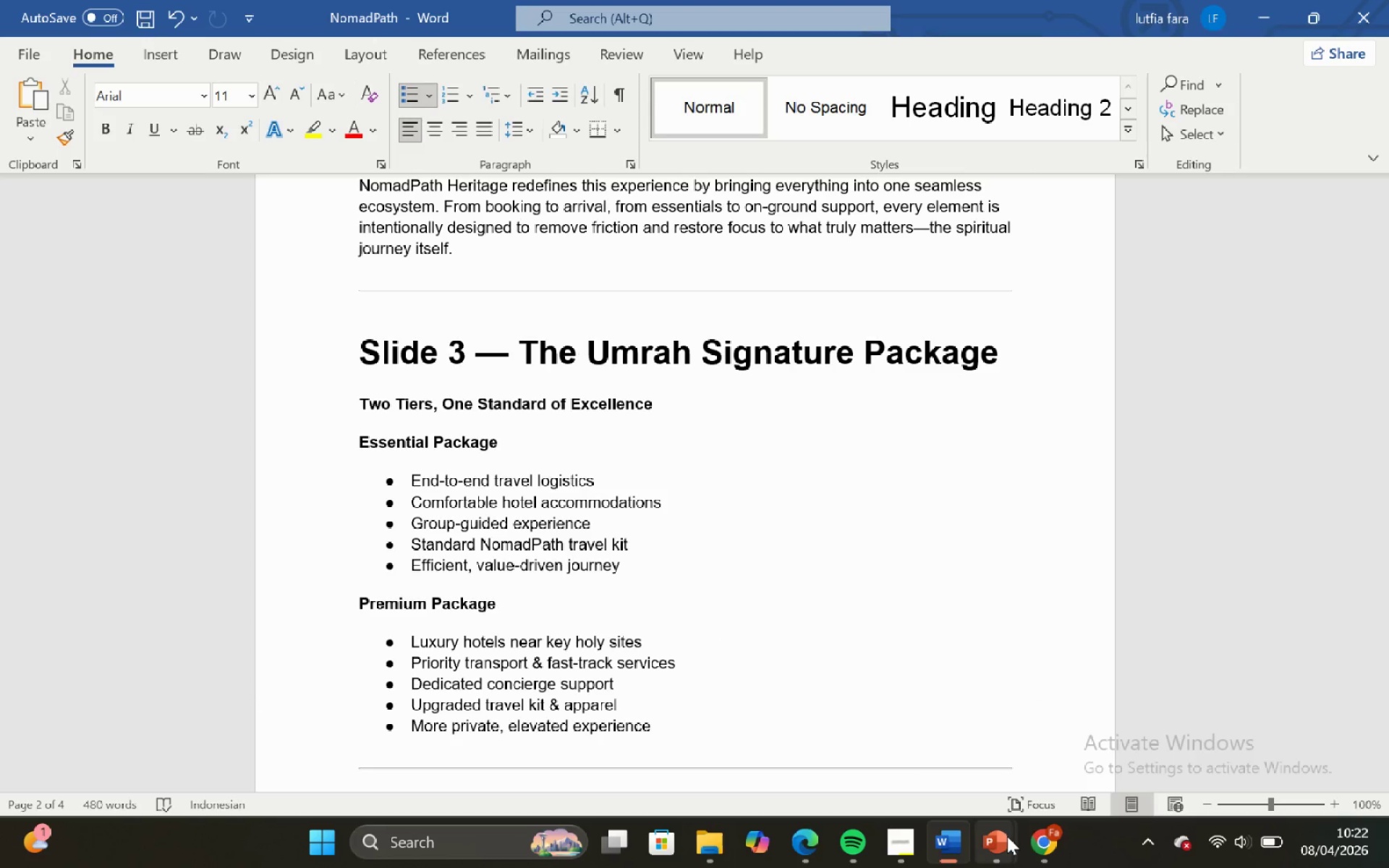 
left_click([892, 747])
 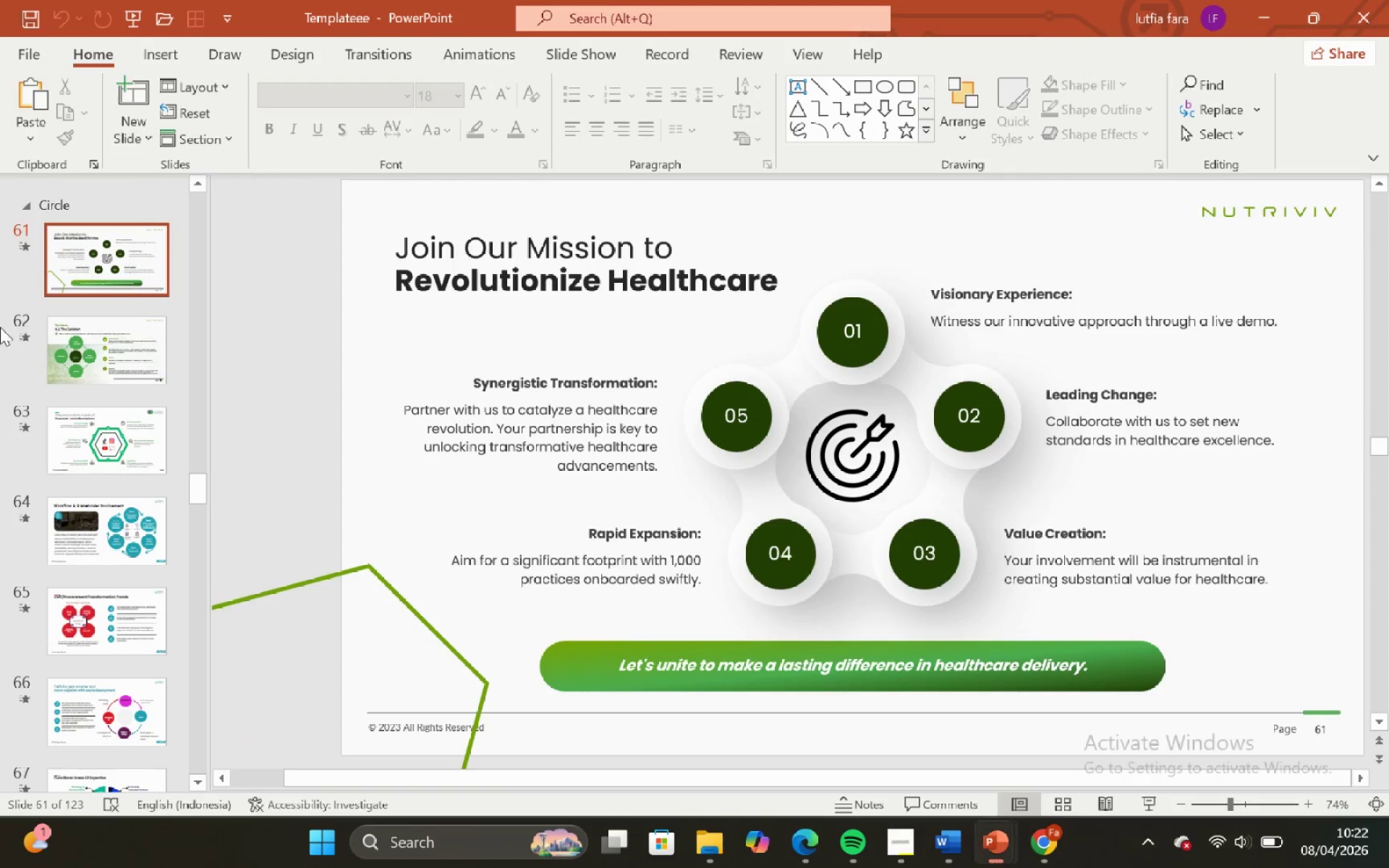 
scroll: coordinate [48, 276], scroll_direction: up, amount: 10.0
 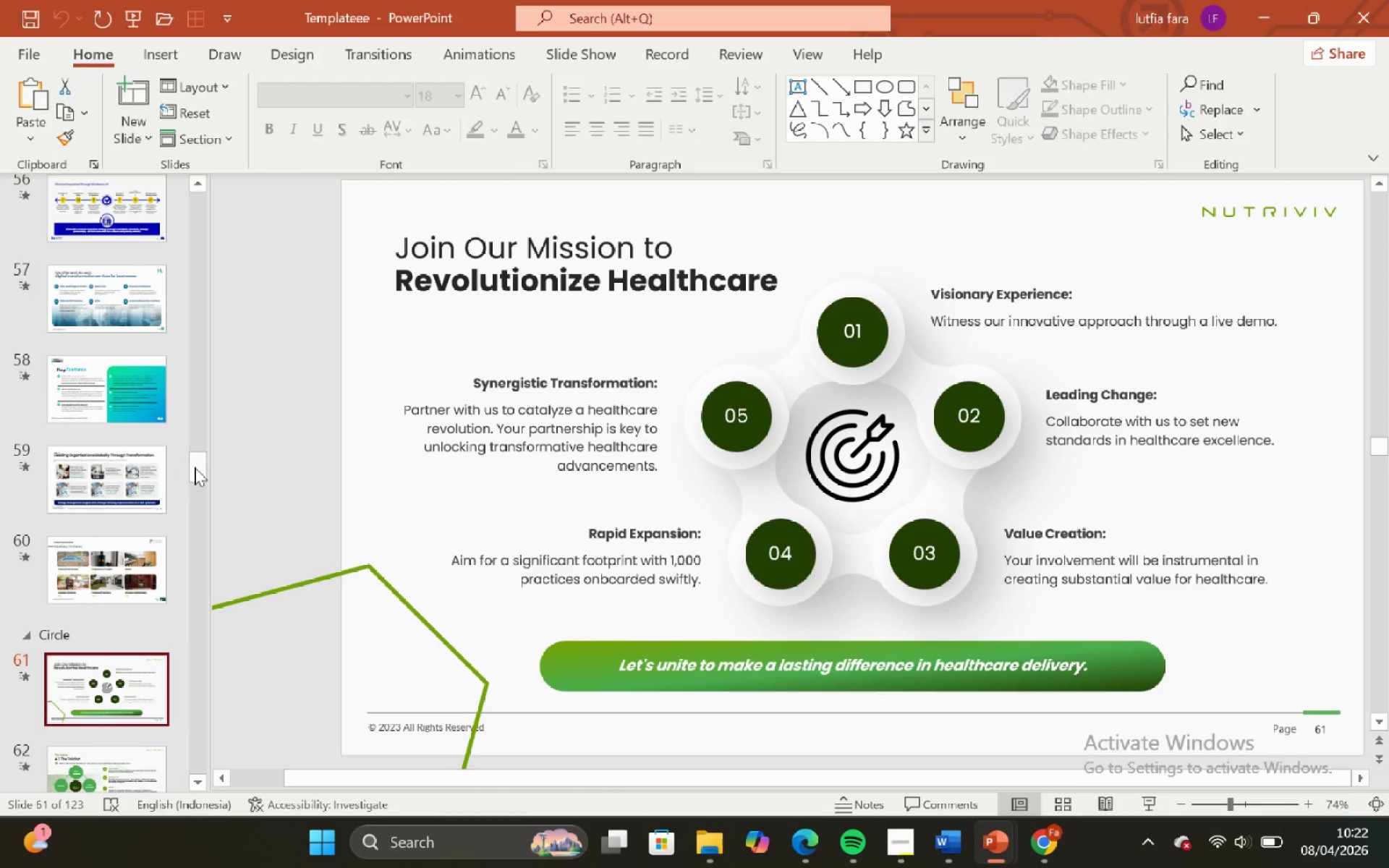 
left_click_drag(start_coordinate=[197, 466], to_coordinate=[211, 190])
 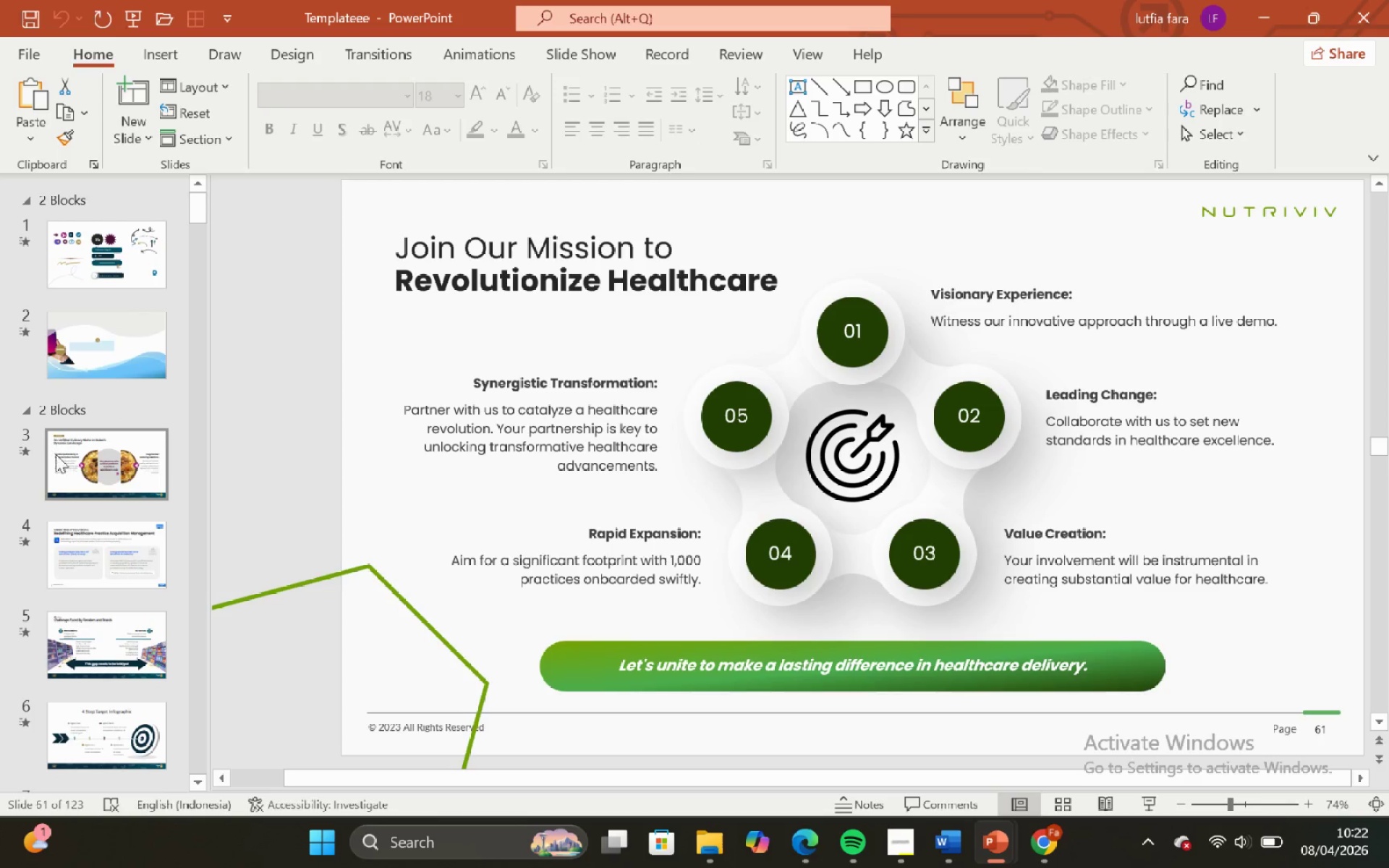 
left_click([59, 456])
 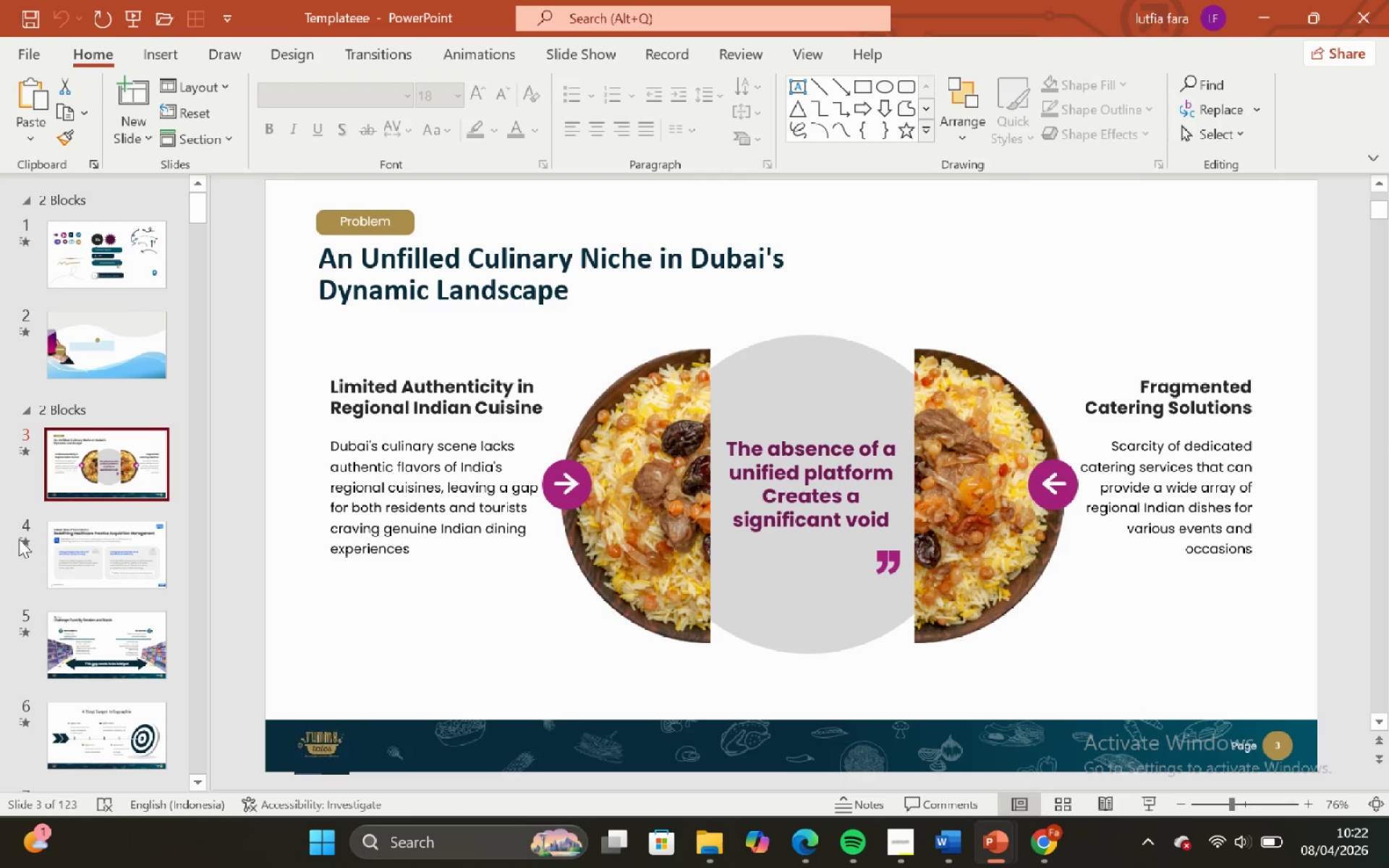 
scroll: coordinate [17, 539], scroll_direction: none, amount: 0.0
 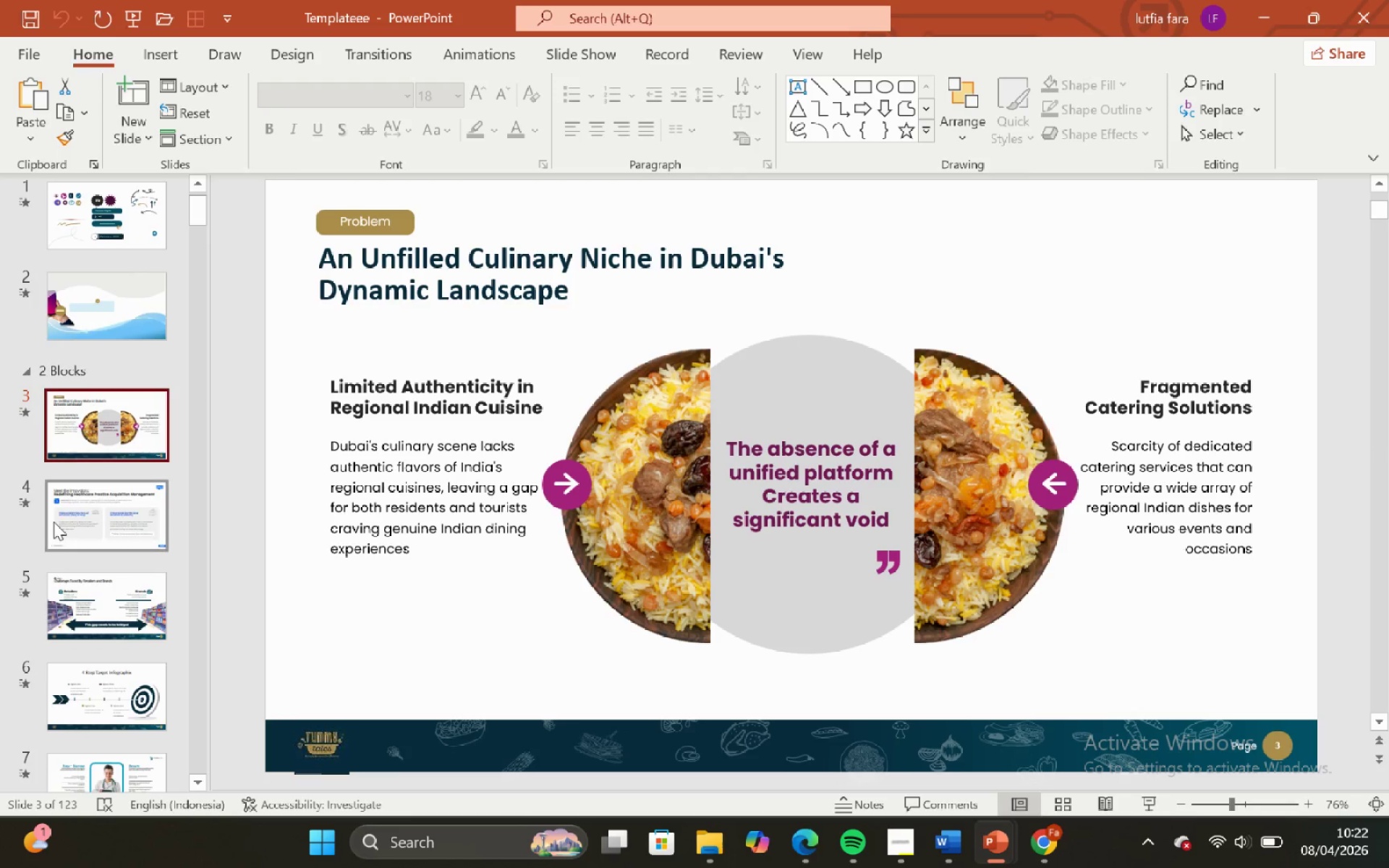 
left_click([54, 522])
 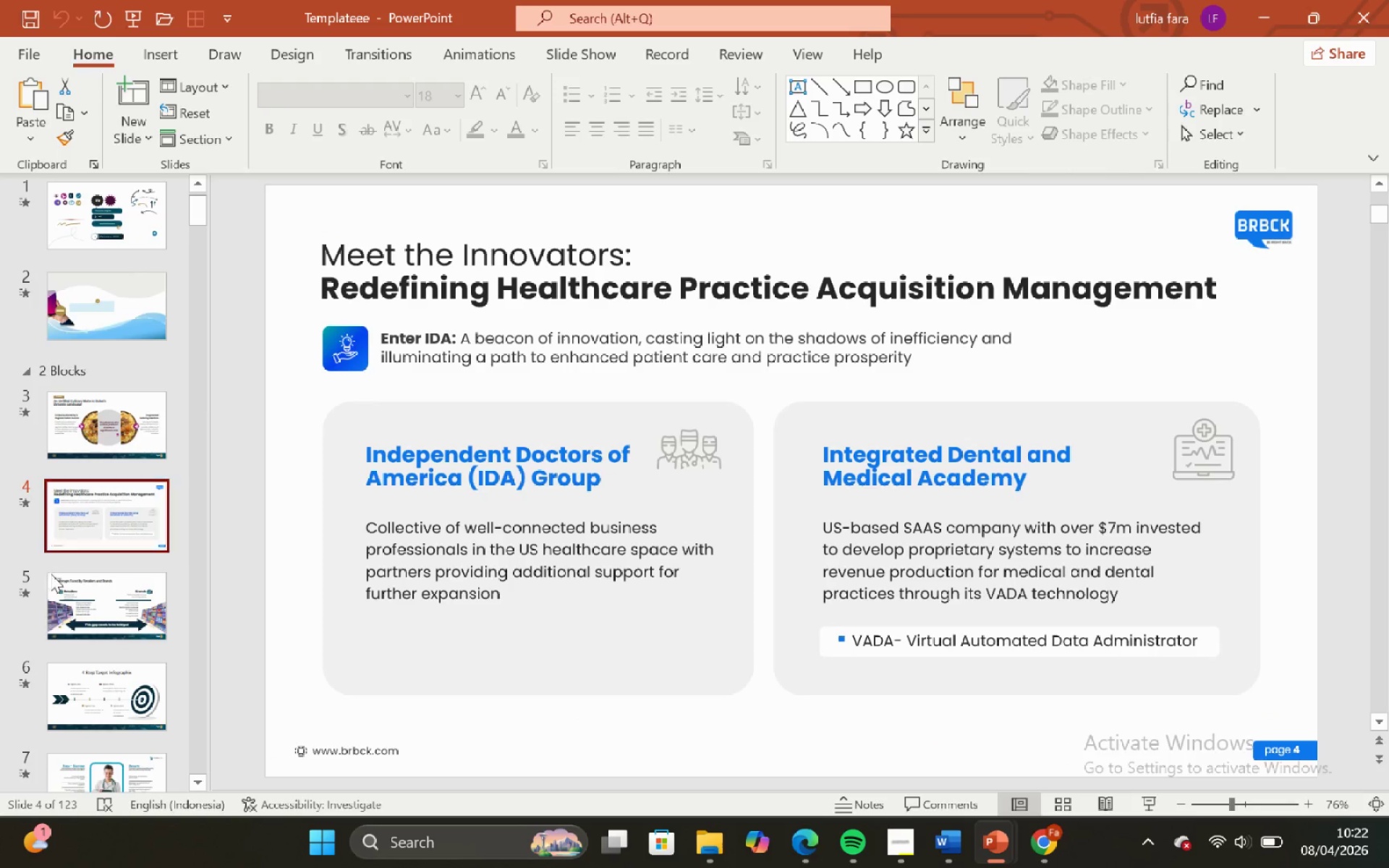 
left_click([88, 625])
 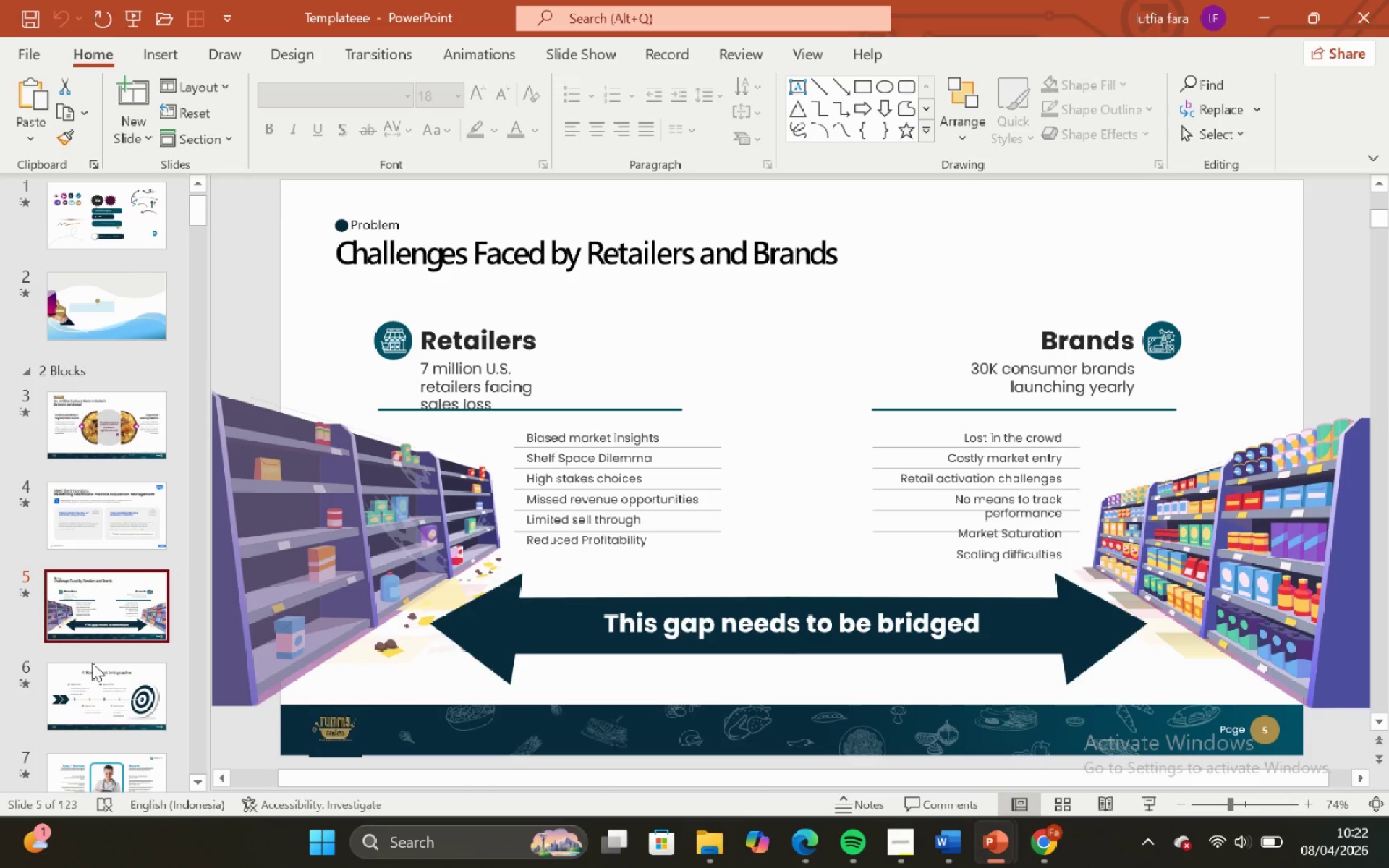 
left_click([93, 677])
 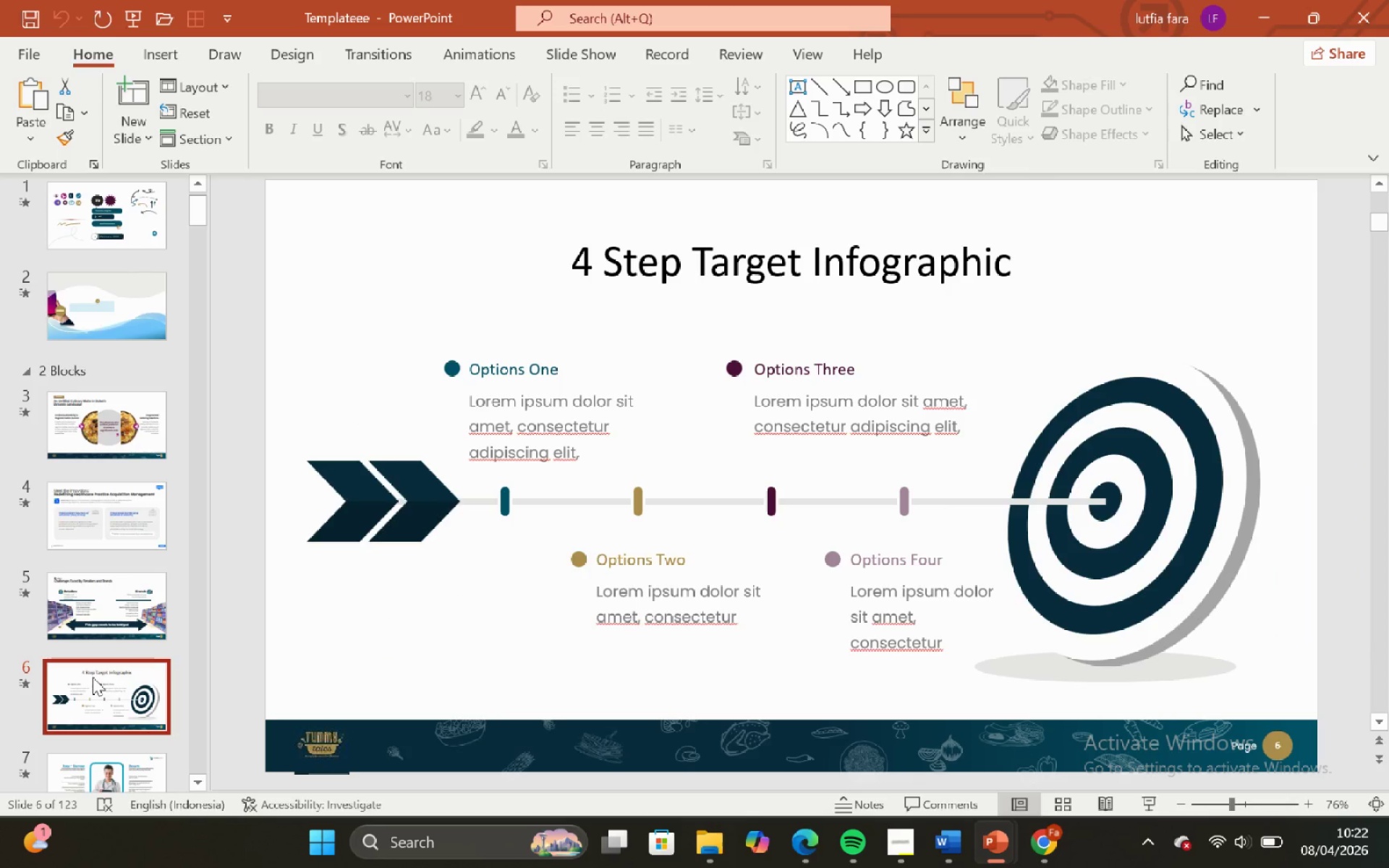 
scroll: coordinate [93, 676], scroll_direction: down, amount: 2.0
 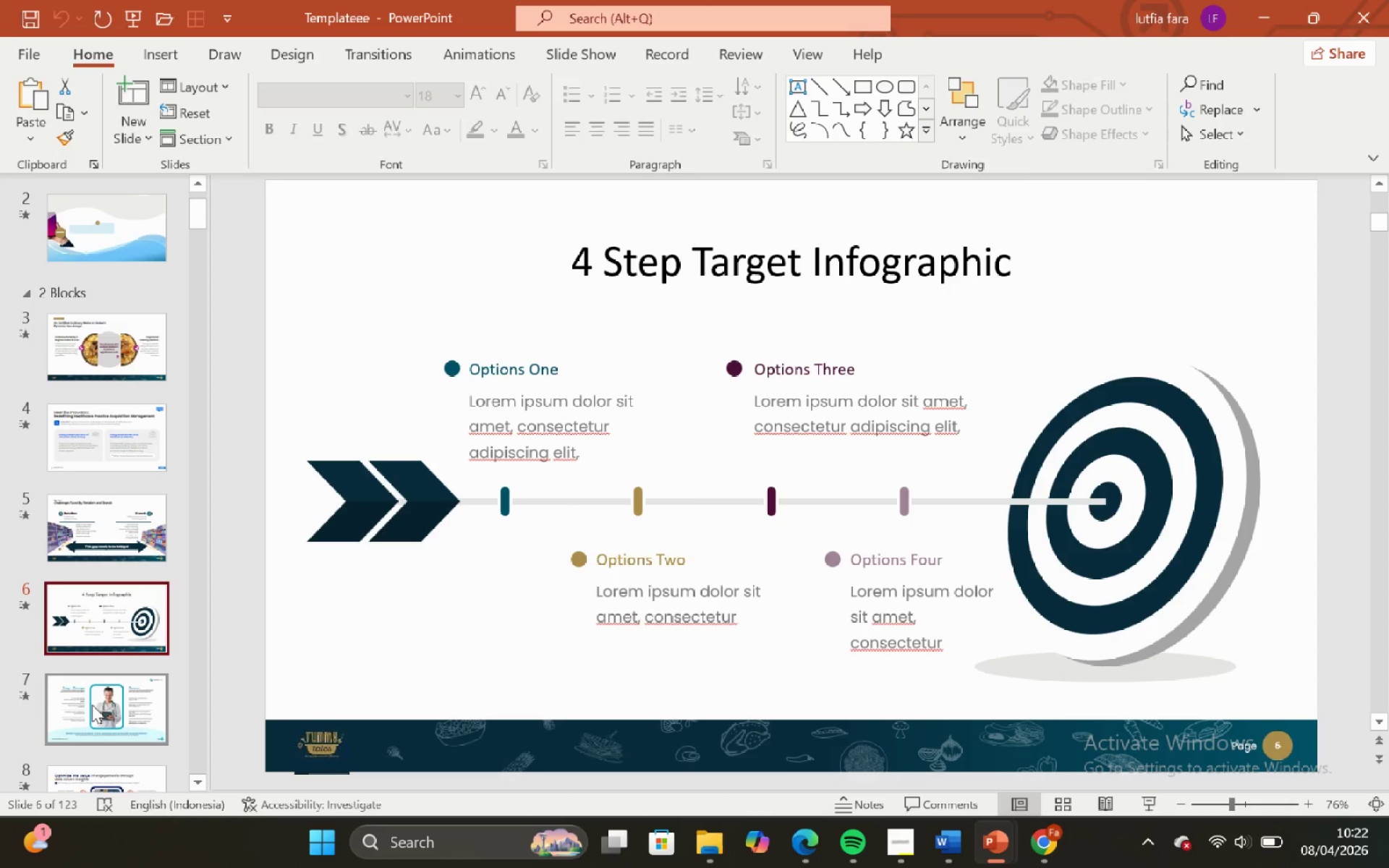 
left_click([92, 705])
 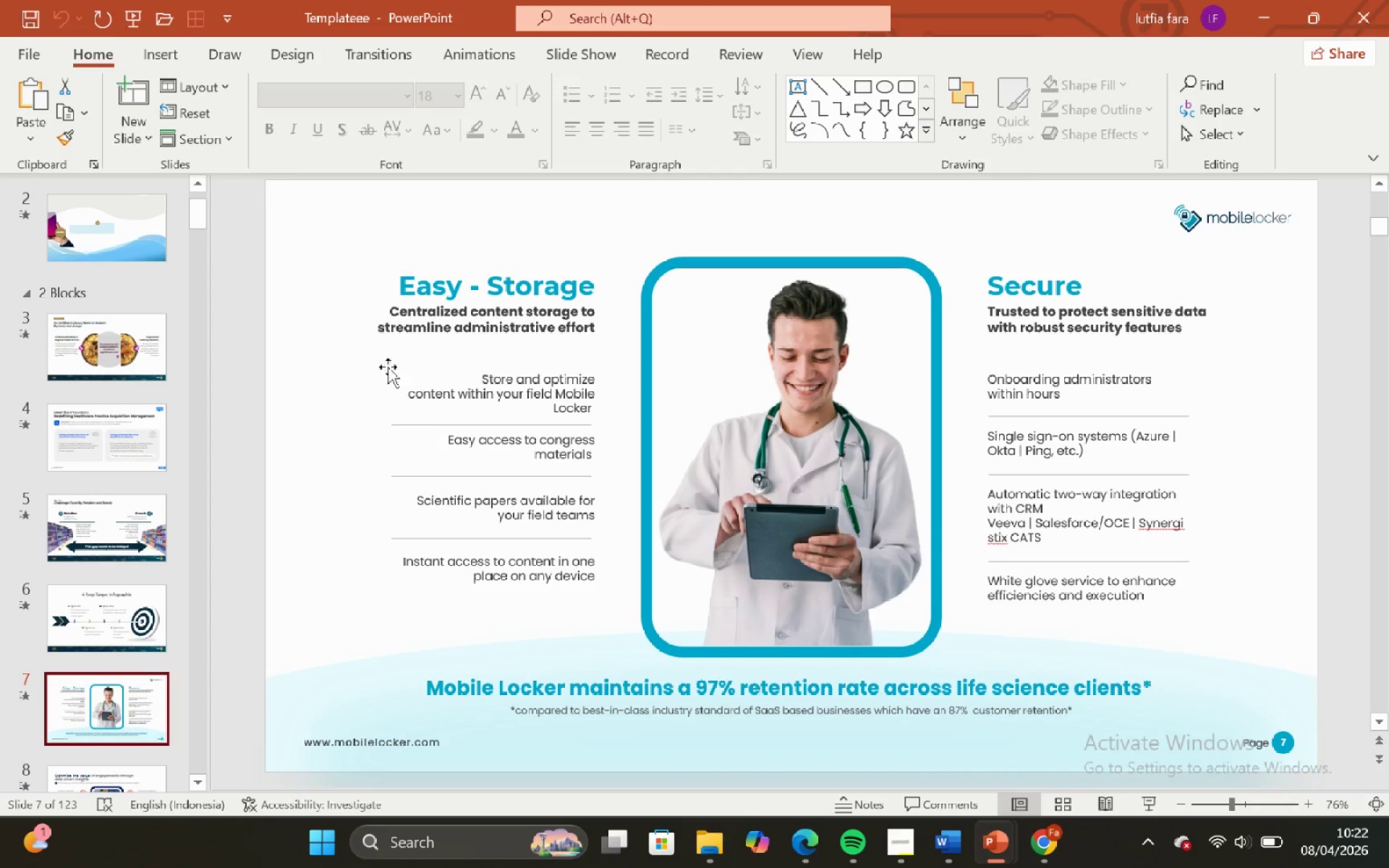 
double_click([534, 459])
 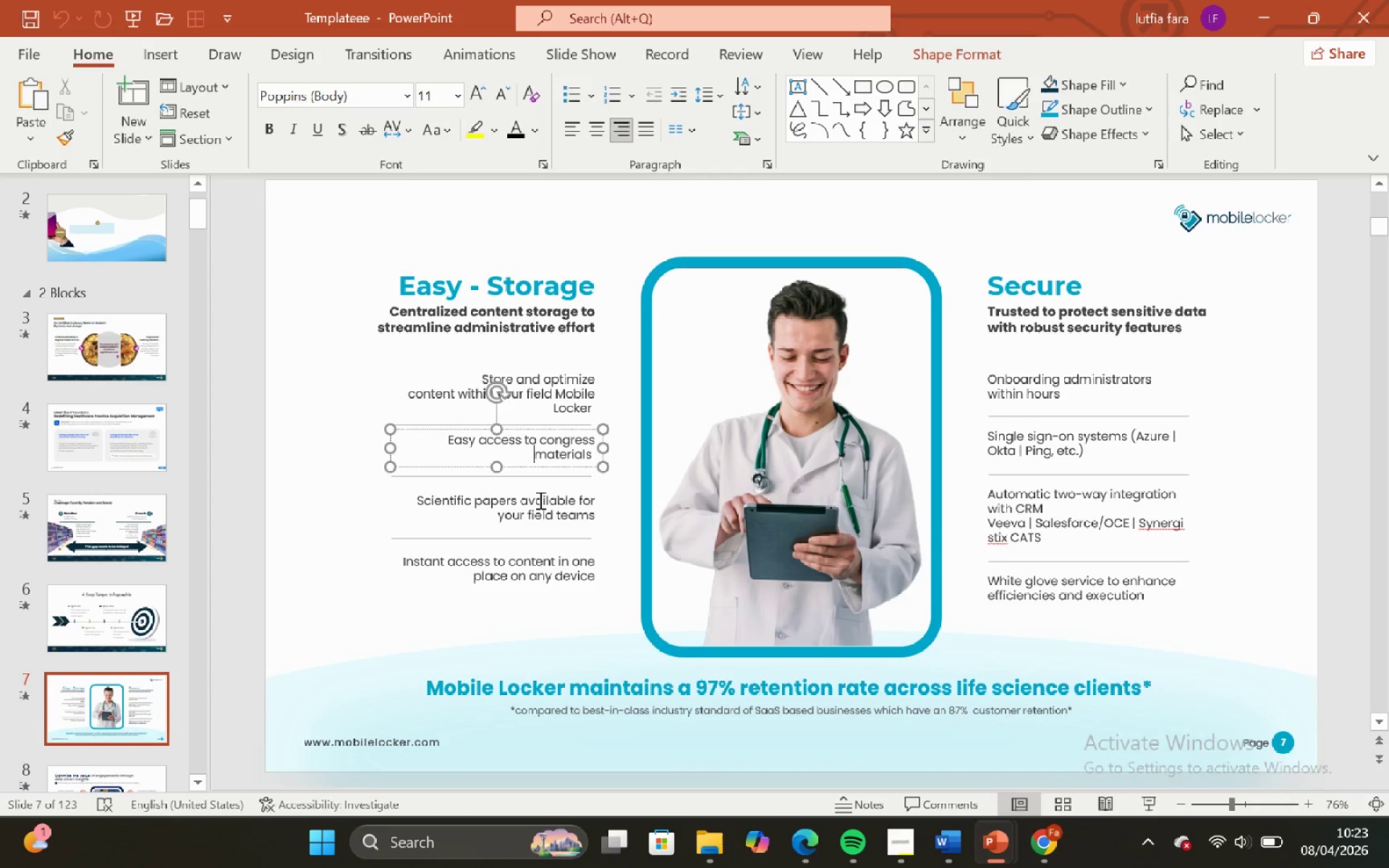 
triple_click([539, 500])
 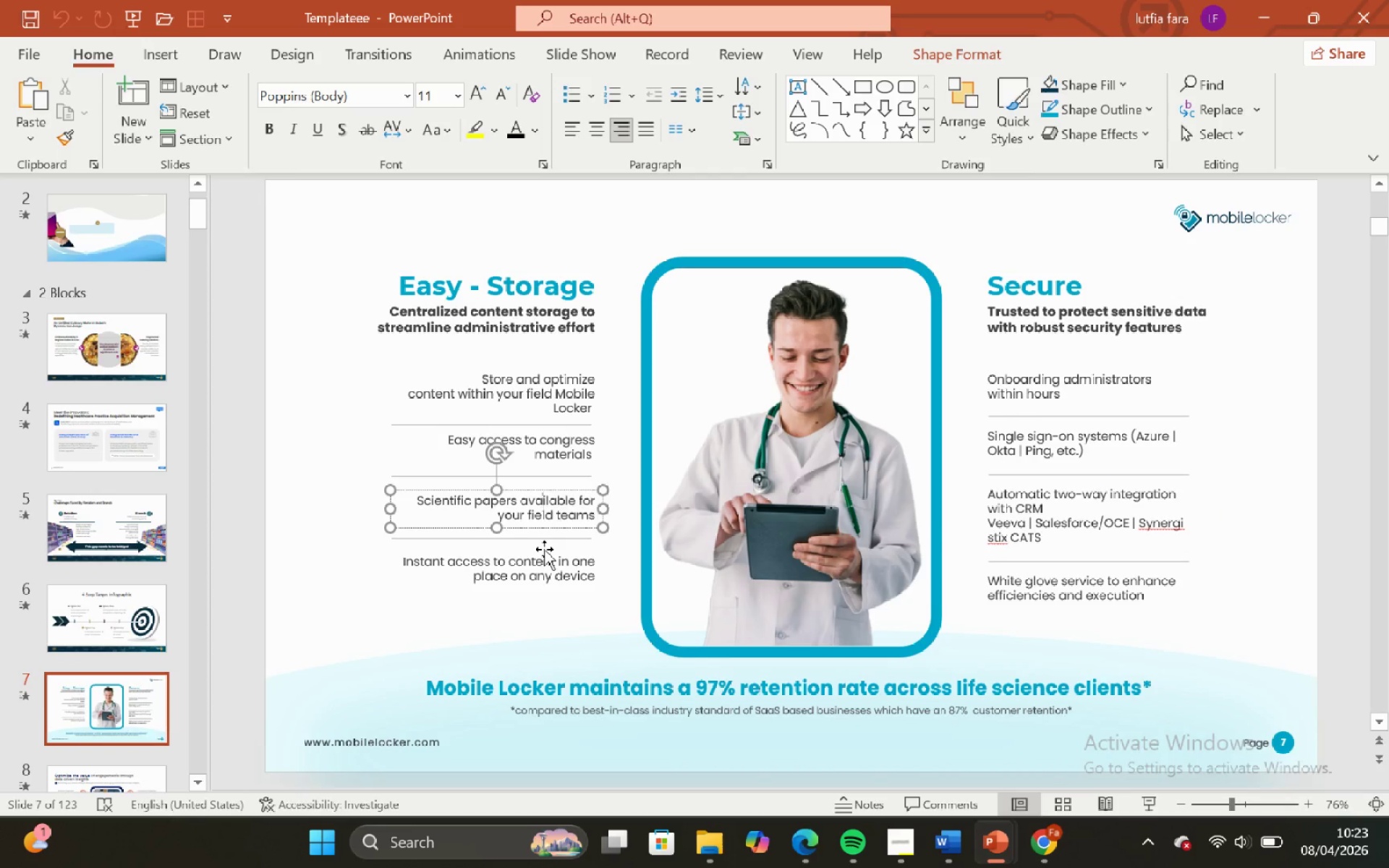 
left_click([544, 550])
 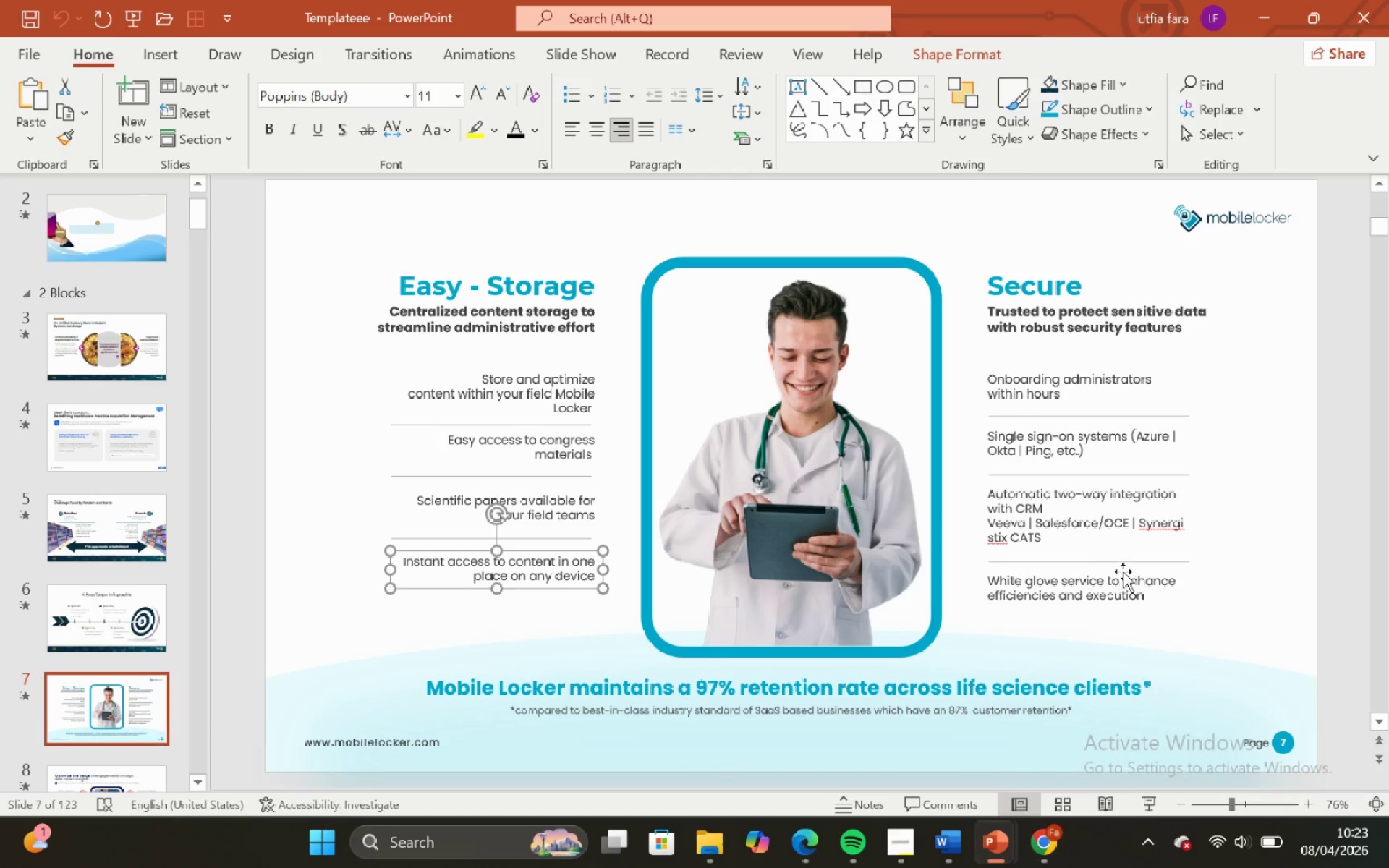 
left_click([1141, 591])
 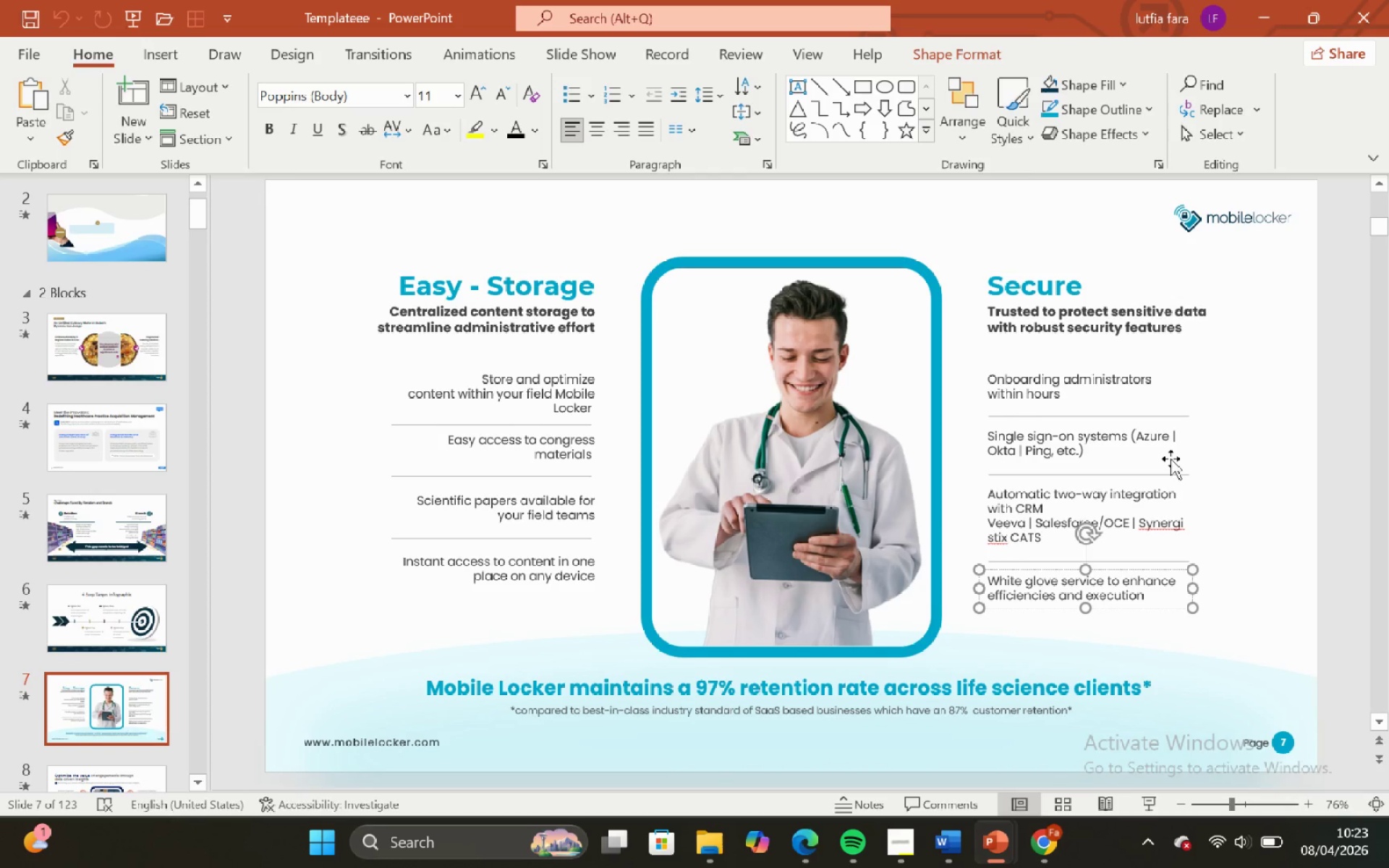 
left_click([1234, 383])
 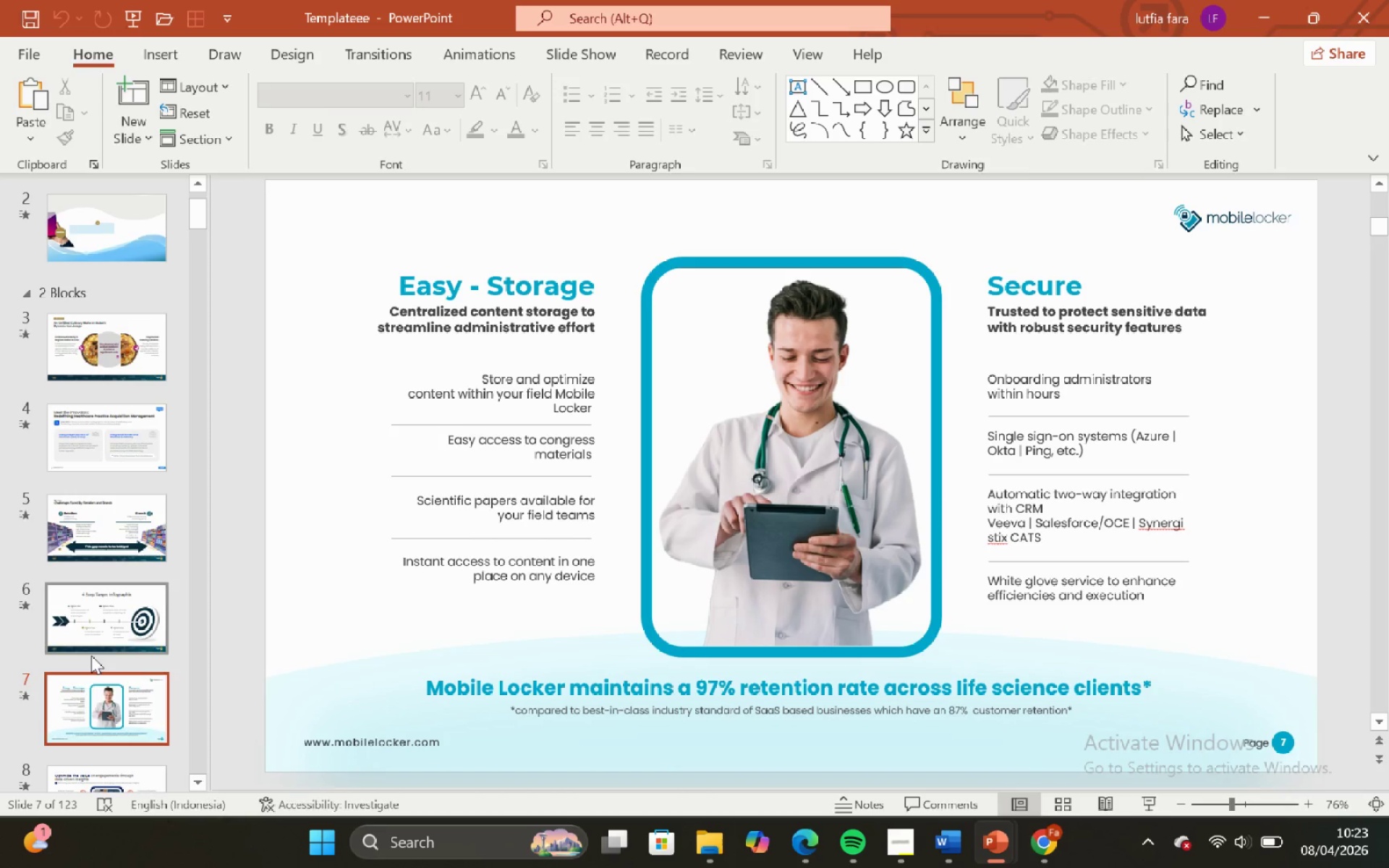 
left_click([90, 729])
 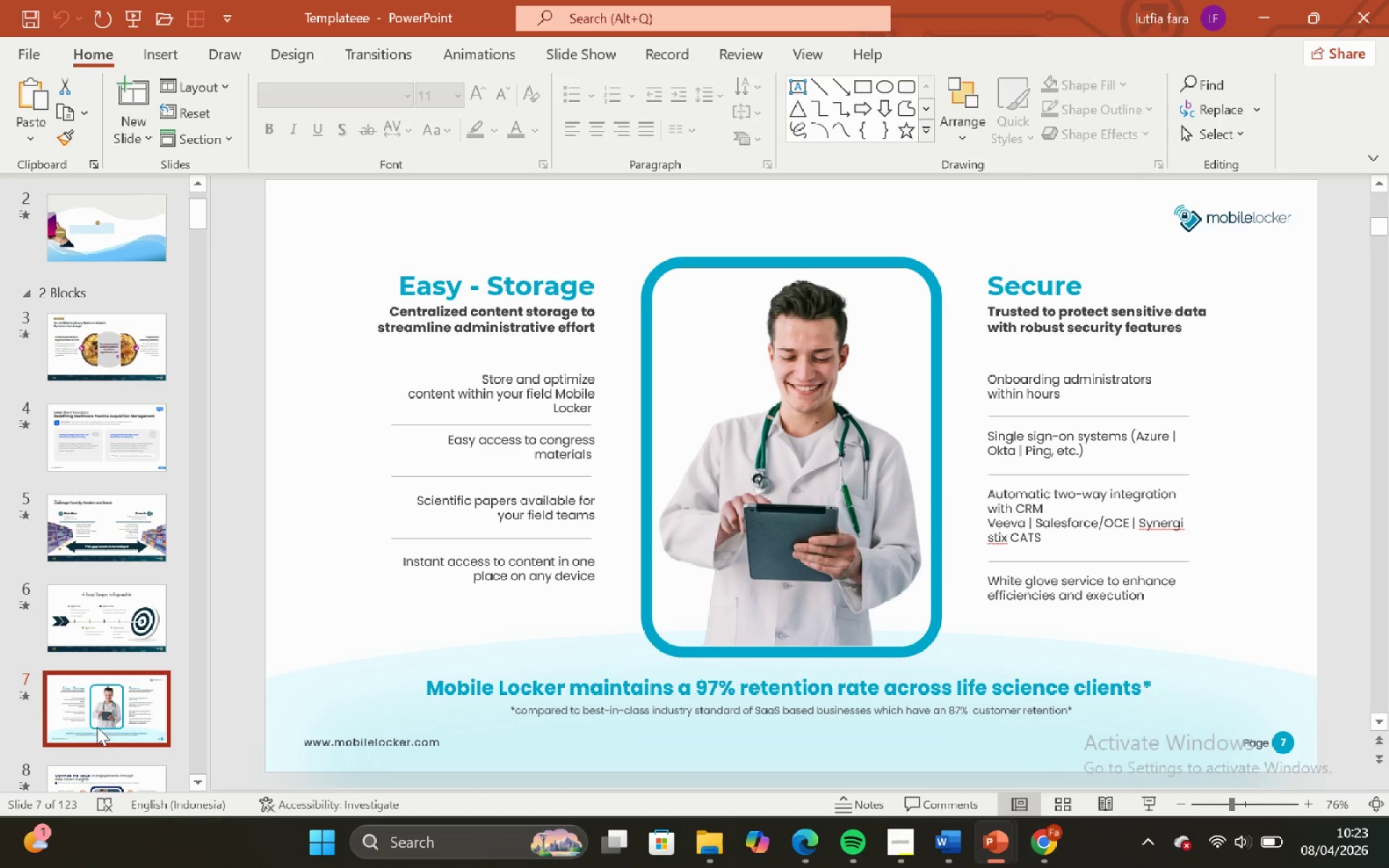 
key(Control+C)
 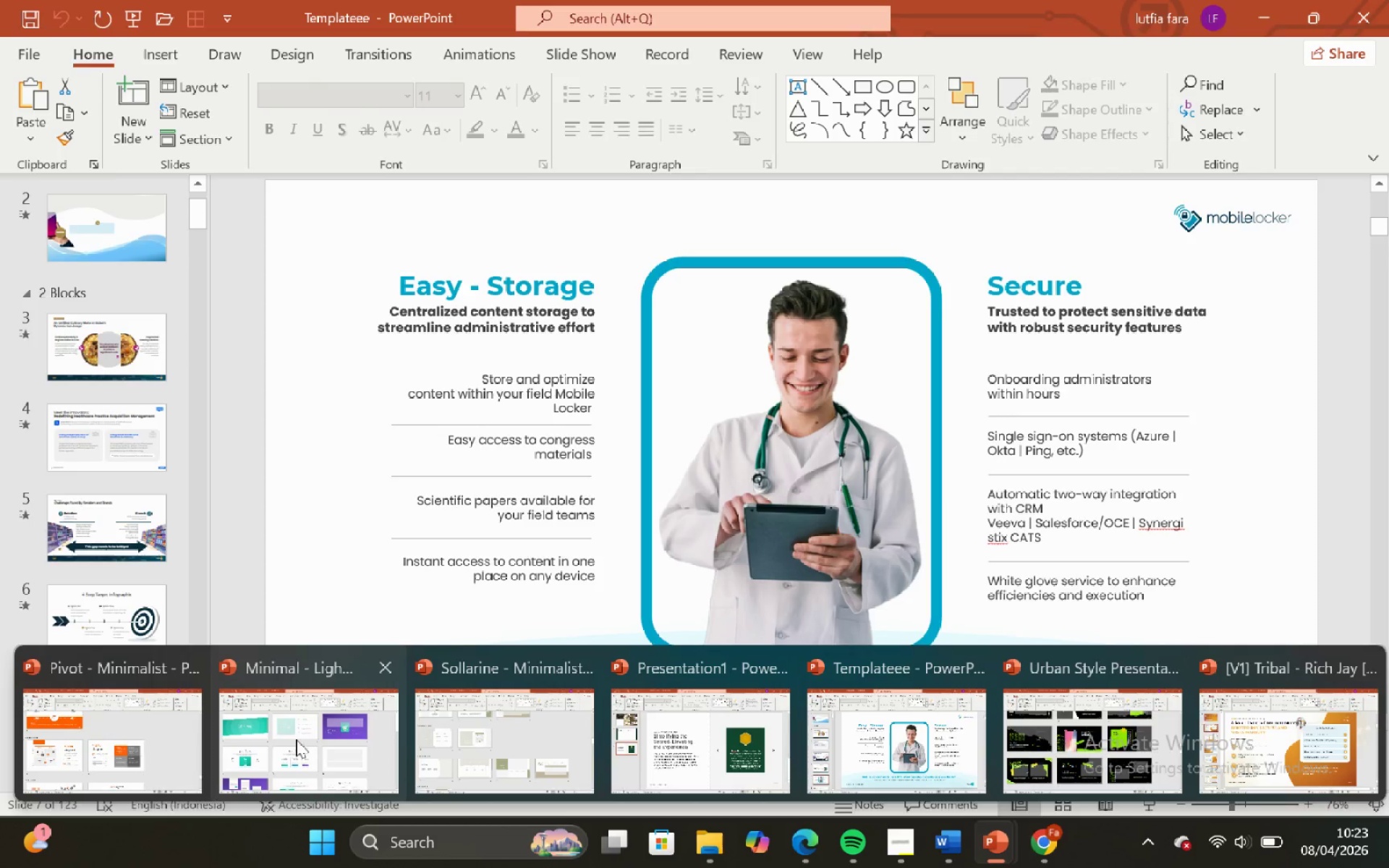 
left_click([655, 739])
 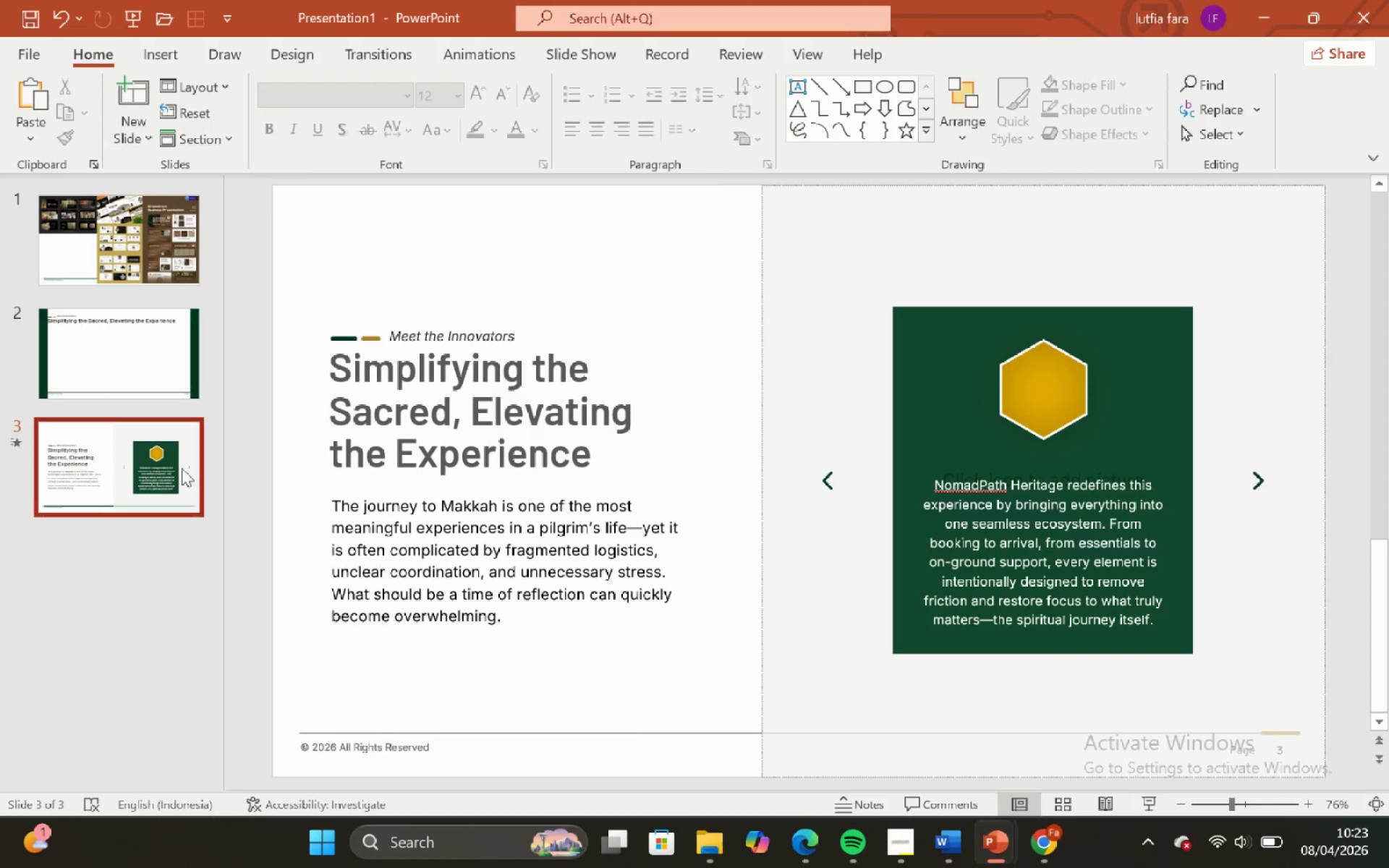 
left_click([148, 458])
 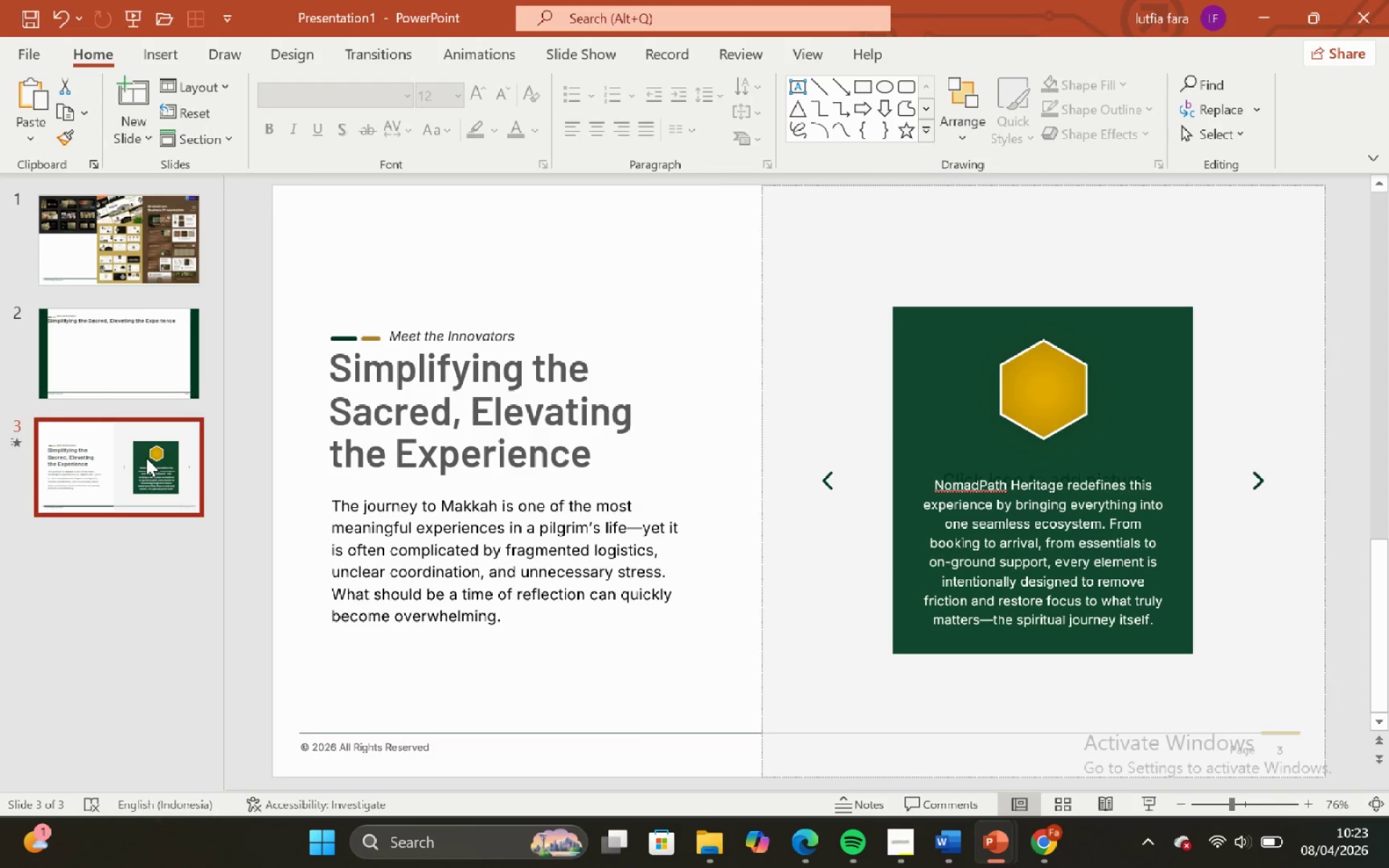 
key(Control+V)
 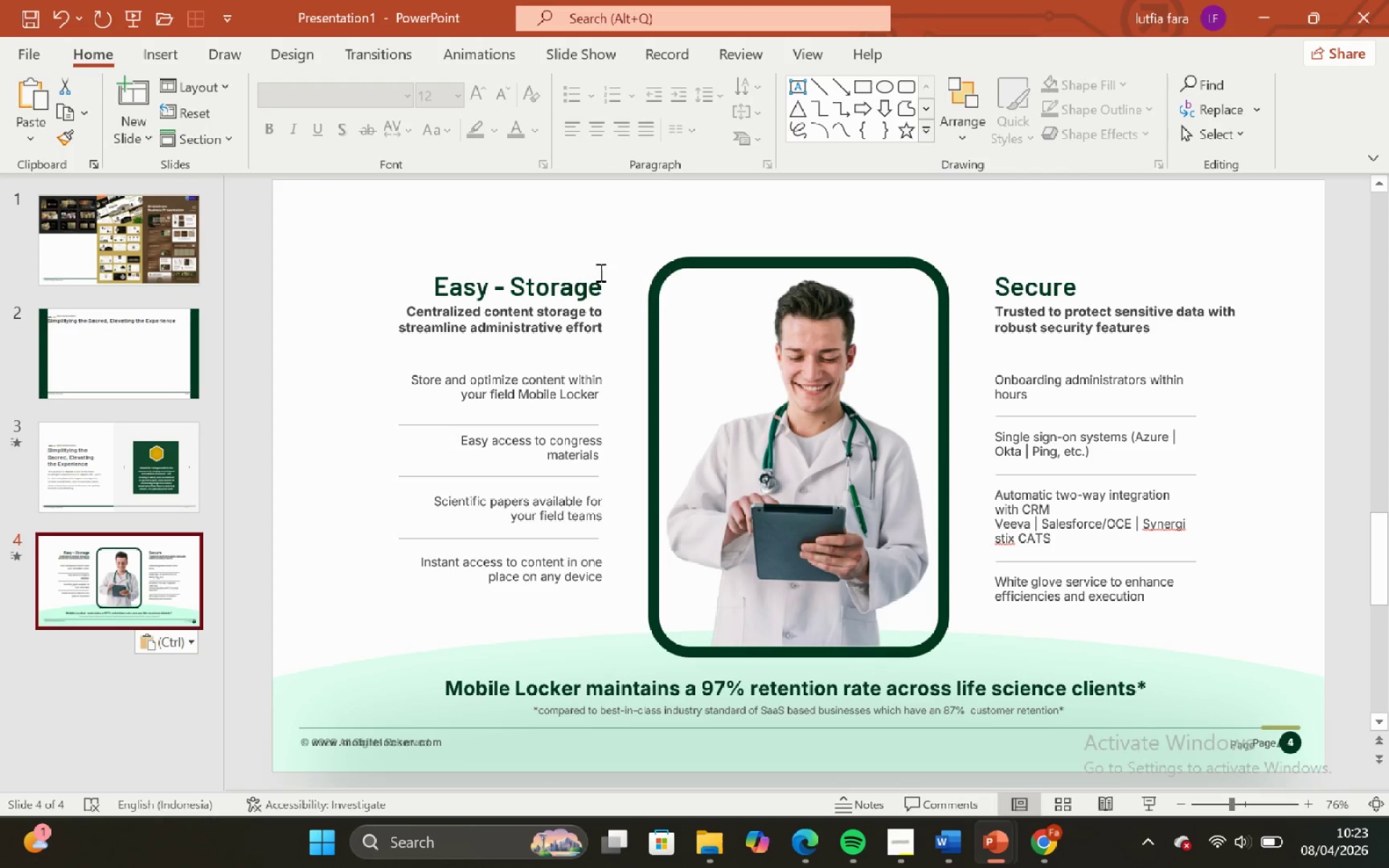 
left_click([543, 286])
 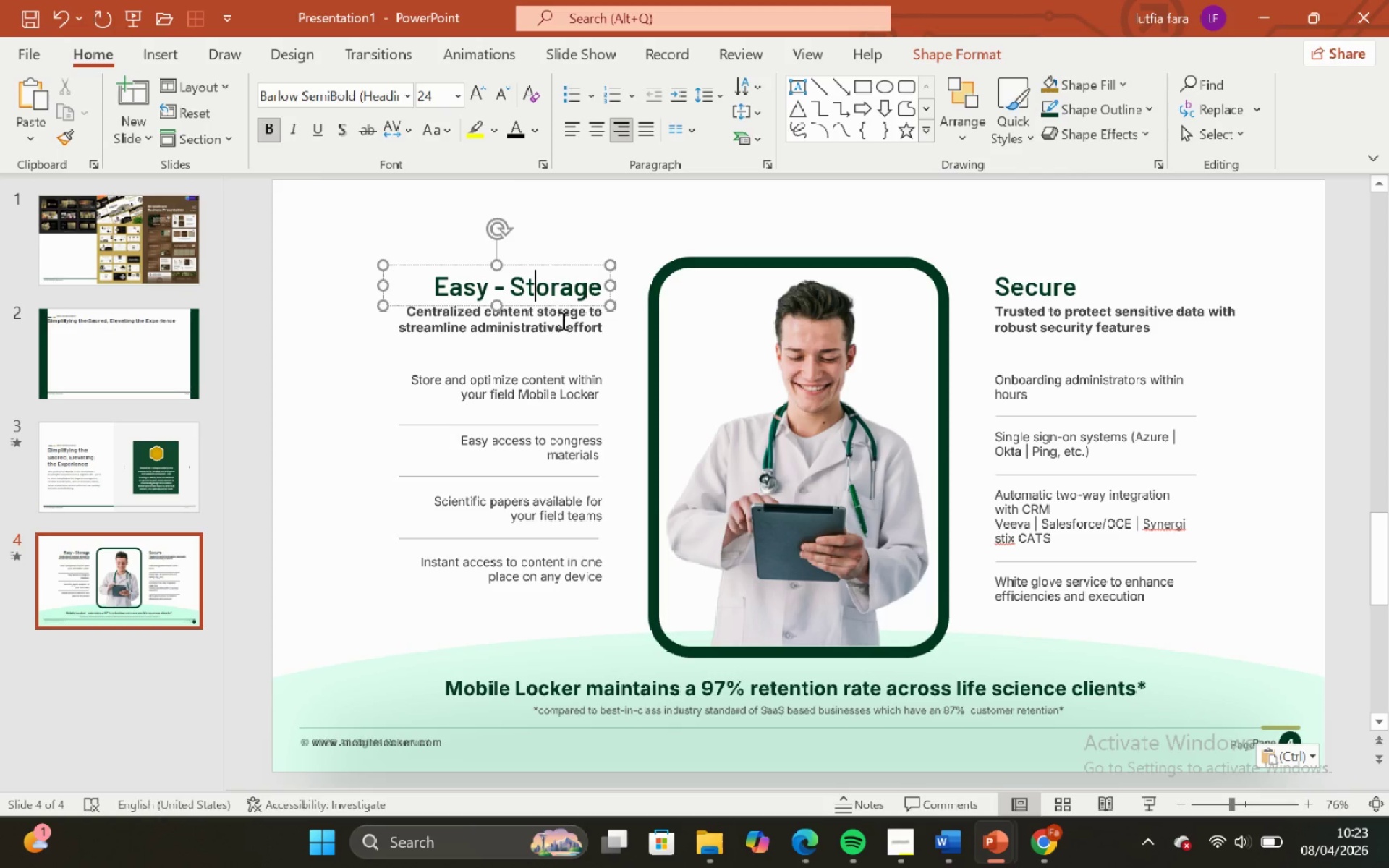 
left_click([561, 320])
 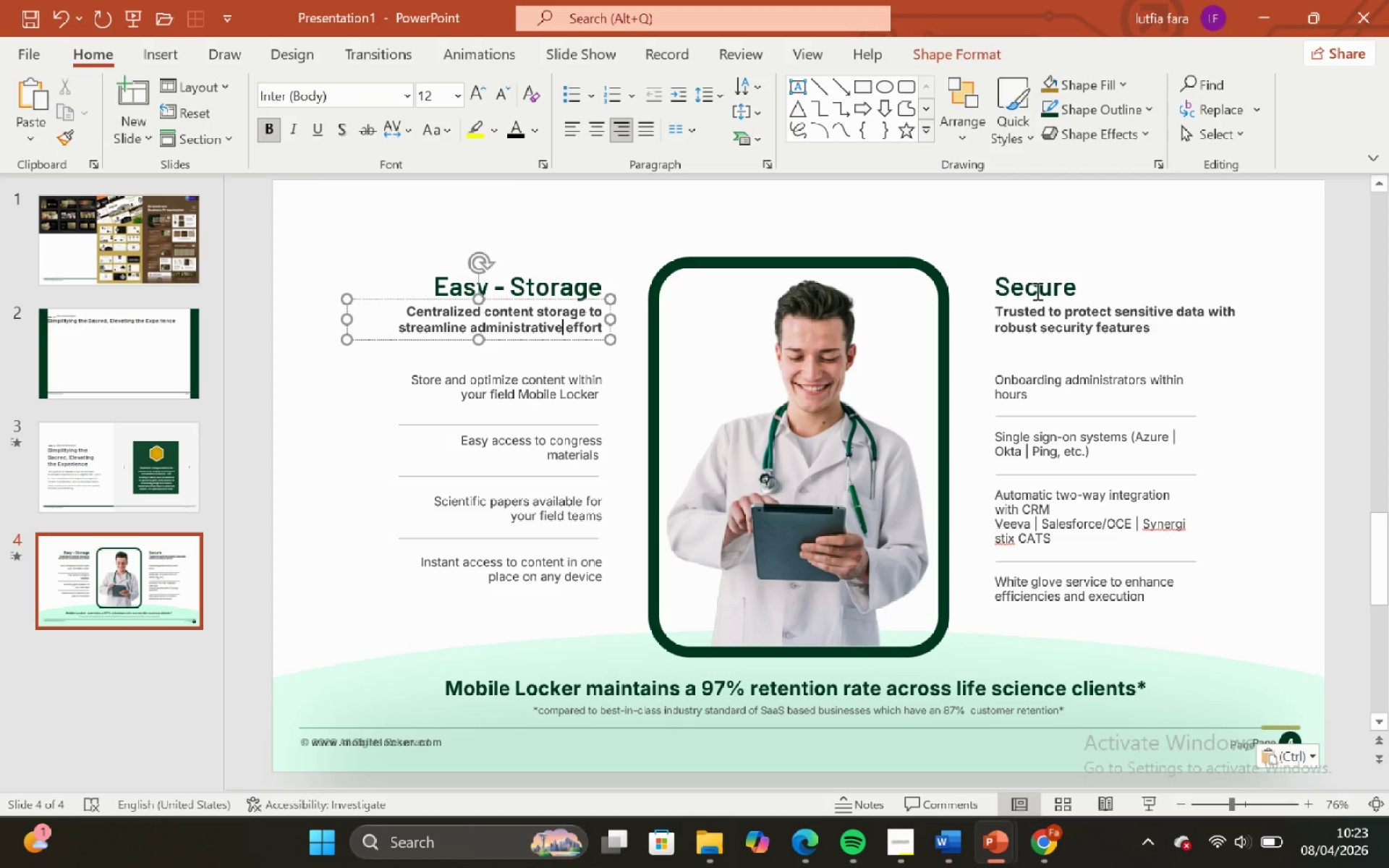 
hold_key(key=ShiftLeft, duration=0.7)
left_click([1083, 325])
 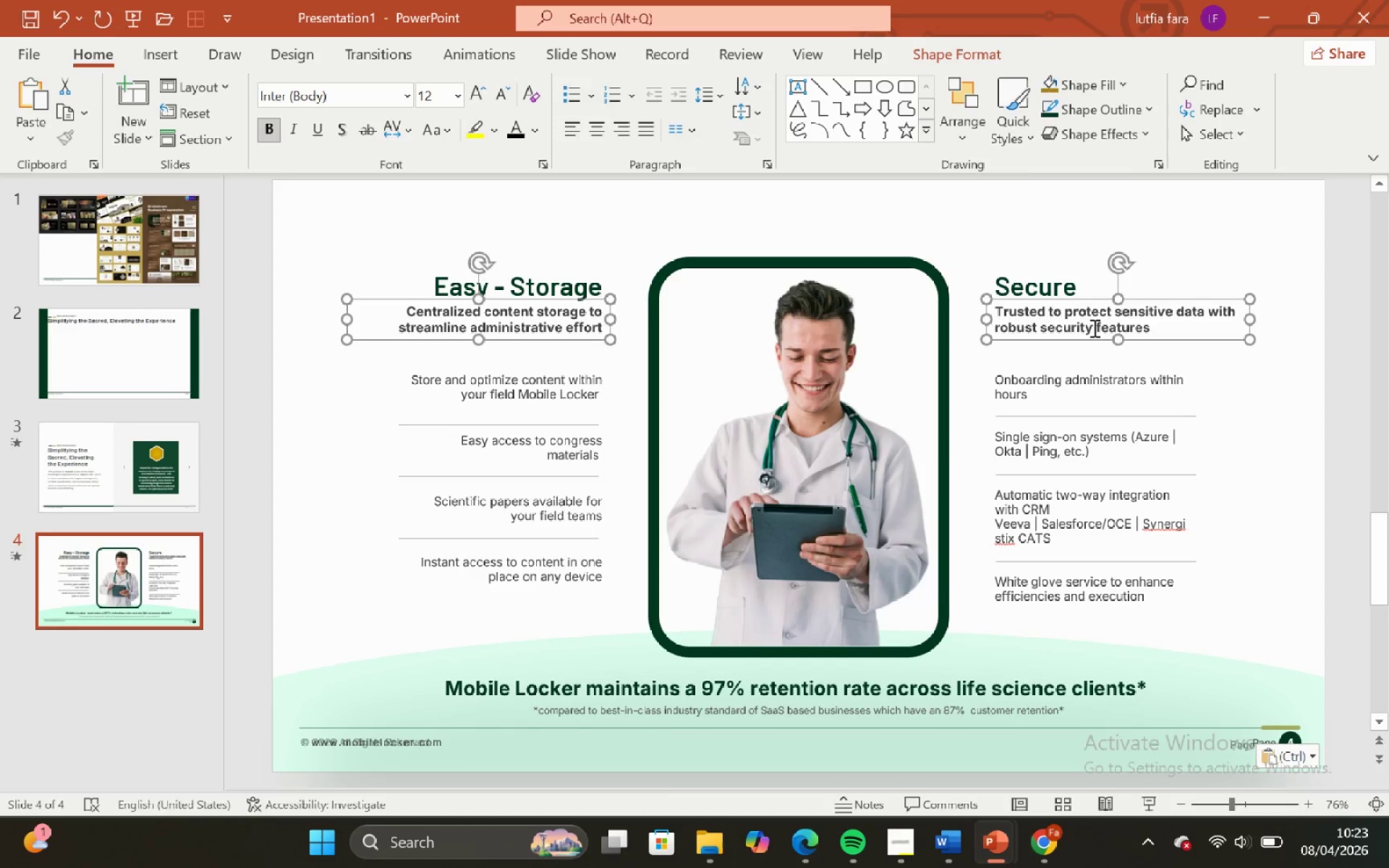 
key(Backspace)
 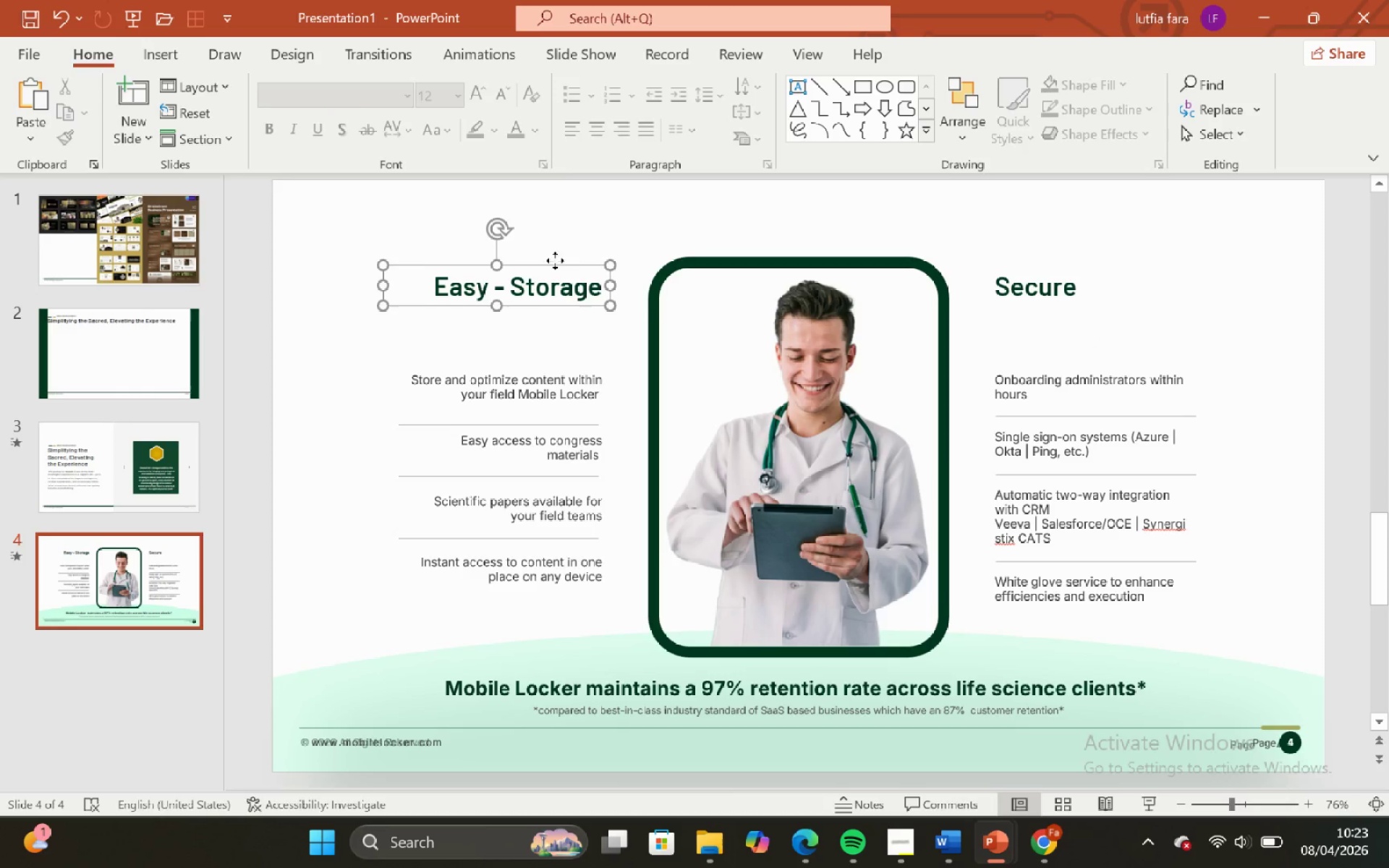 
key(Control+Z)
 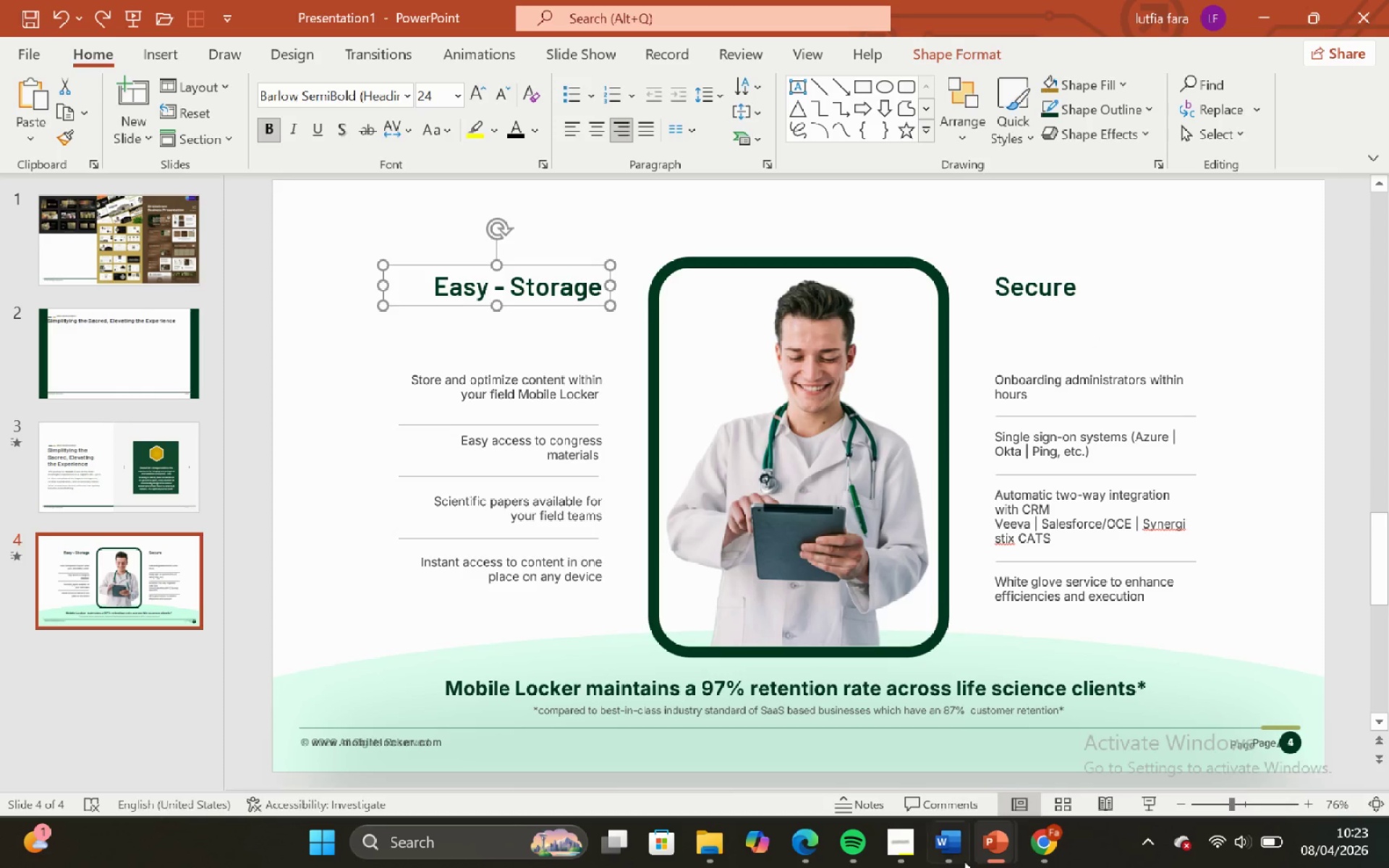 
left_click_drag(start_coordinate=[951, 846], to_coordinate=[947, 838])
 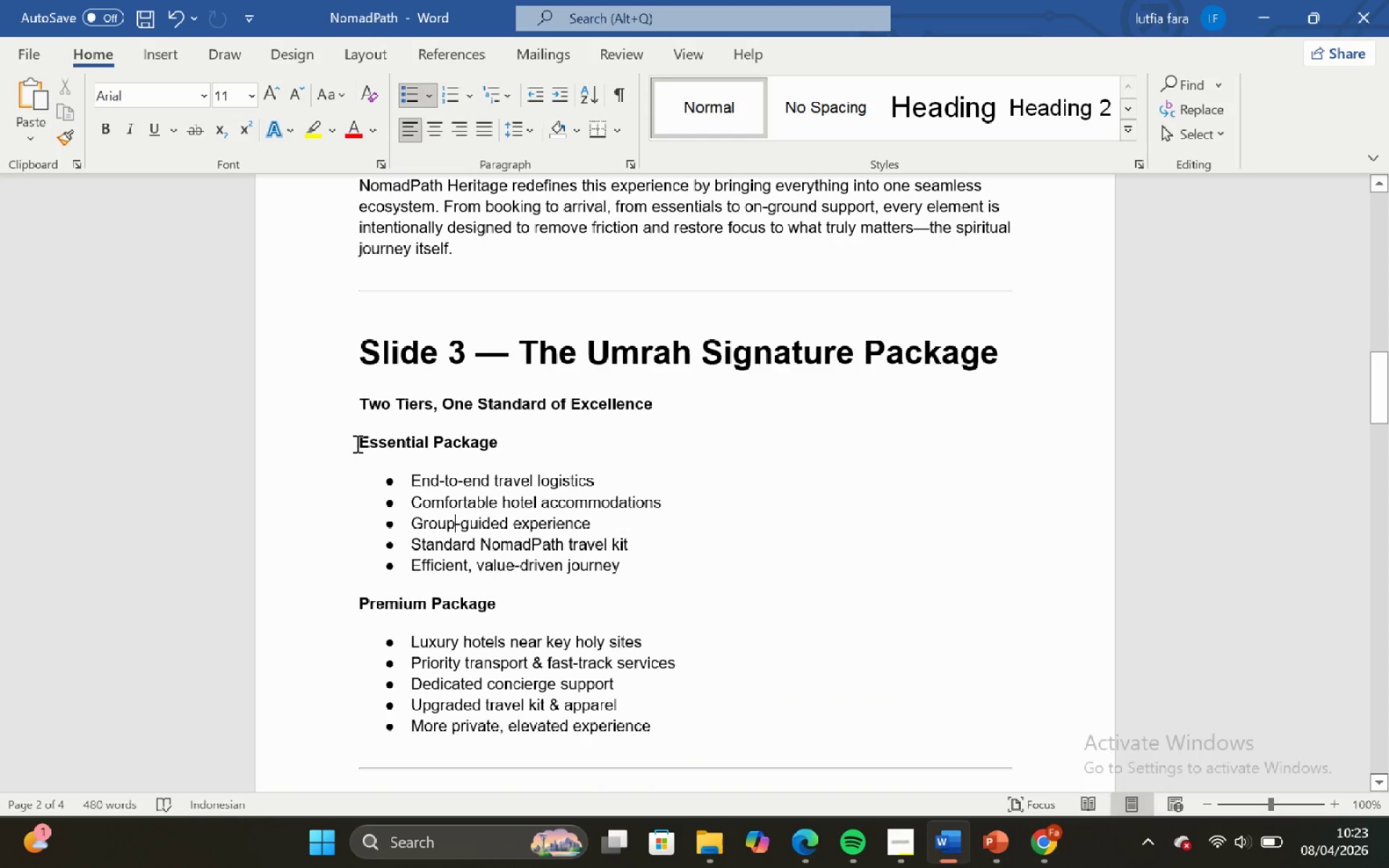 
left_click_drag(start_coordinate=[356, 444], to_coordinate=[511, 447])
 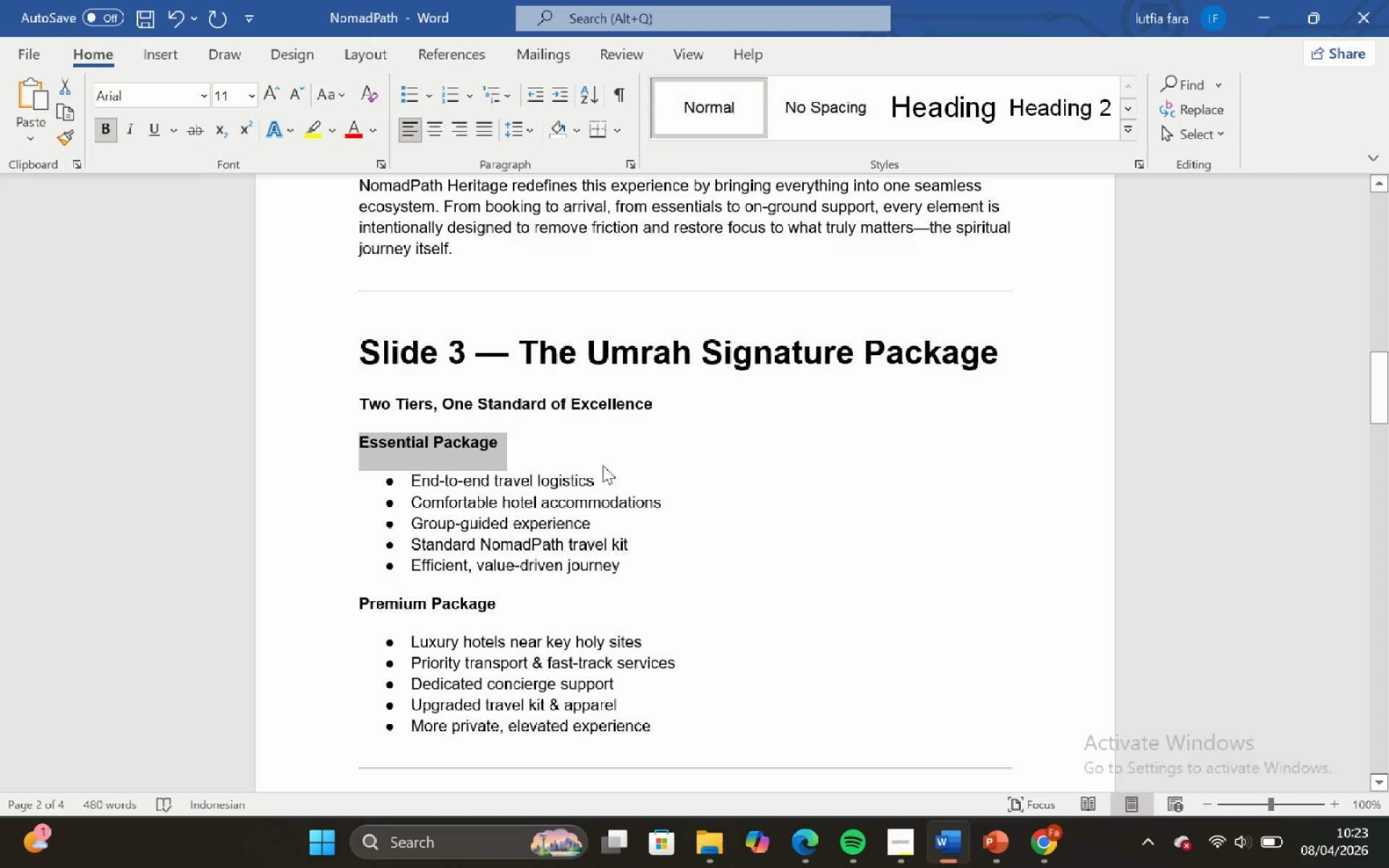 
key(Control+C)
 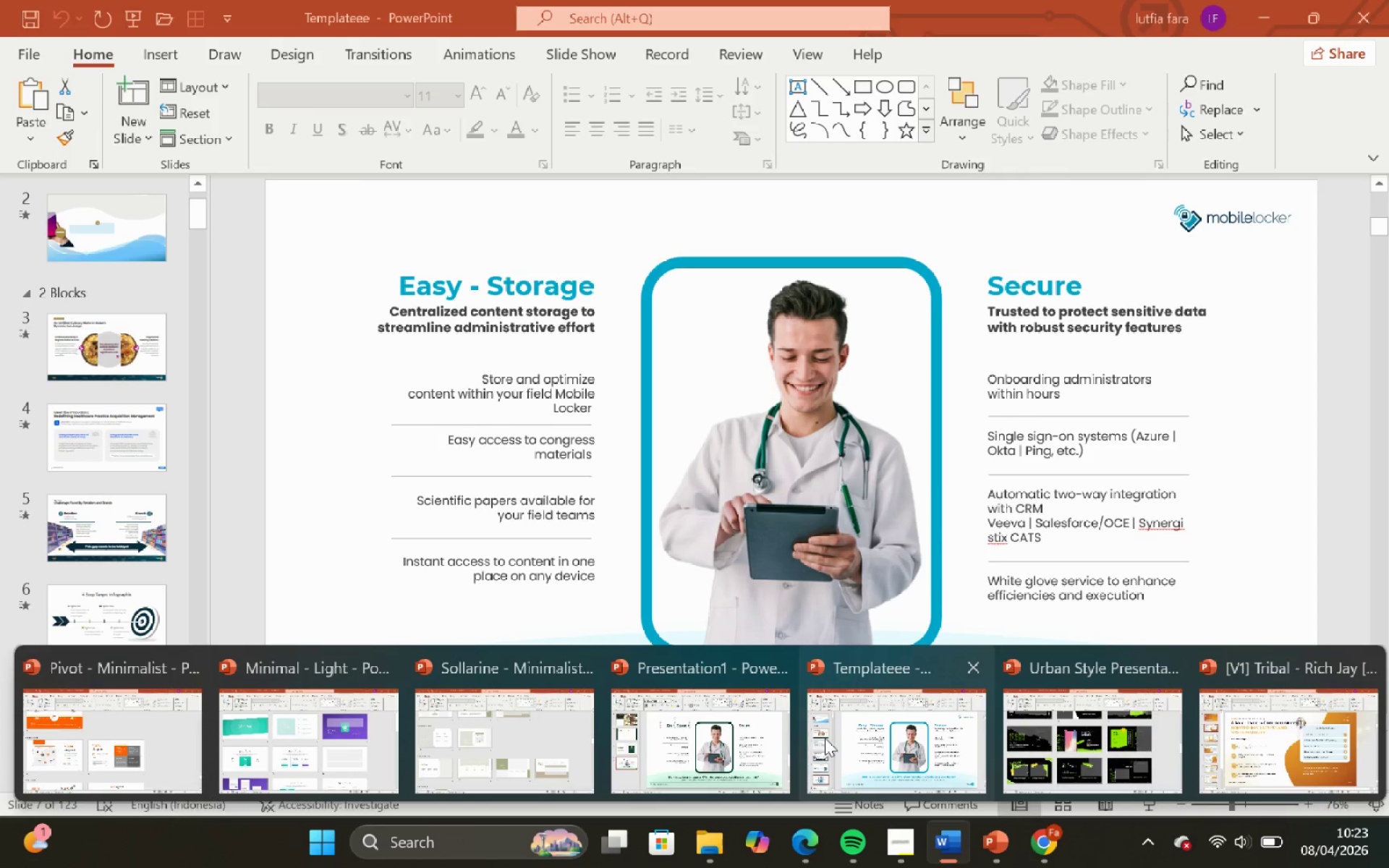 
left_click_drag(start_coordinate=[720, 747], to_coordinate=[717, 743])
 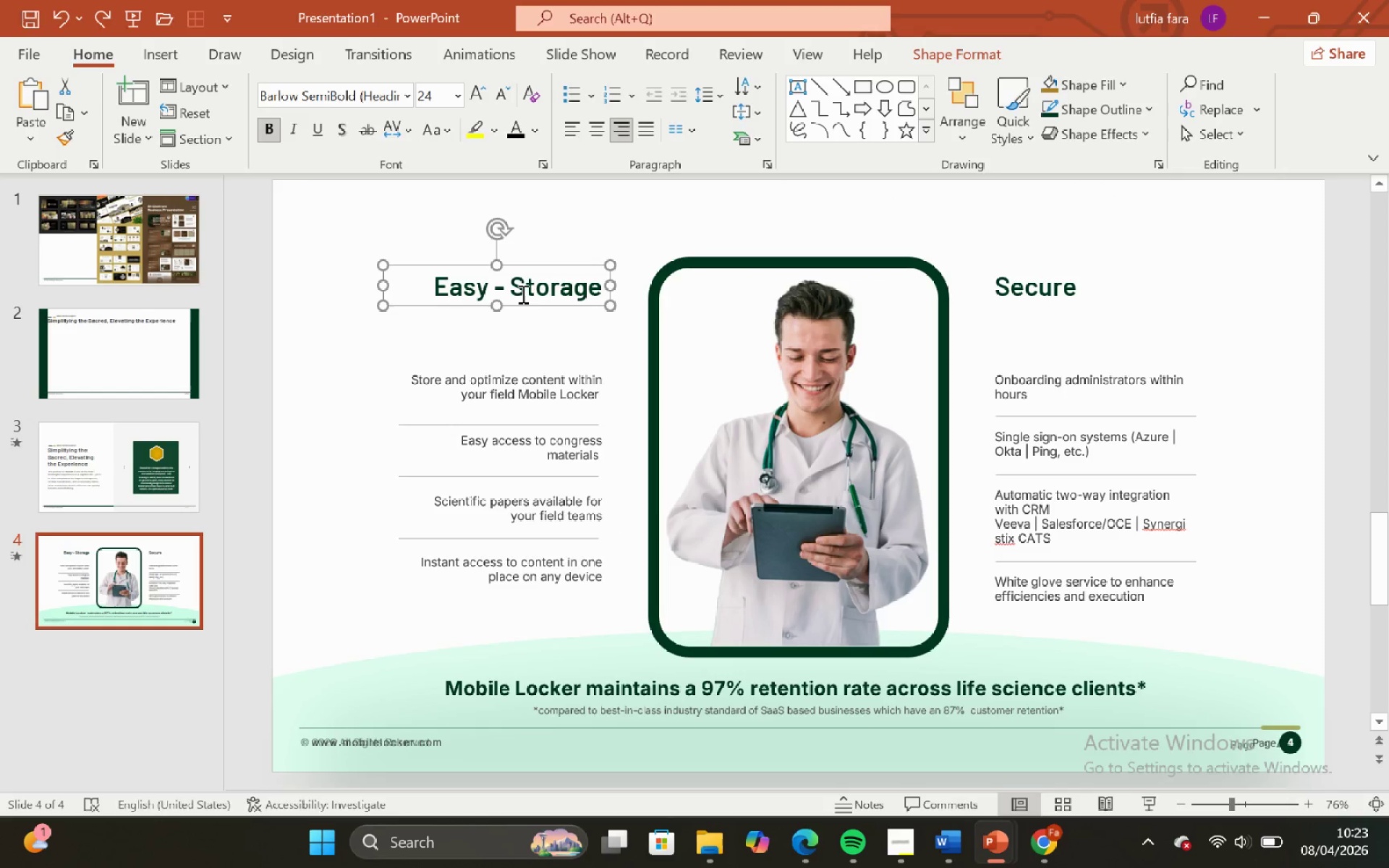 
left_click([522, 287])
 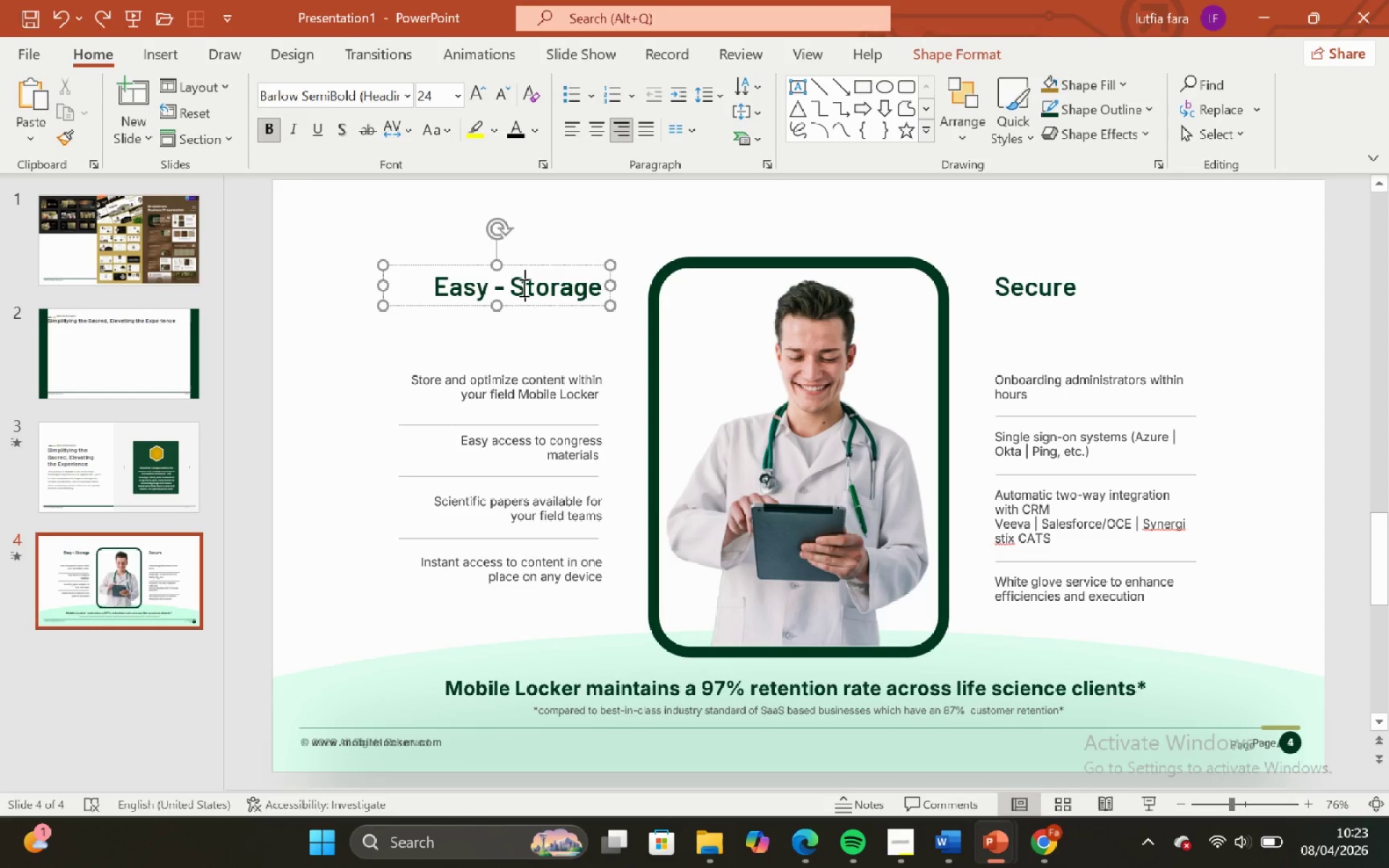 
key(Control+A)
 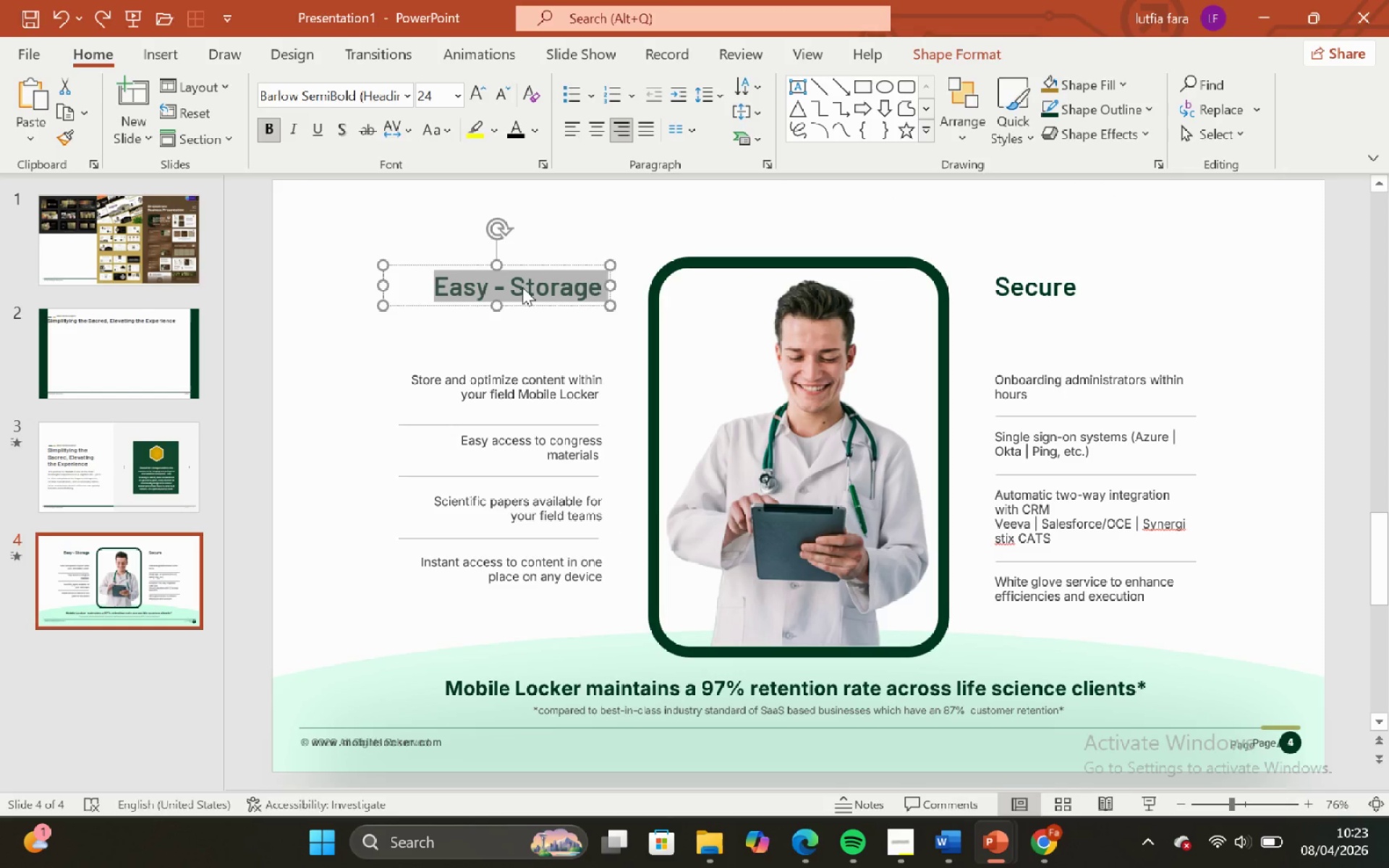 
right_click([522, 287])
 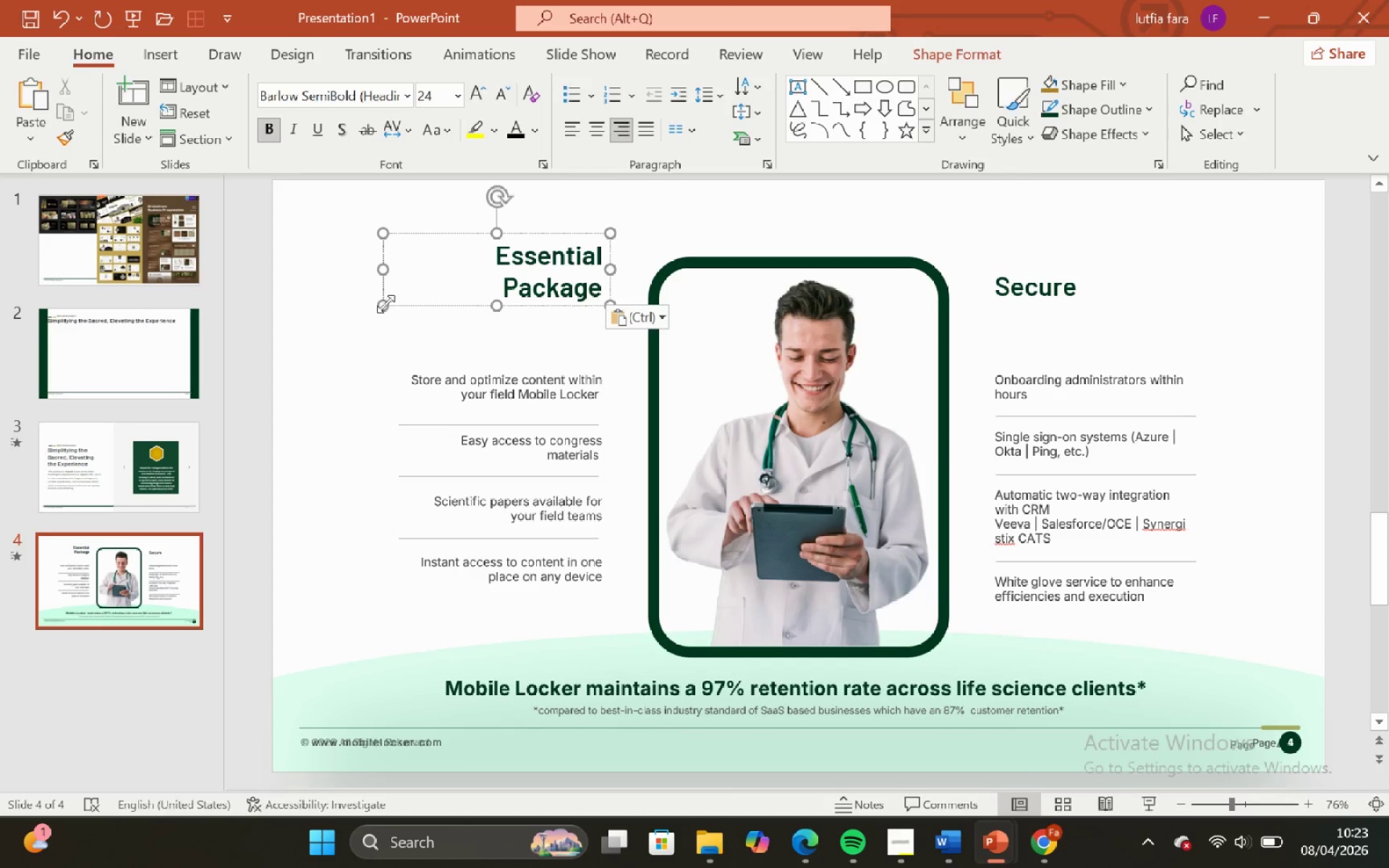 
left_click_drag(start_coordinate=[378, 265], to_coordinate=[362, 268])
 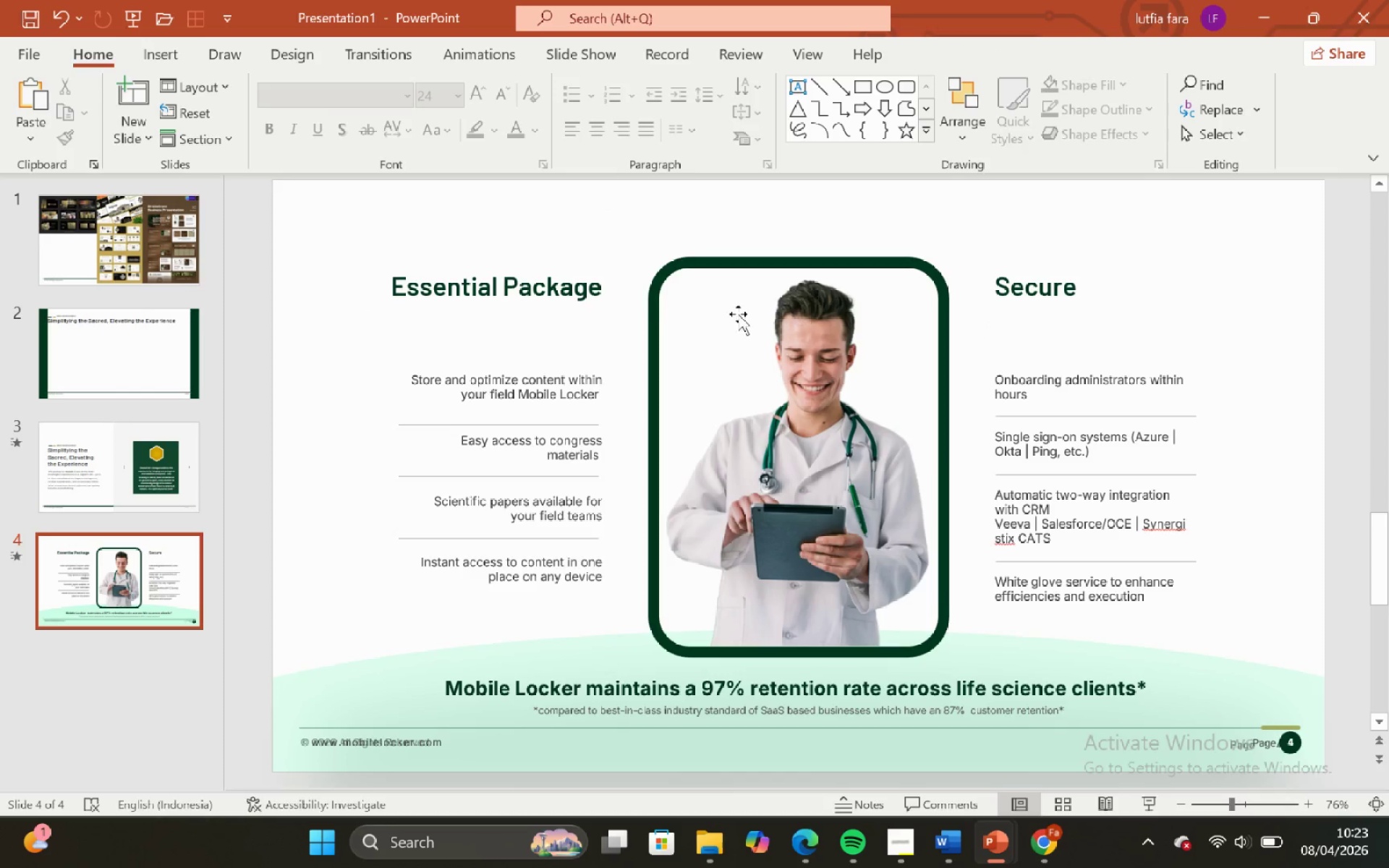 
left_click_drag(start_coordinate=[1034, 650], to_coordinate=[1055, 719])
 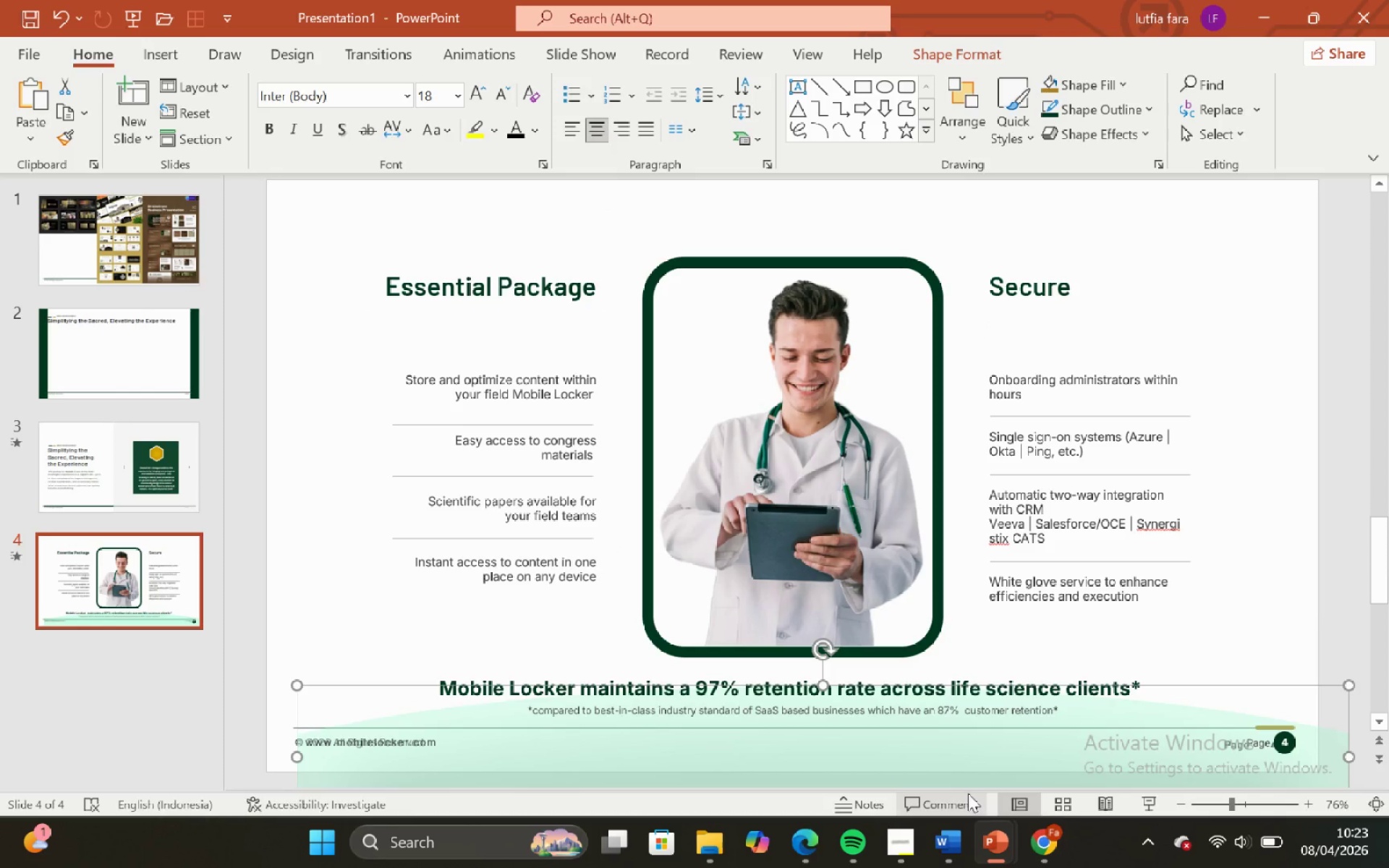 
key(Control+ControlLeft)
 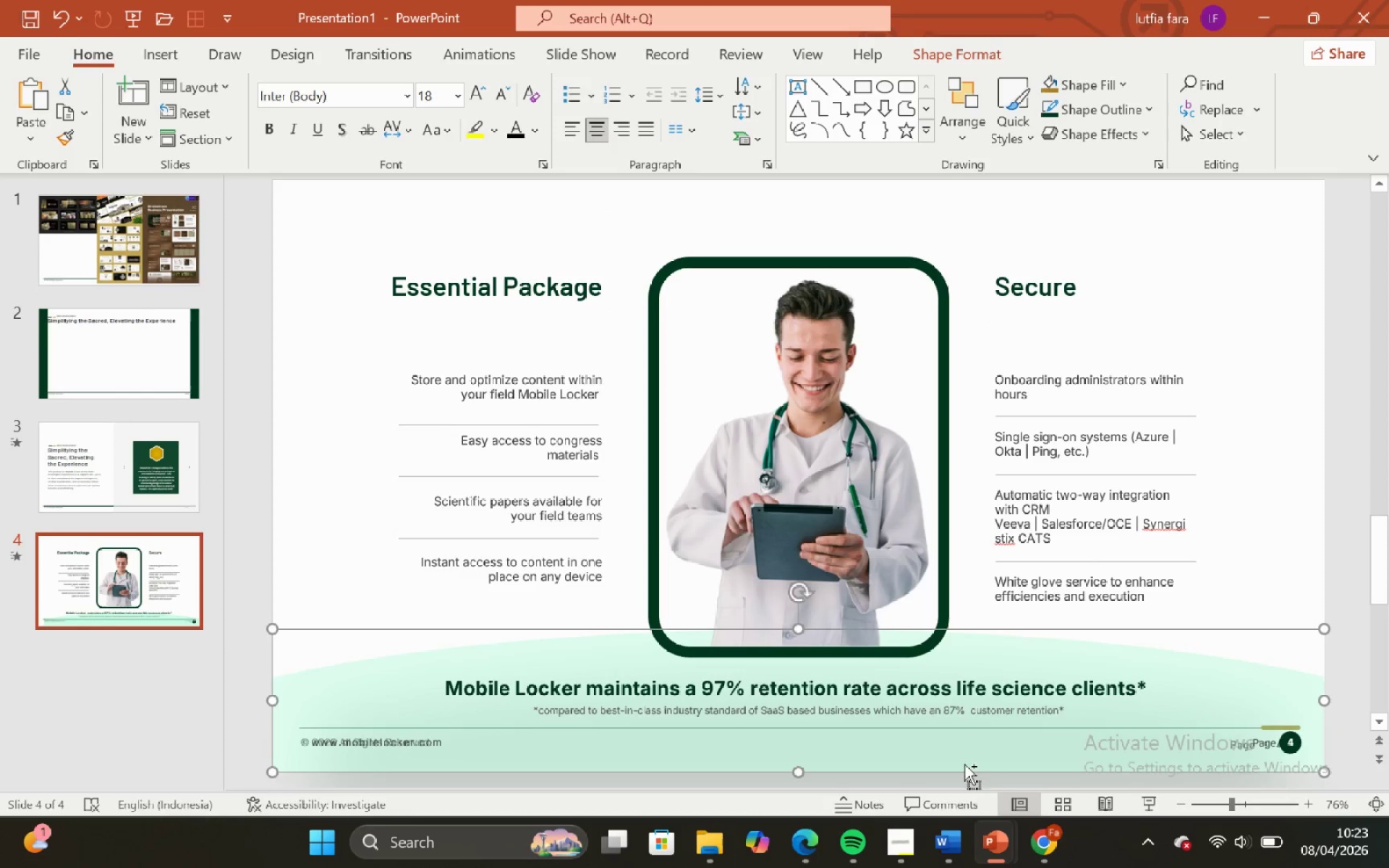 
key(Control+Z)
 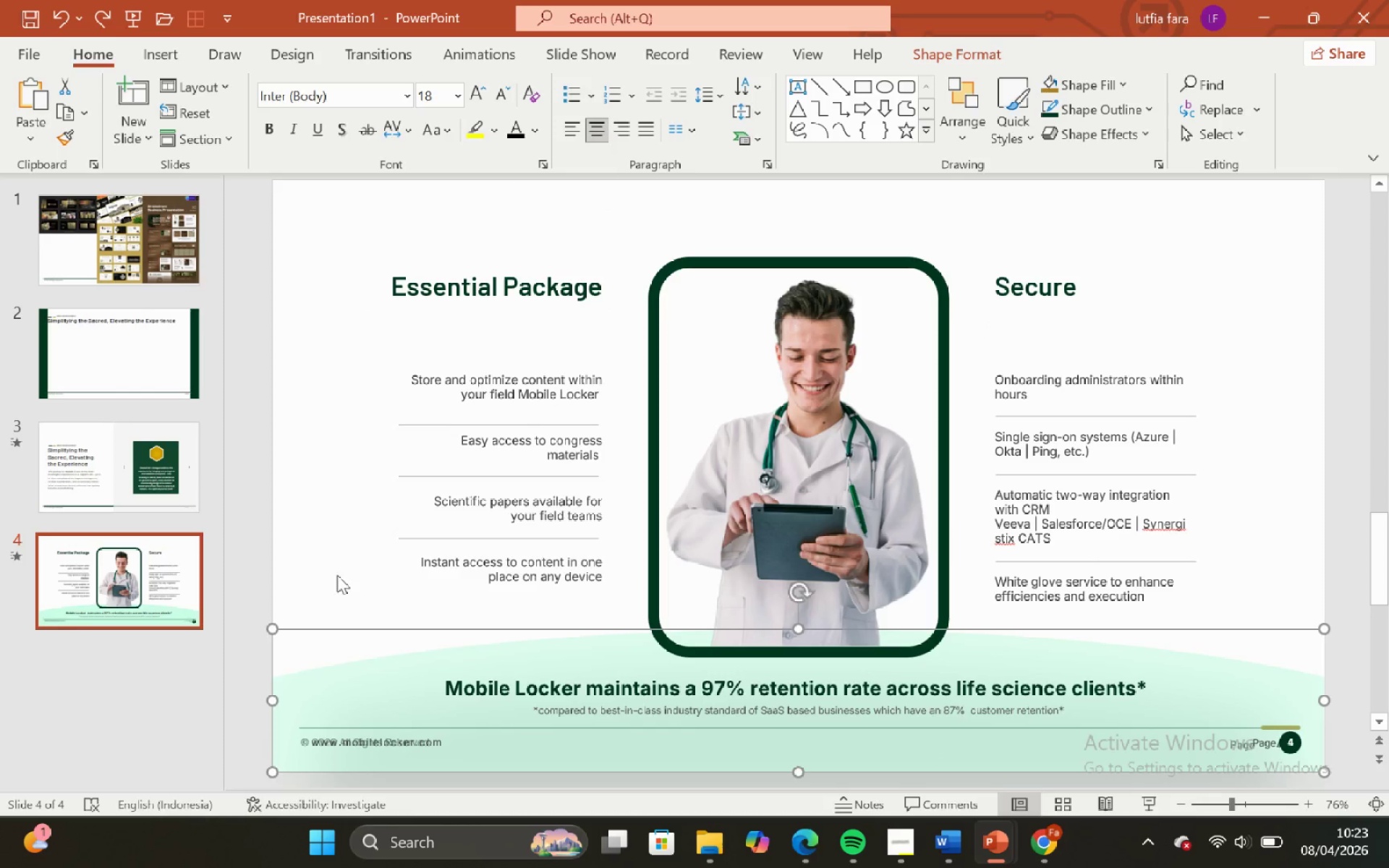 
left_click_drag(start_coordinate=[329, 569], to_coordinate=[330, 566])
 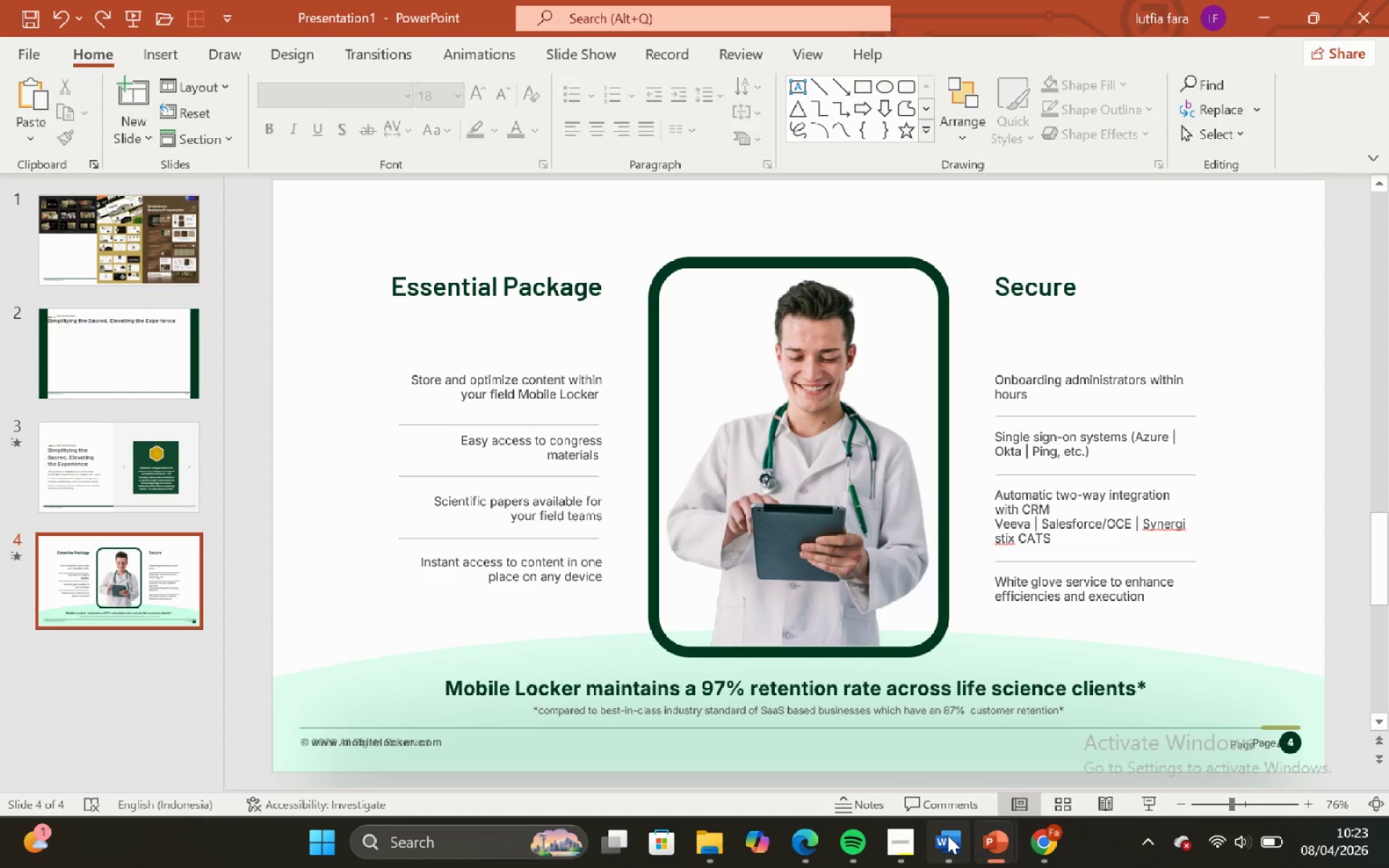 
left_click([948, 835])
 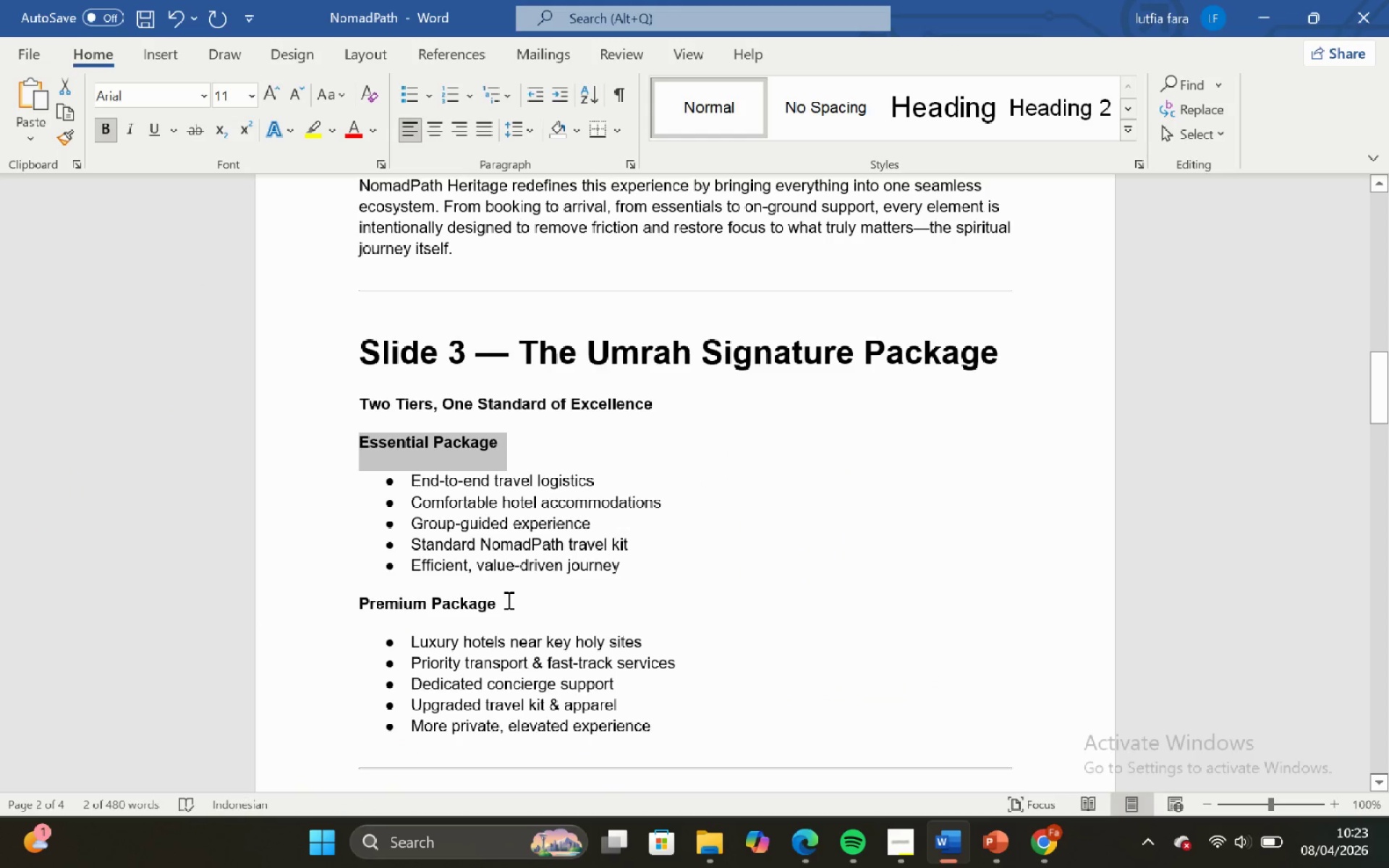 
left_click_drag(start_coordinate=[508, 601], to_coordinate=[365, 597])
 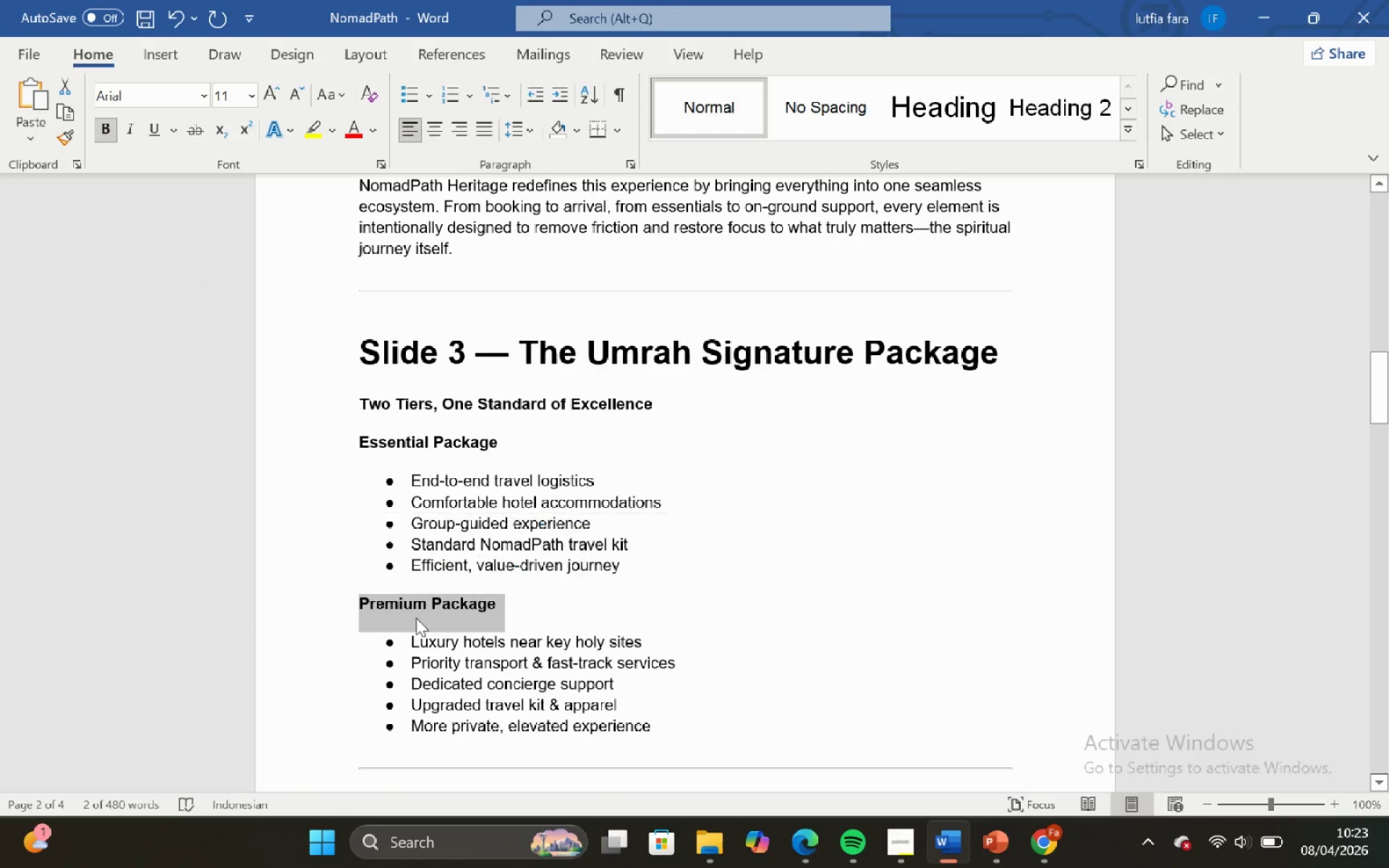 
key(Control+C)
 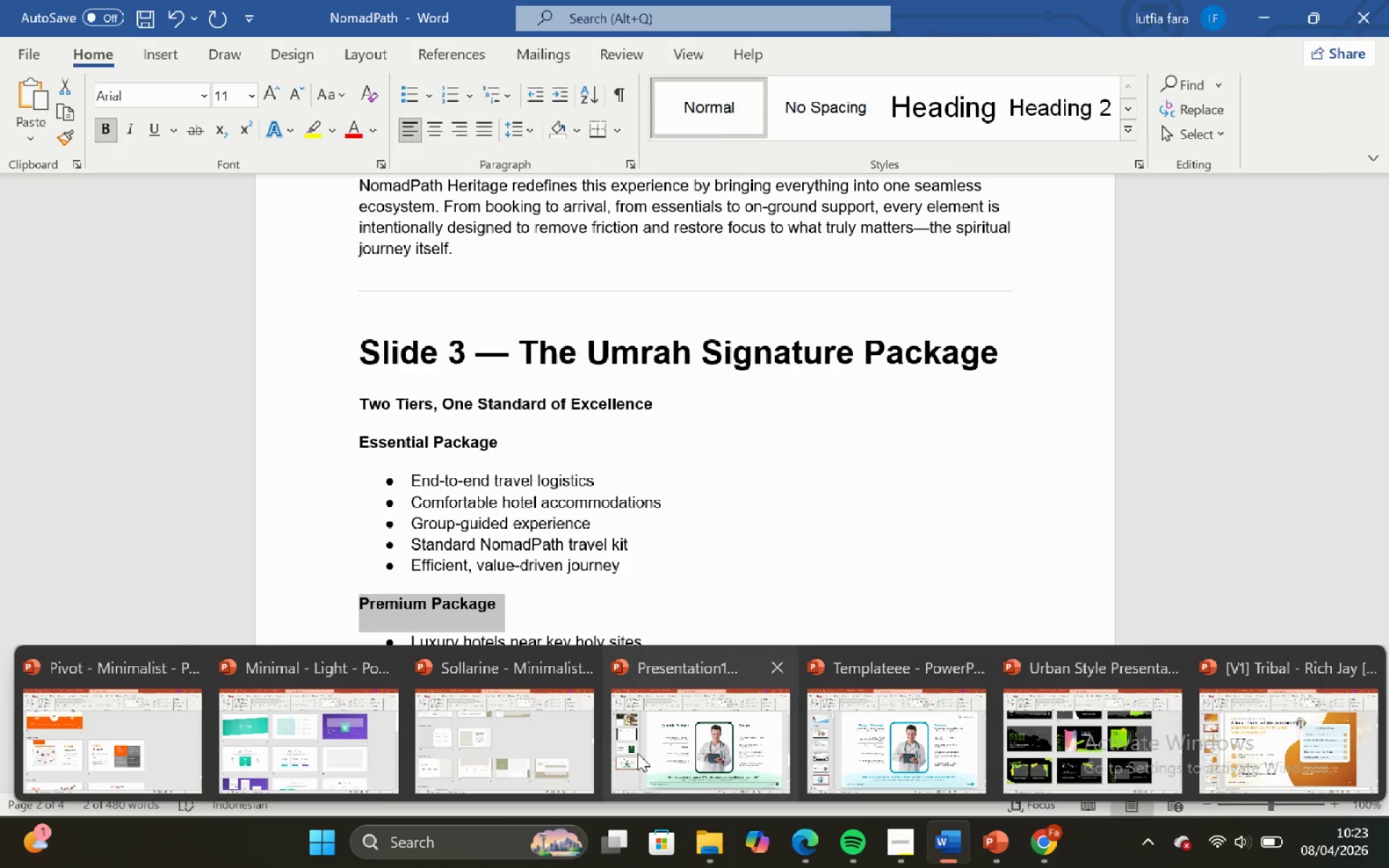 
left_click_drag(start_coordinate=[692, 739], to_coordinate=[698, 733])
 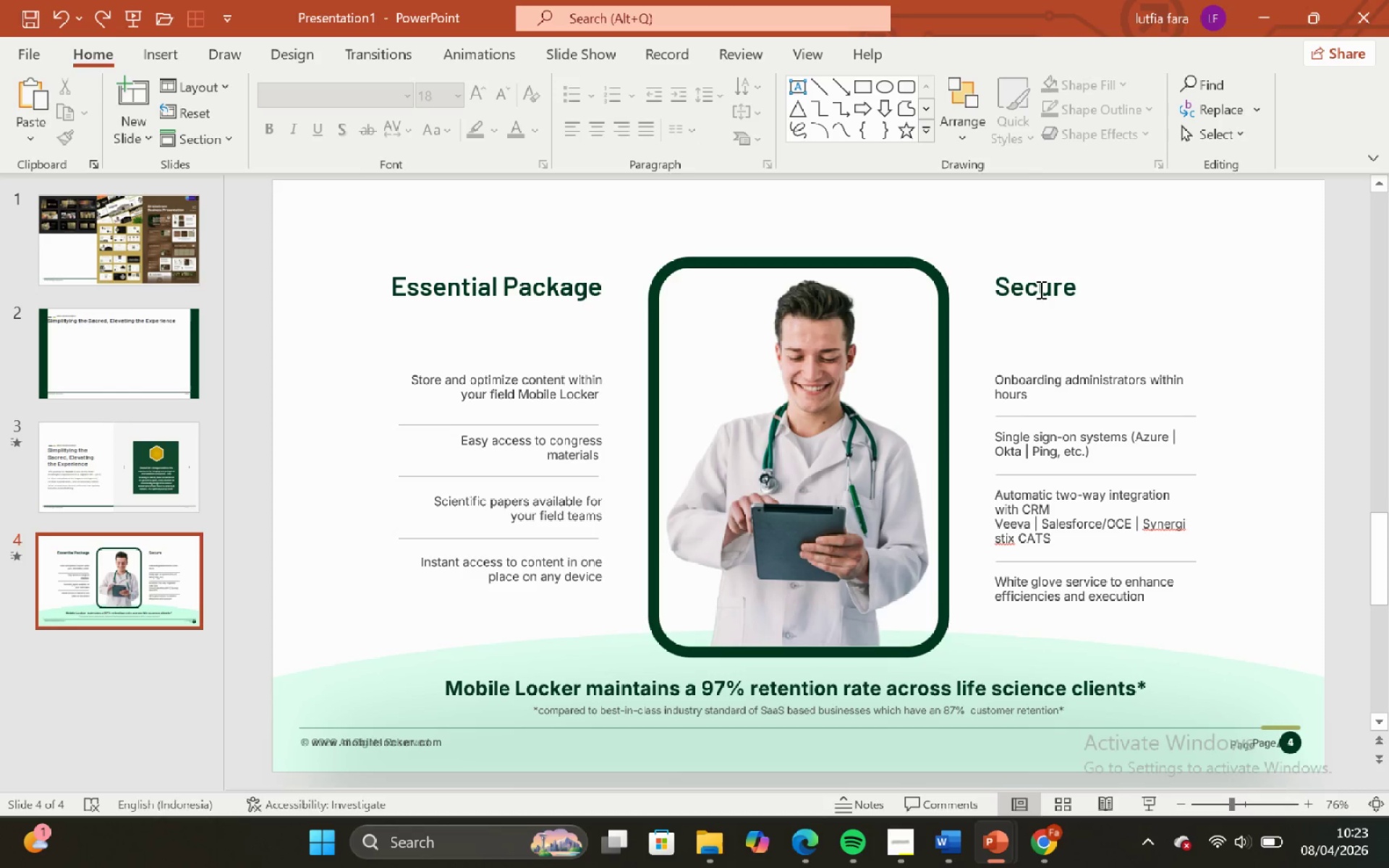 
left_click([1040, 289])
 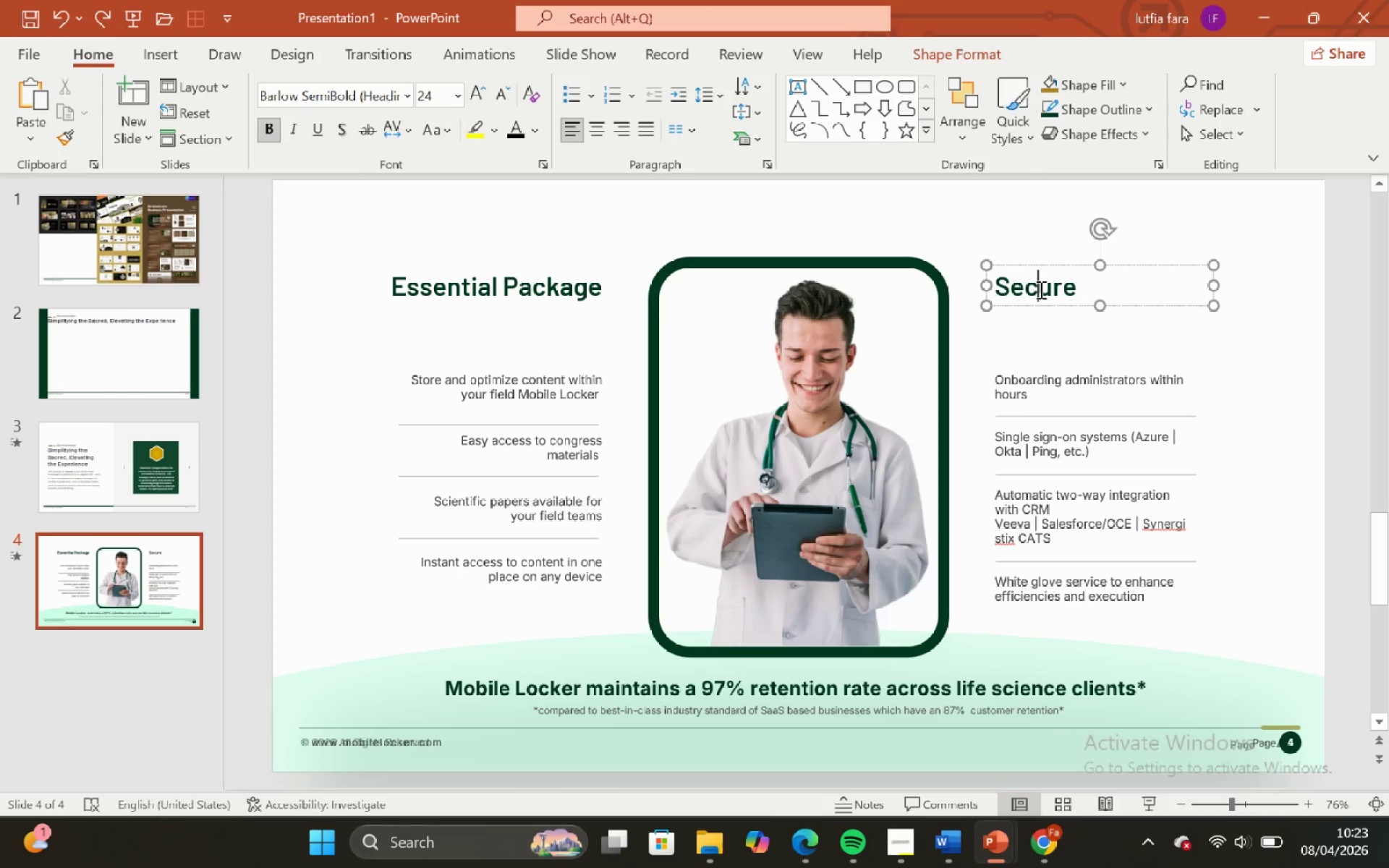 
key(Control+A)
 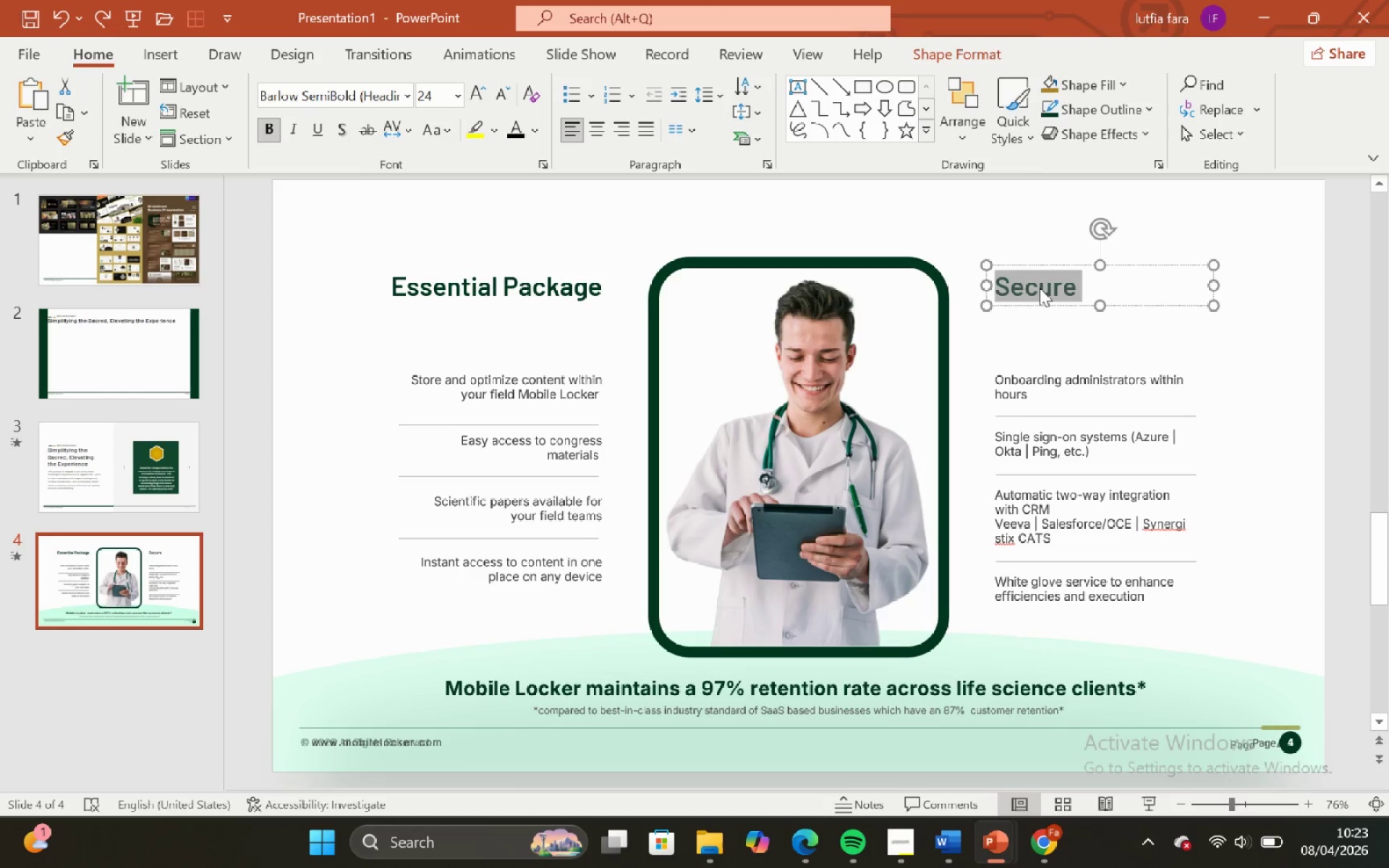 
right_click([1039, 288])
 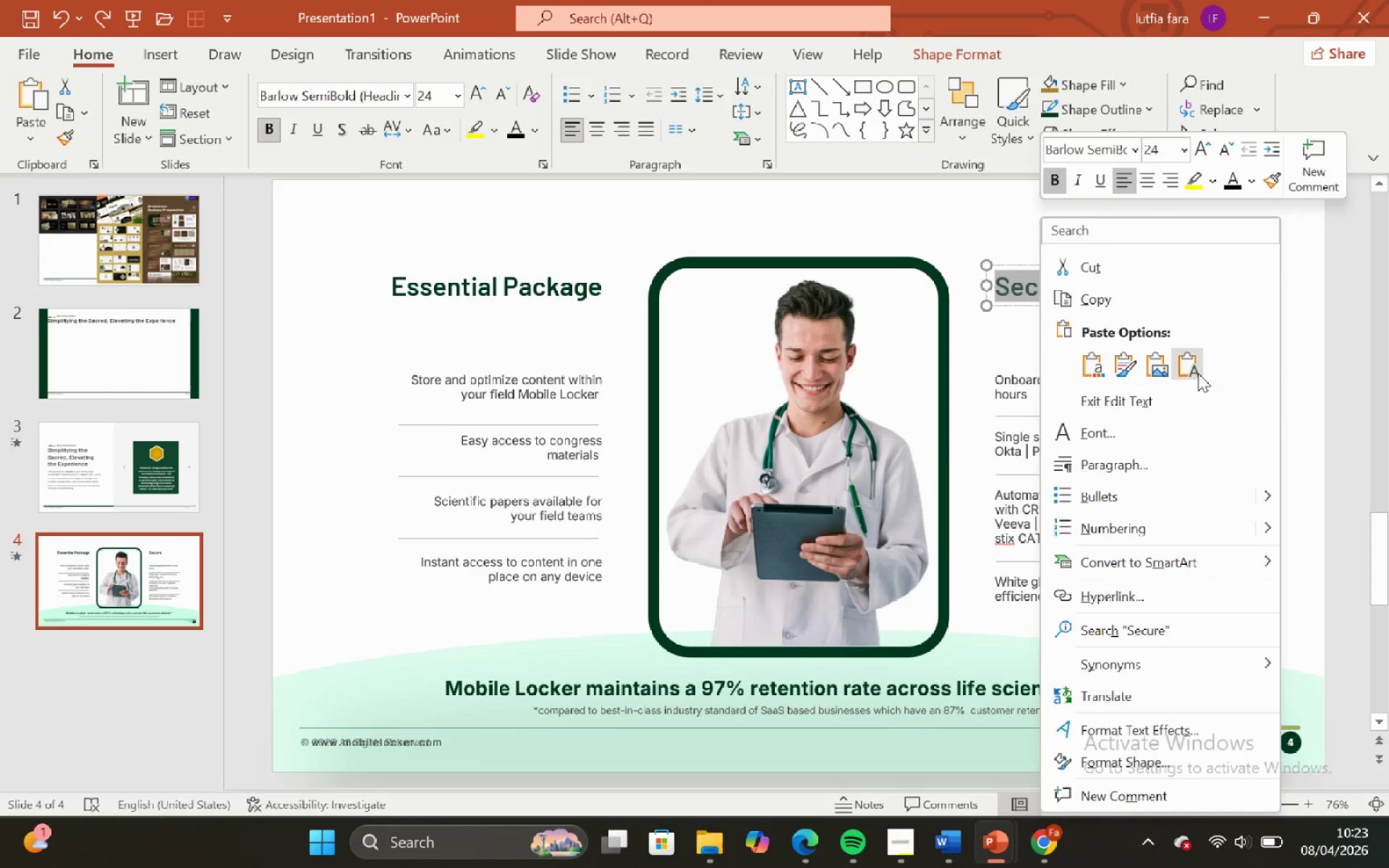 
left_click([1199, 374])
 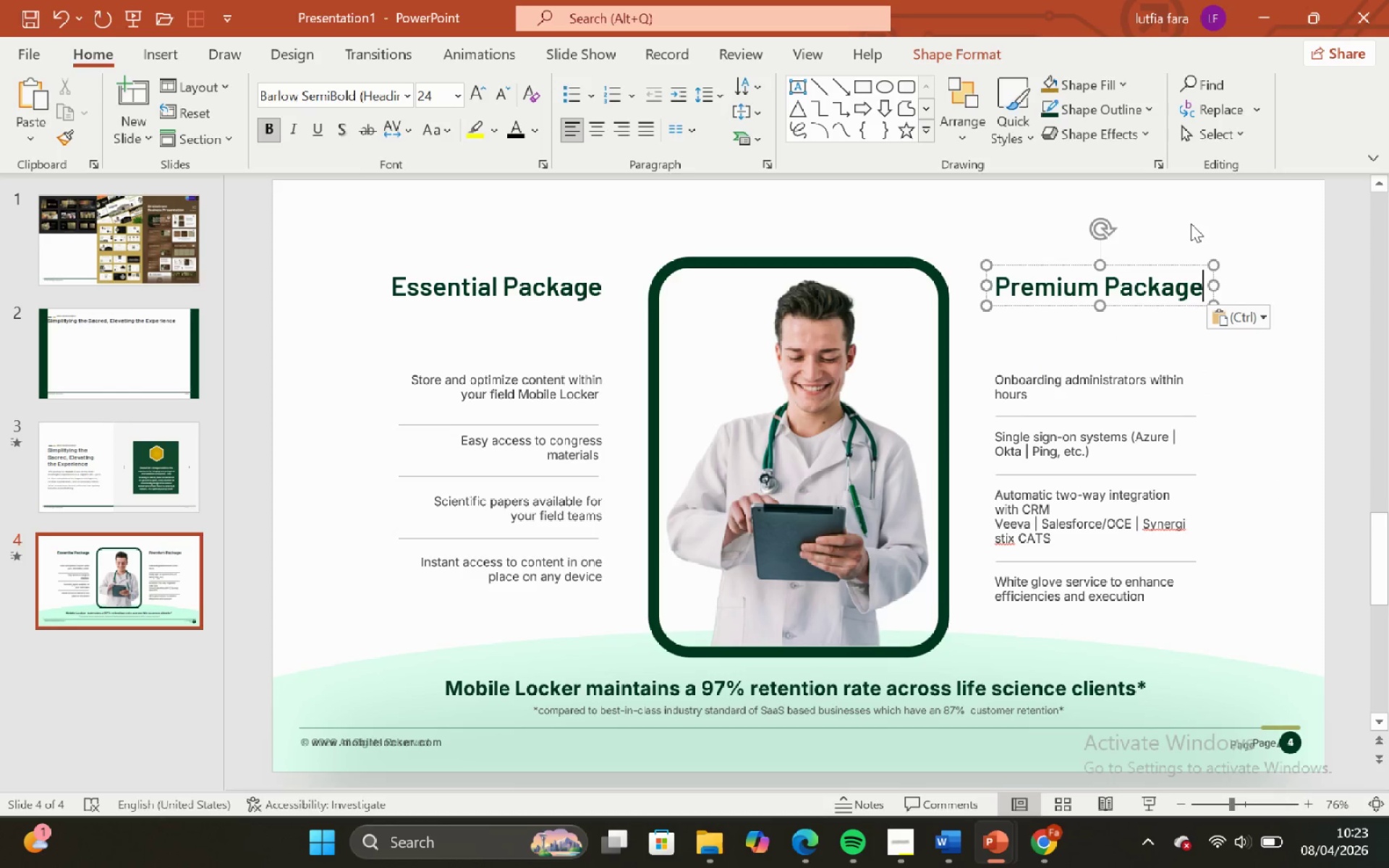 
left_click([1191, 223])
 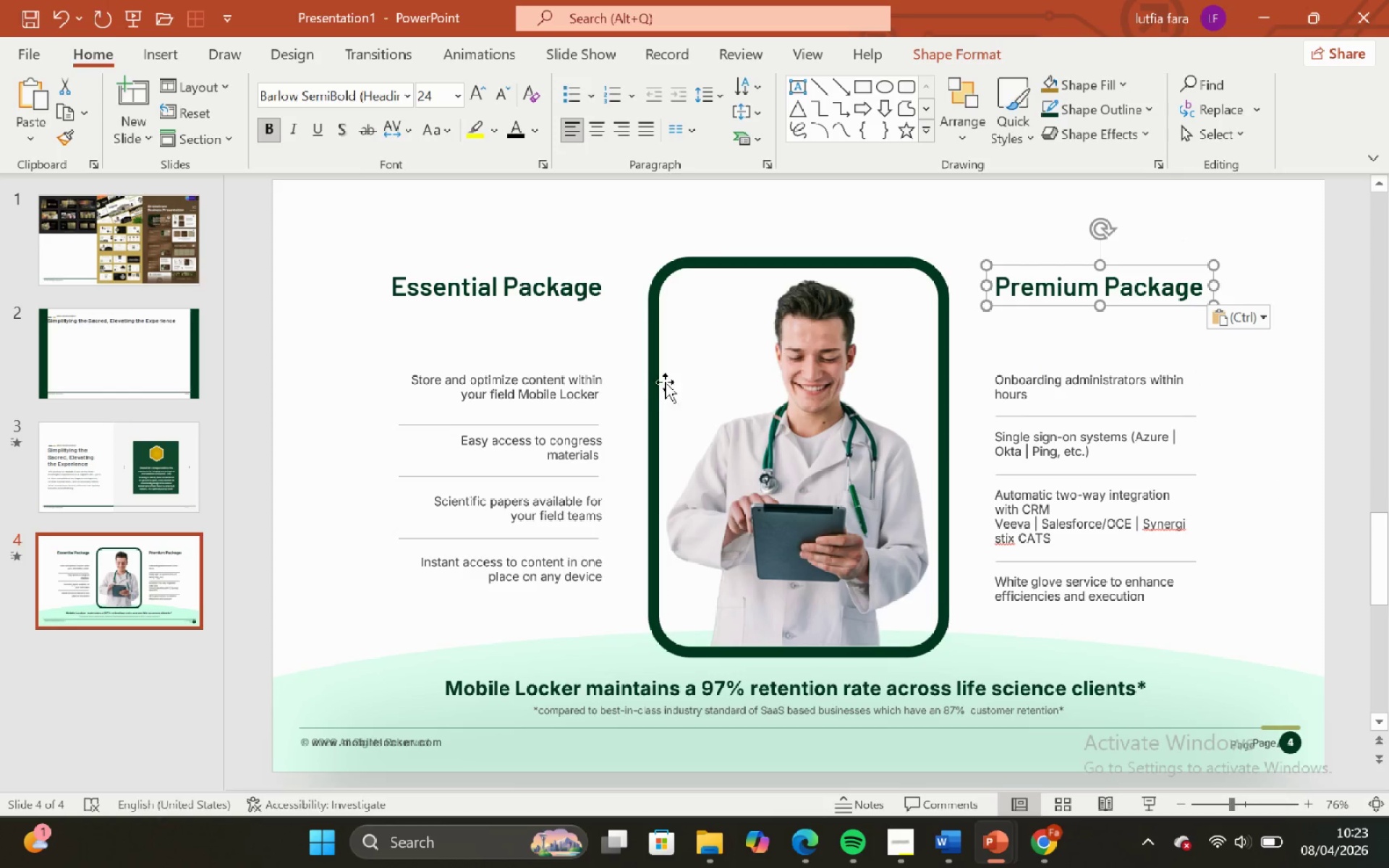 
hold_key(key=ShiftLeft, duration=0.83)
left_click([545, 294])
 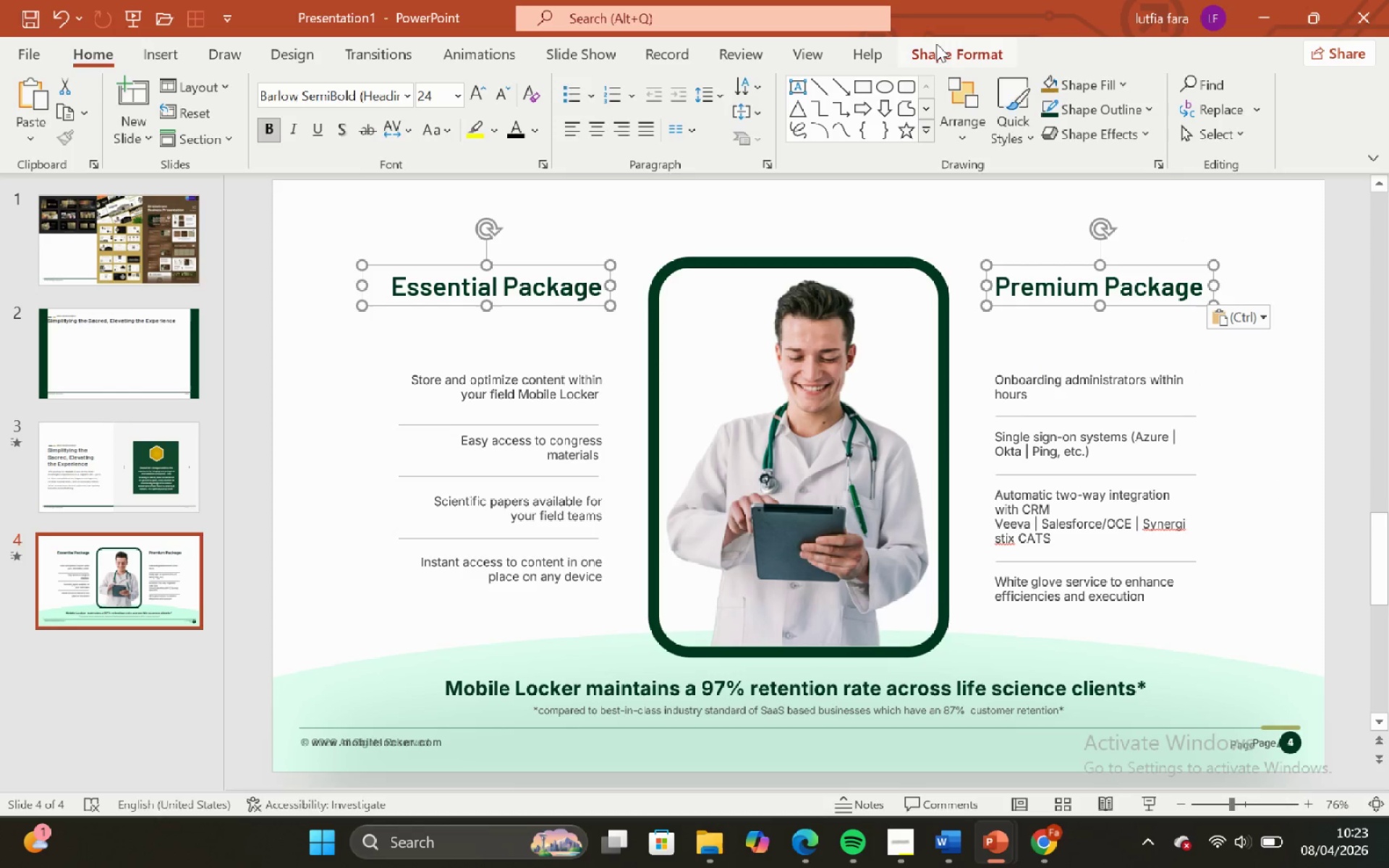 
left_click([937, 43])
 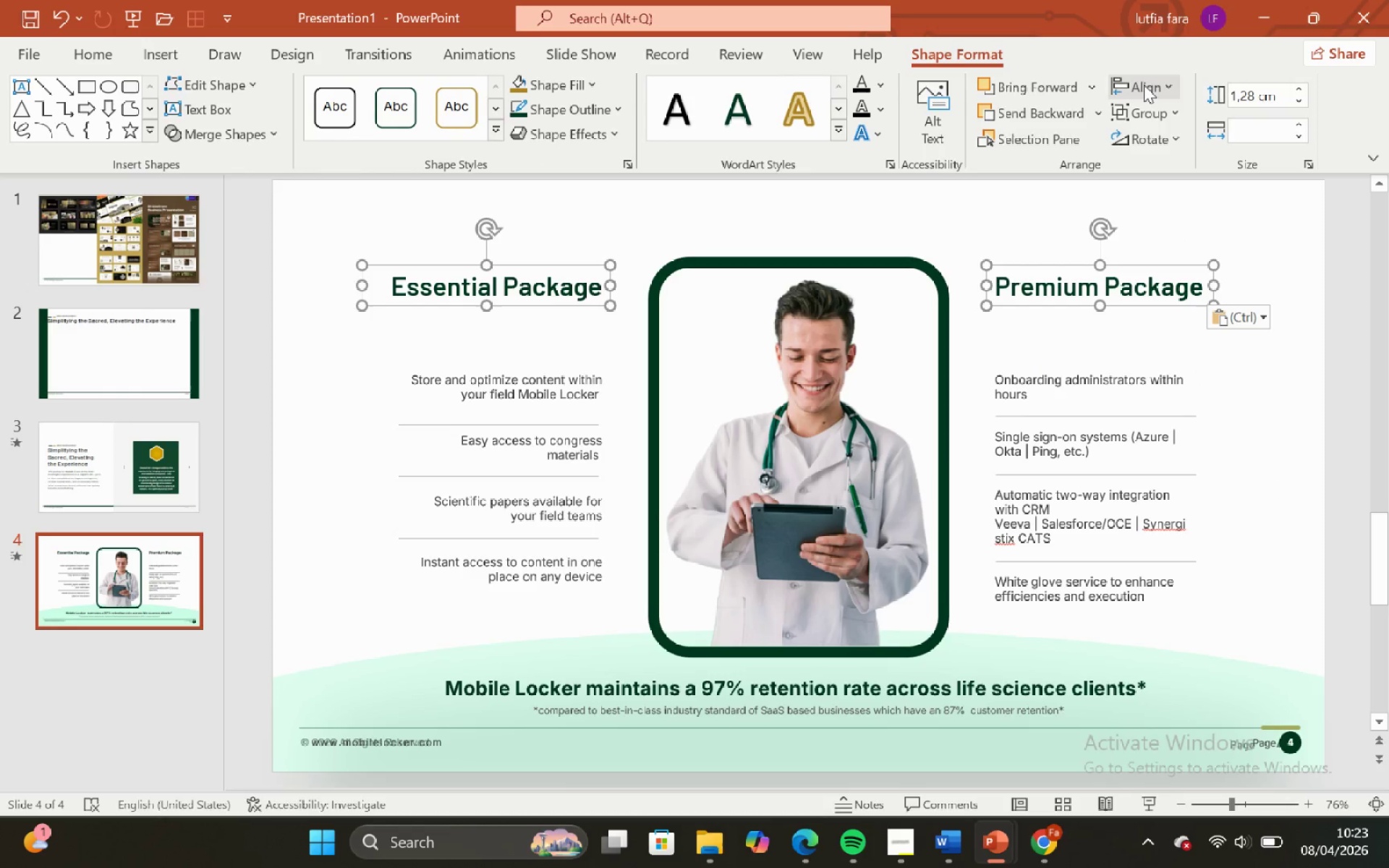 
left_click([1144, 85])
 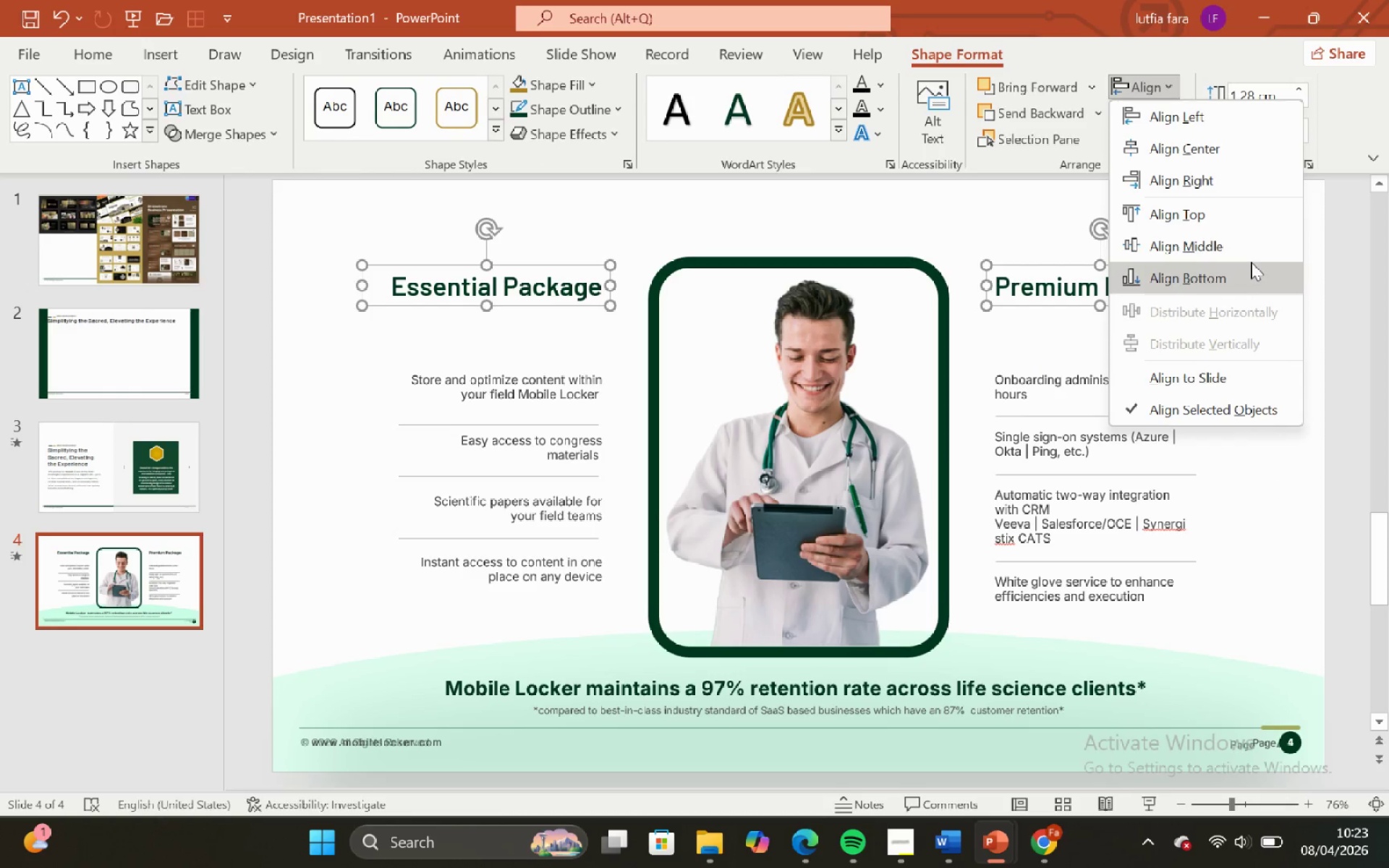 
left_click_drag(start_coordinate=[1251, 262], to_coordinate=[1249, 258])
 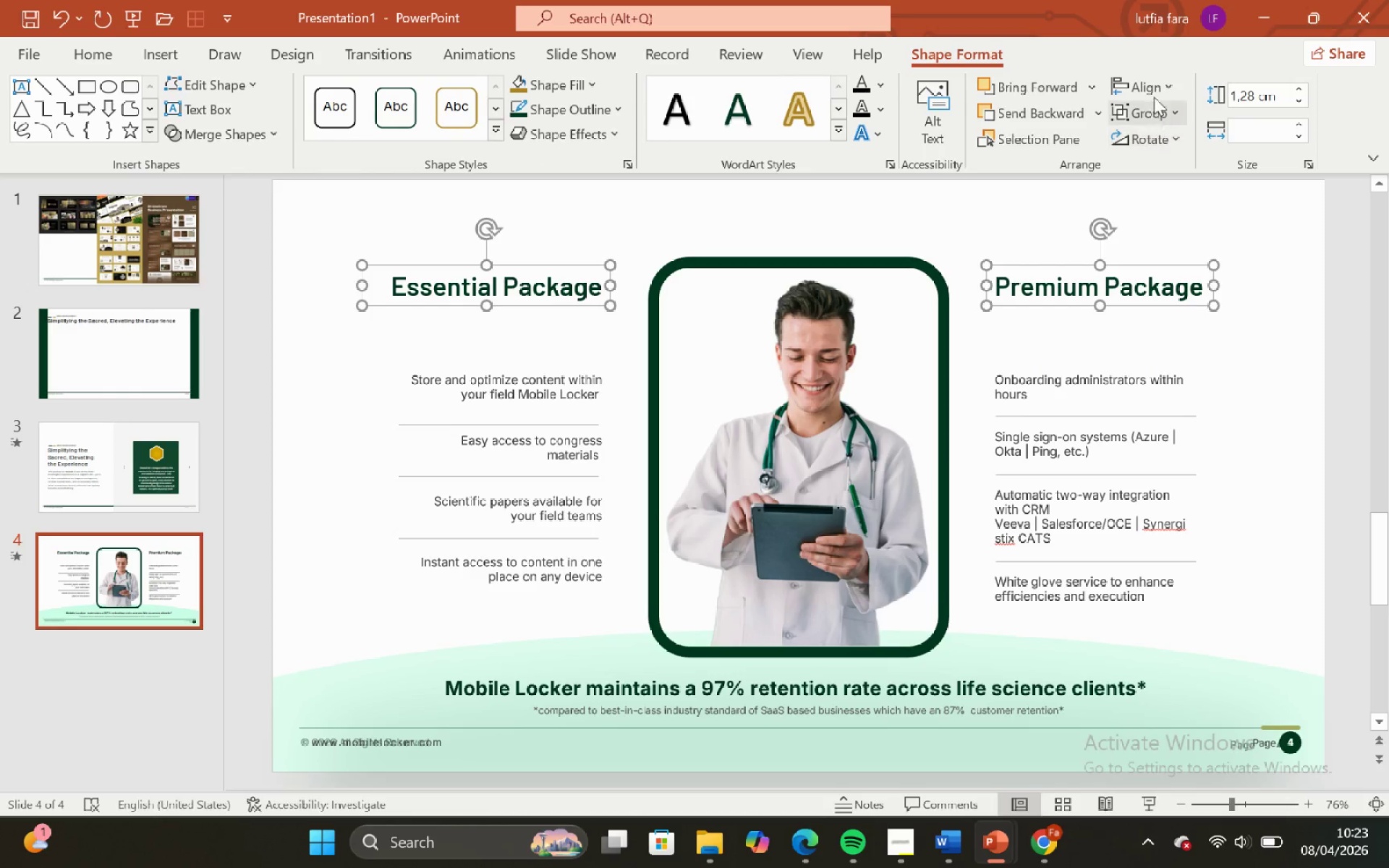 
left_click([1151, 89])
 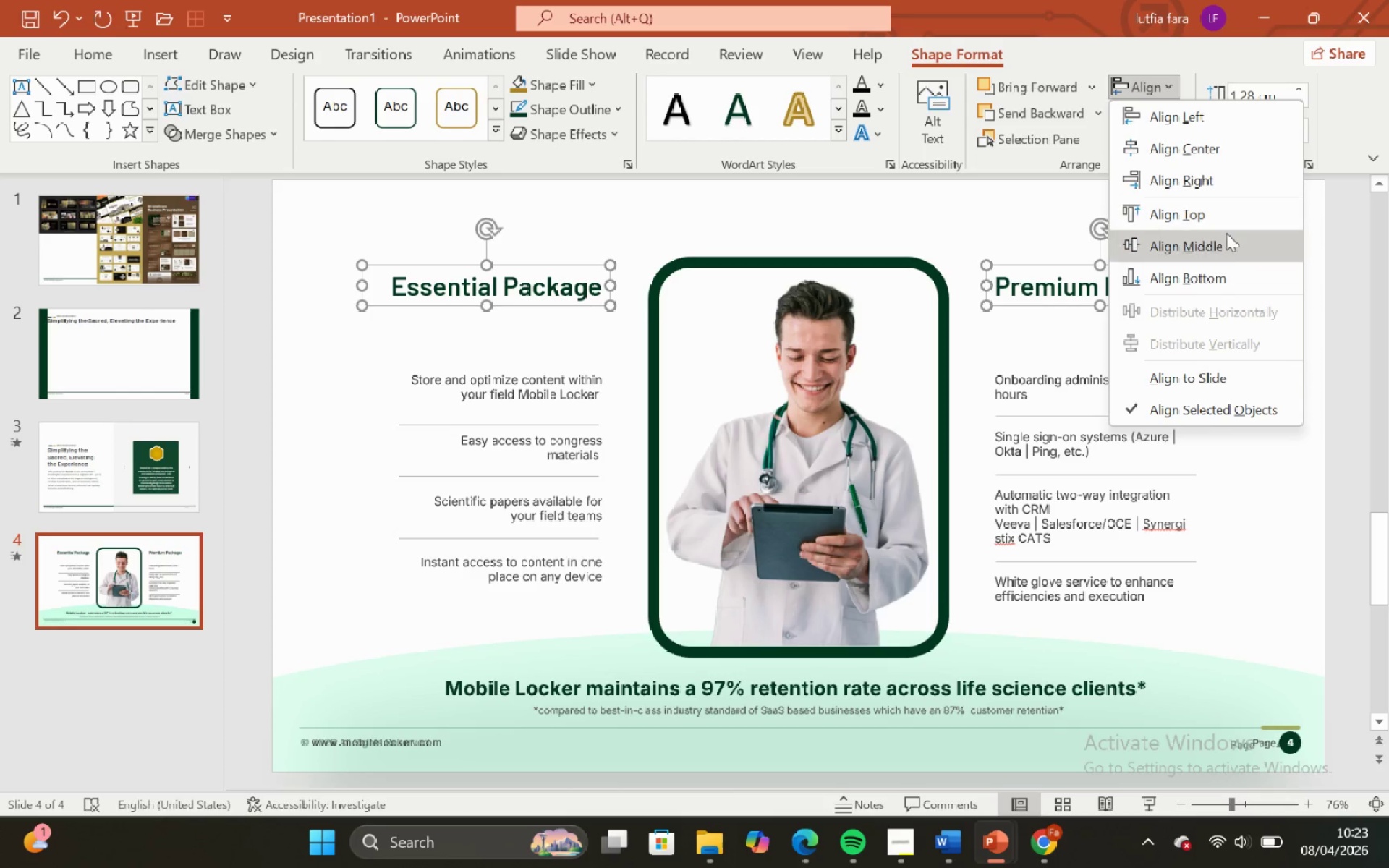 
left_click([1228, 240])
 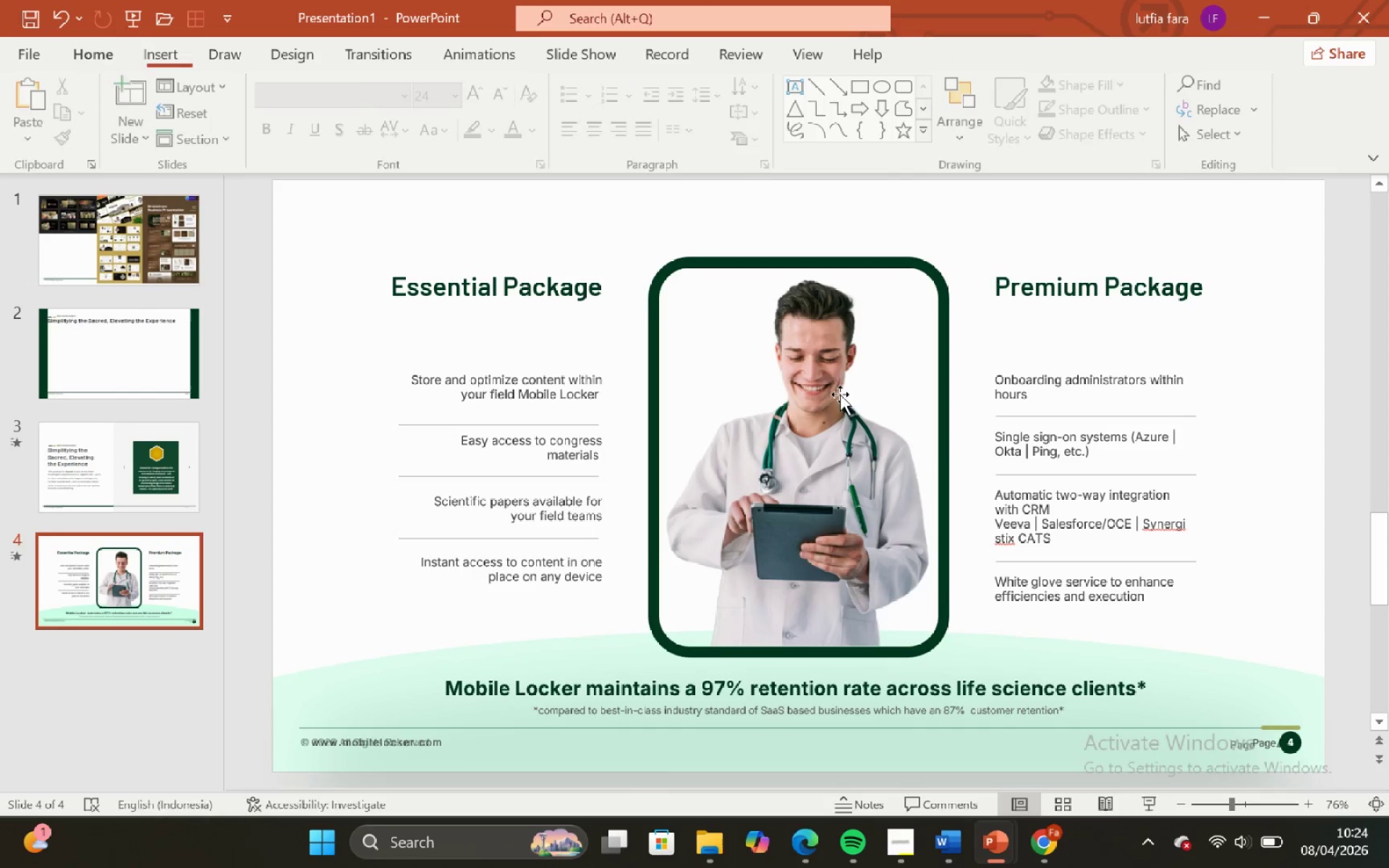 
left_click([840, 394])
 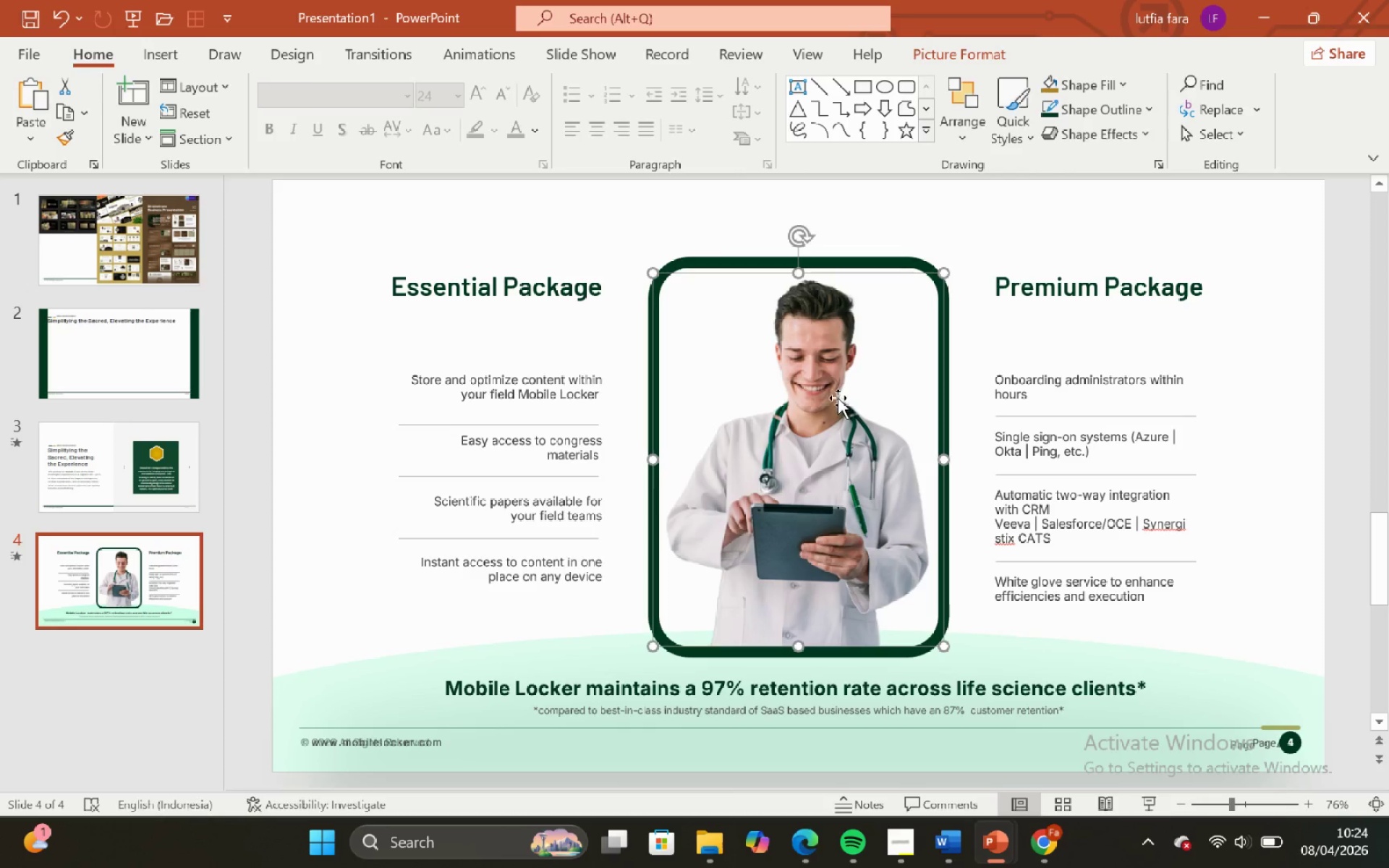 
key(Backspace)
 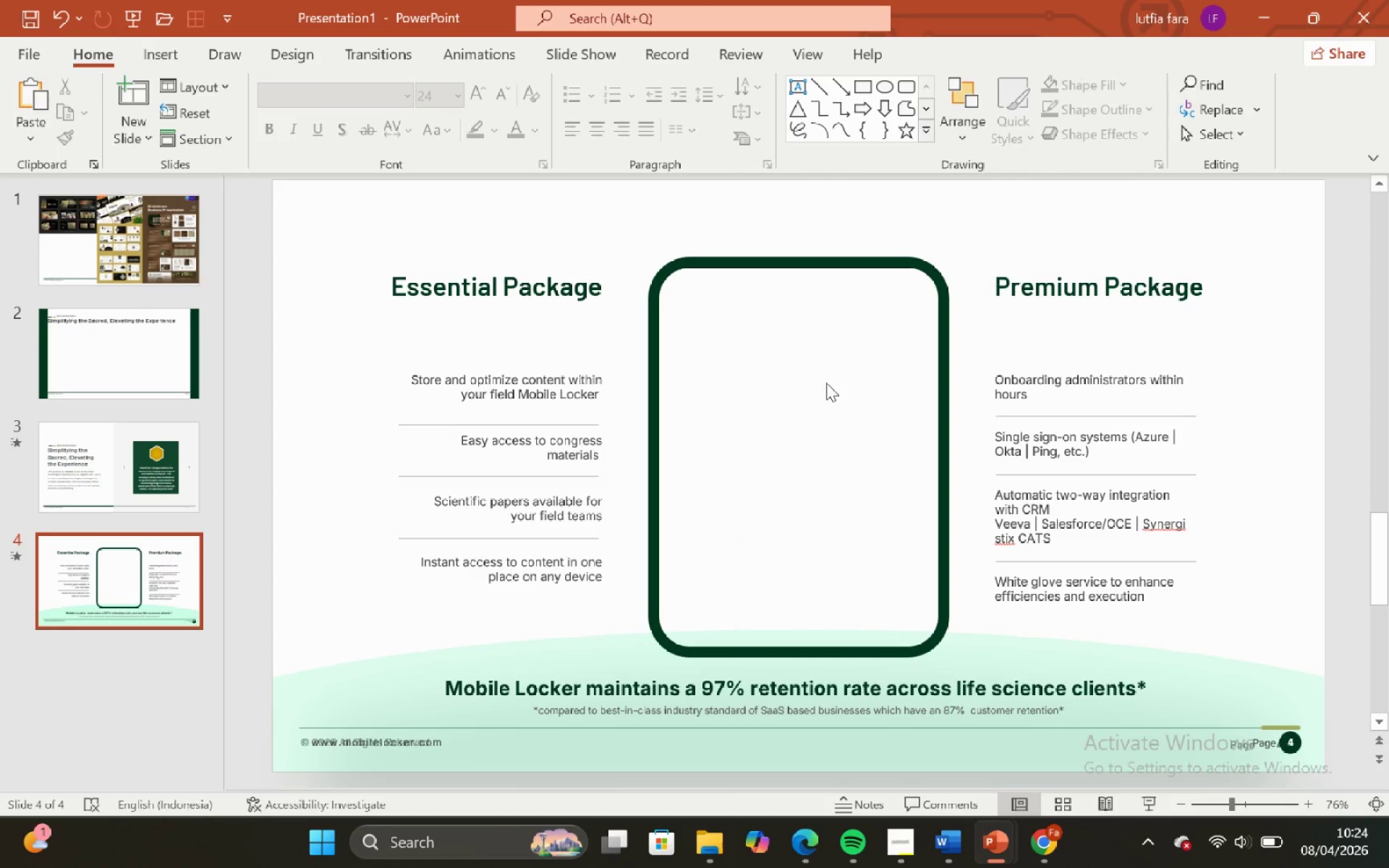 
double_click([806, 354])
 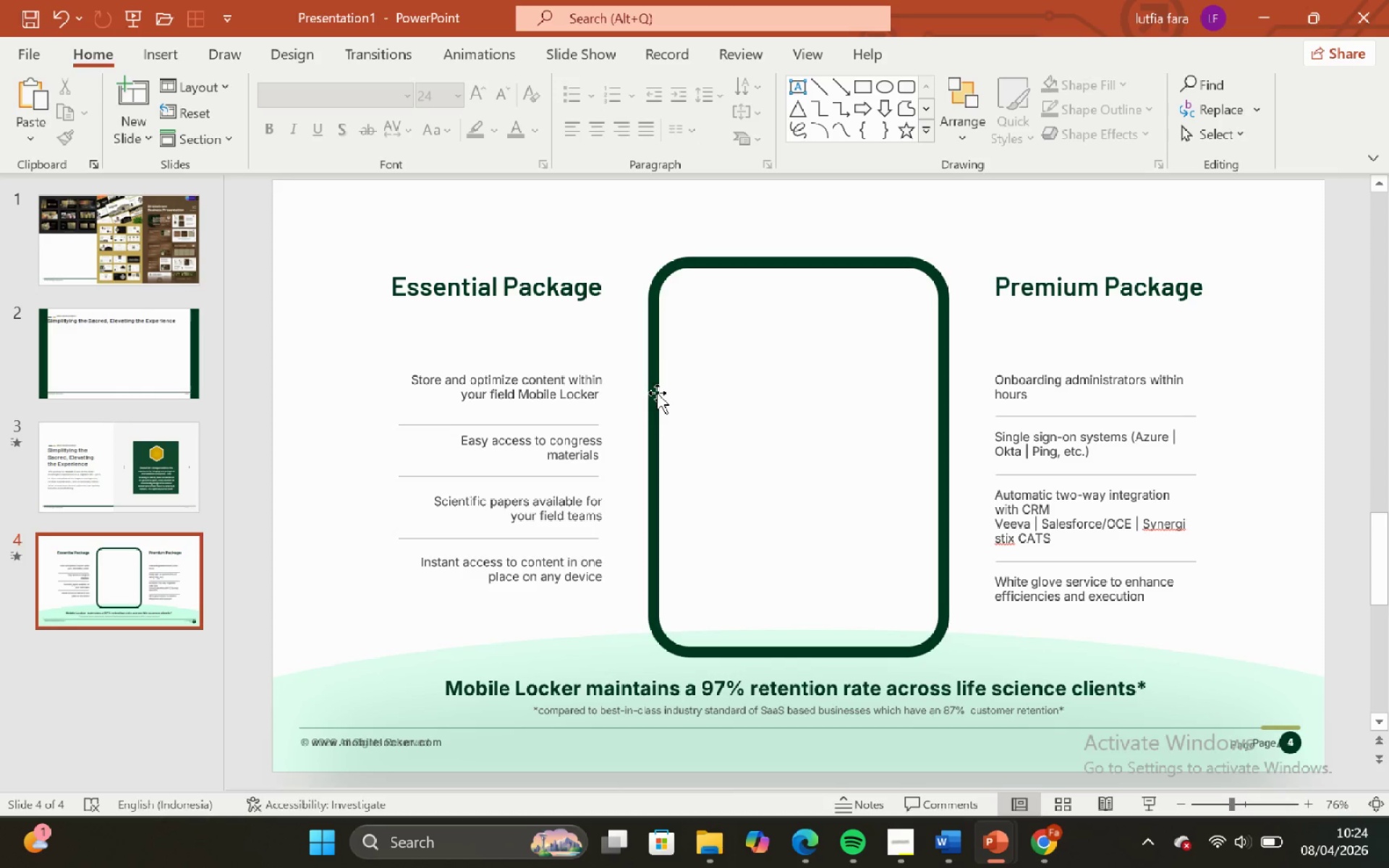 
wait(28.03)
 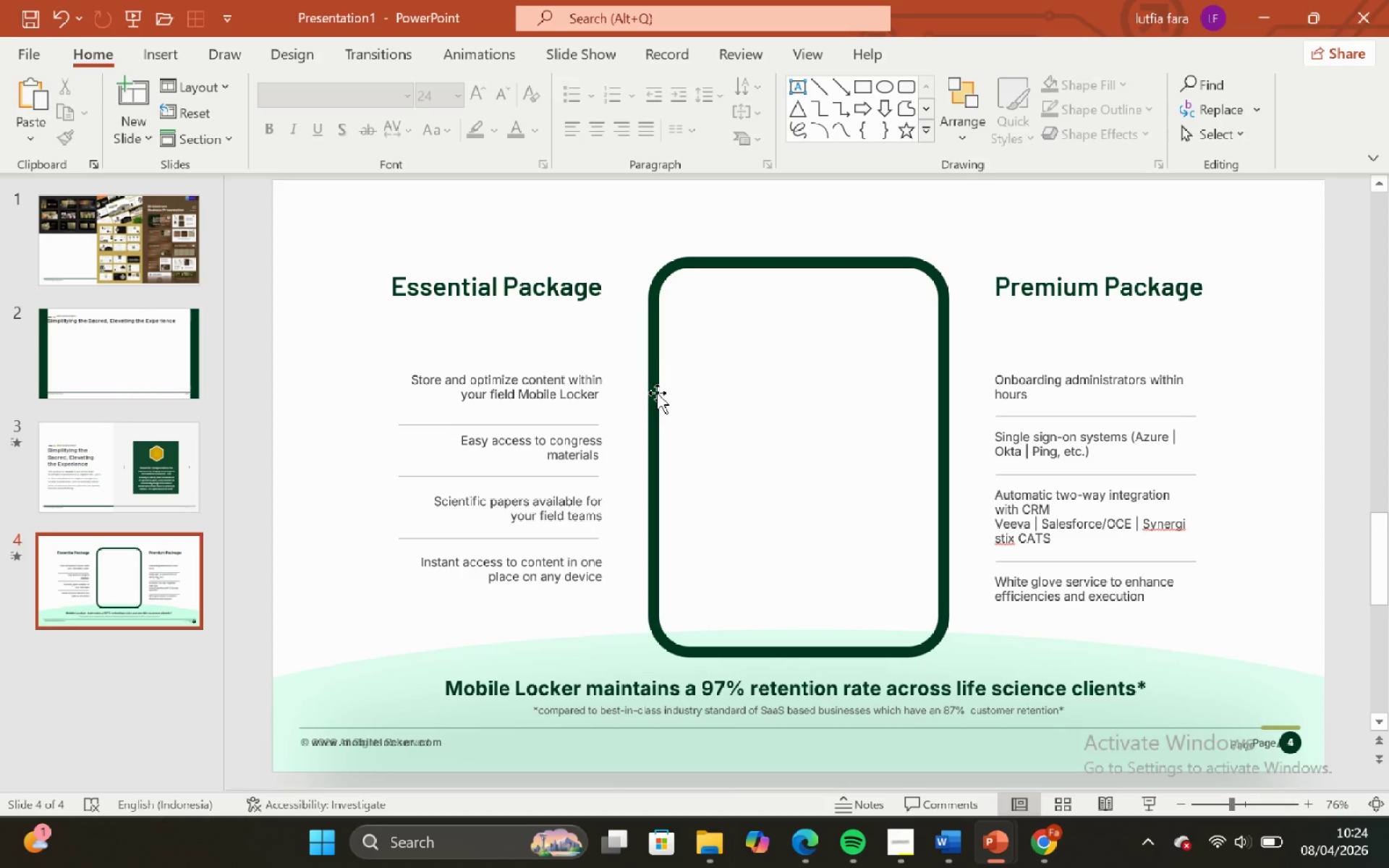 
left_click([567, 275])
 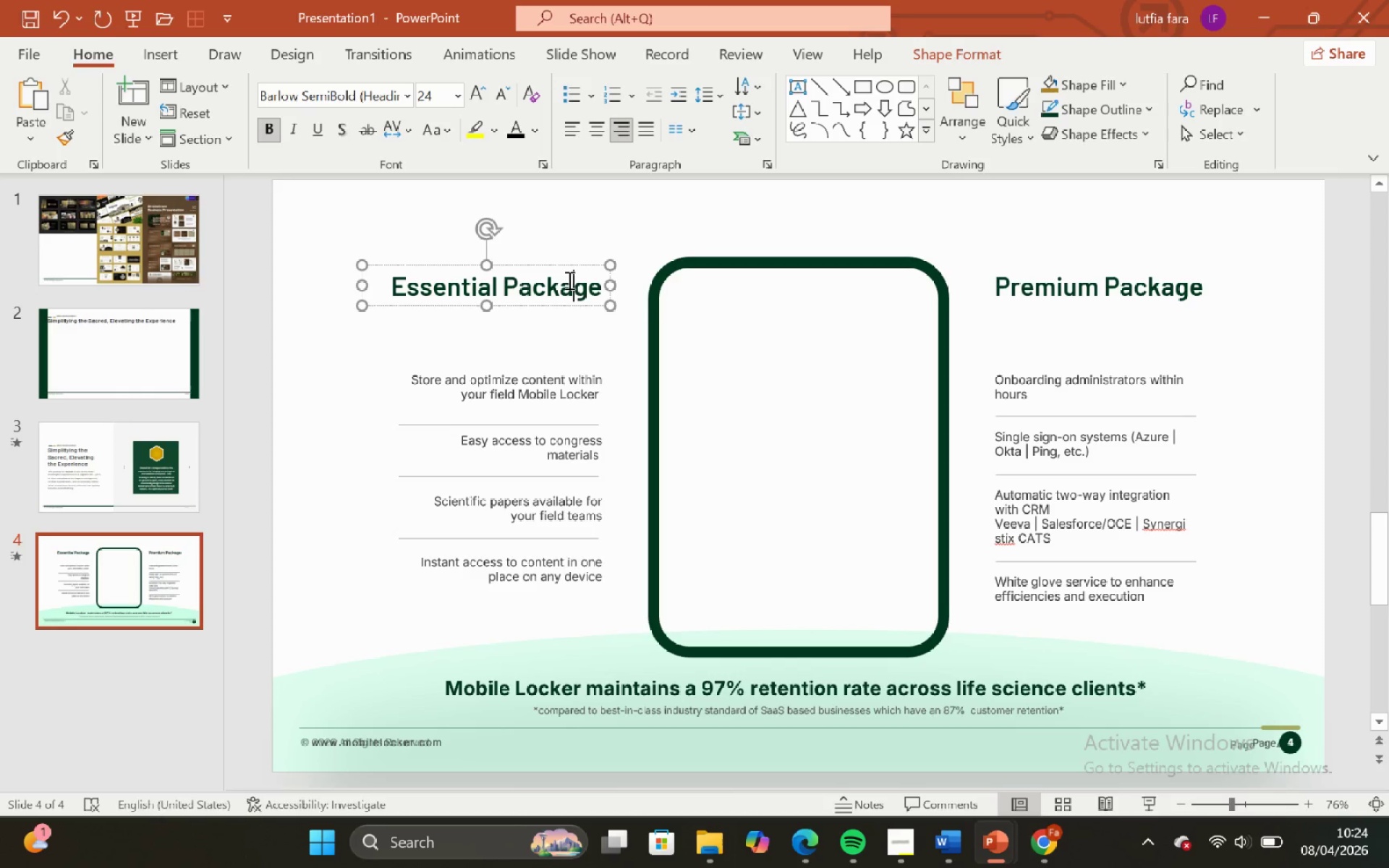 
left_click([634, 240])
 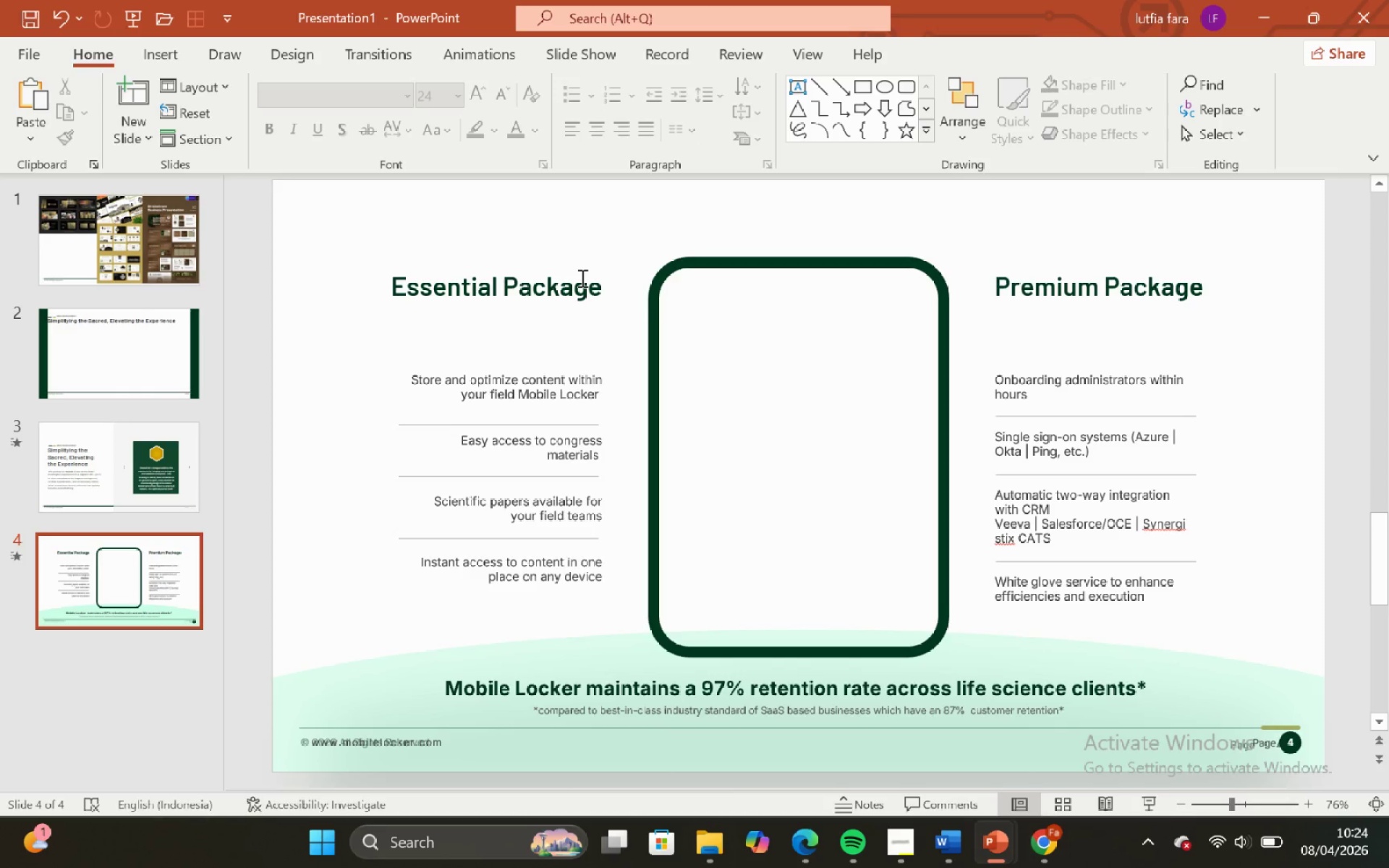 
wait(14.3)
 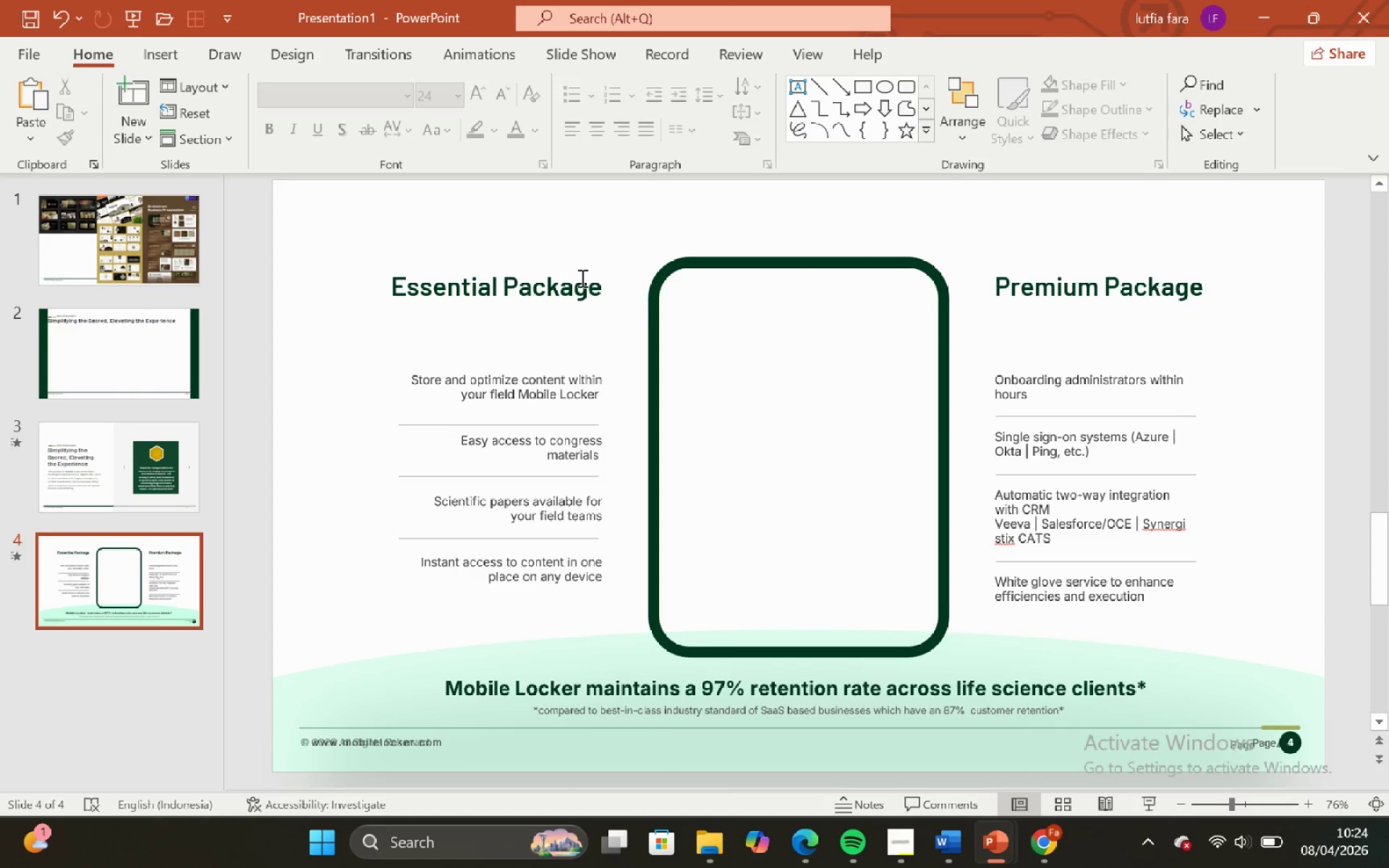 
left_click([581, 257])
 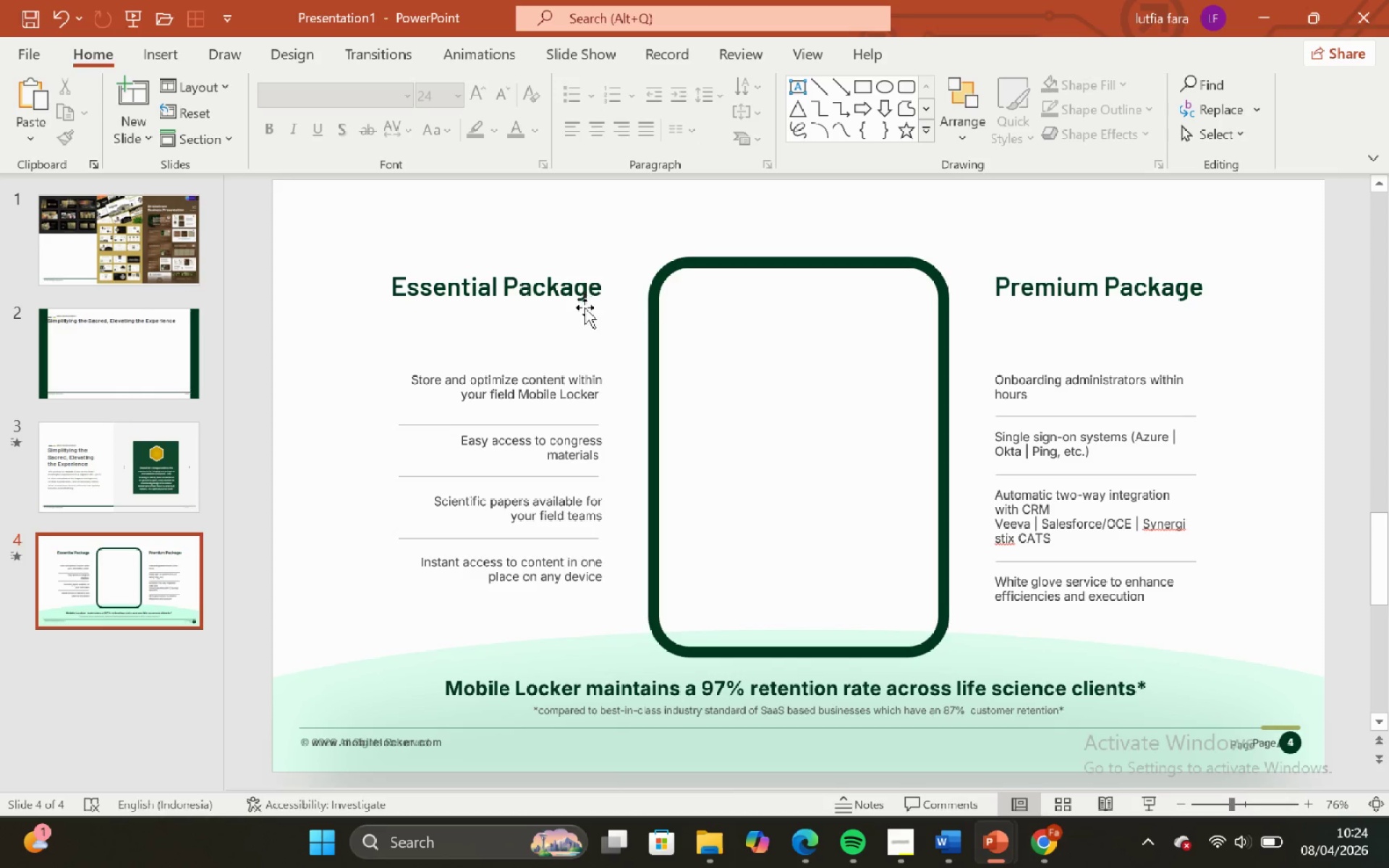 
left_click([585, 309])
 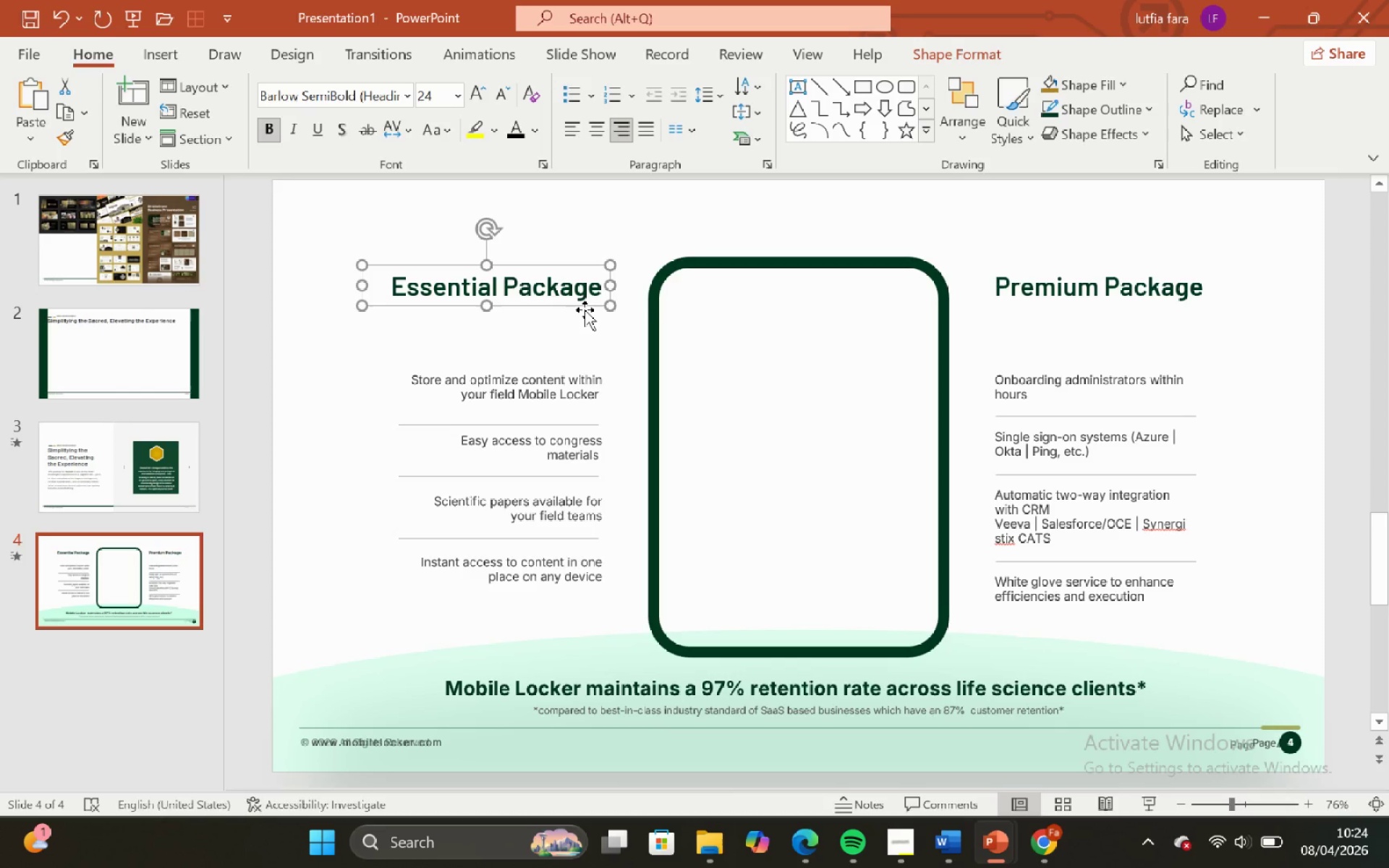 
wait(12.0)
 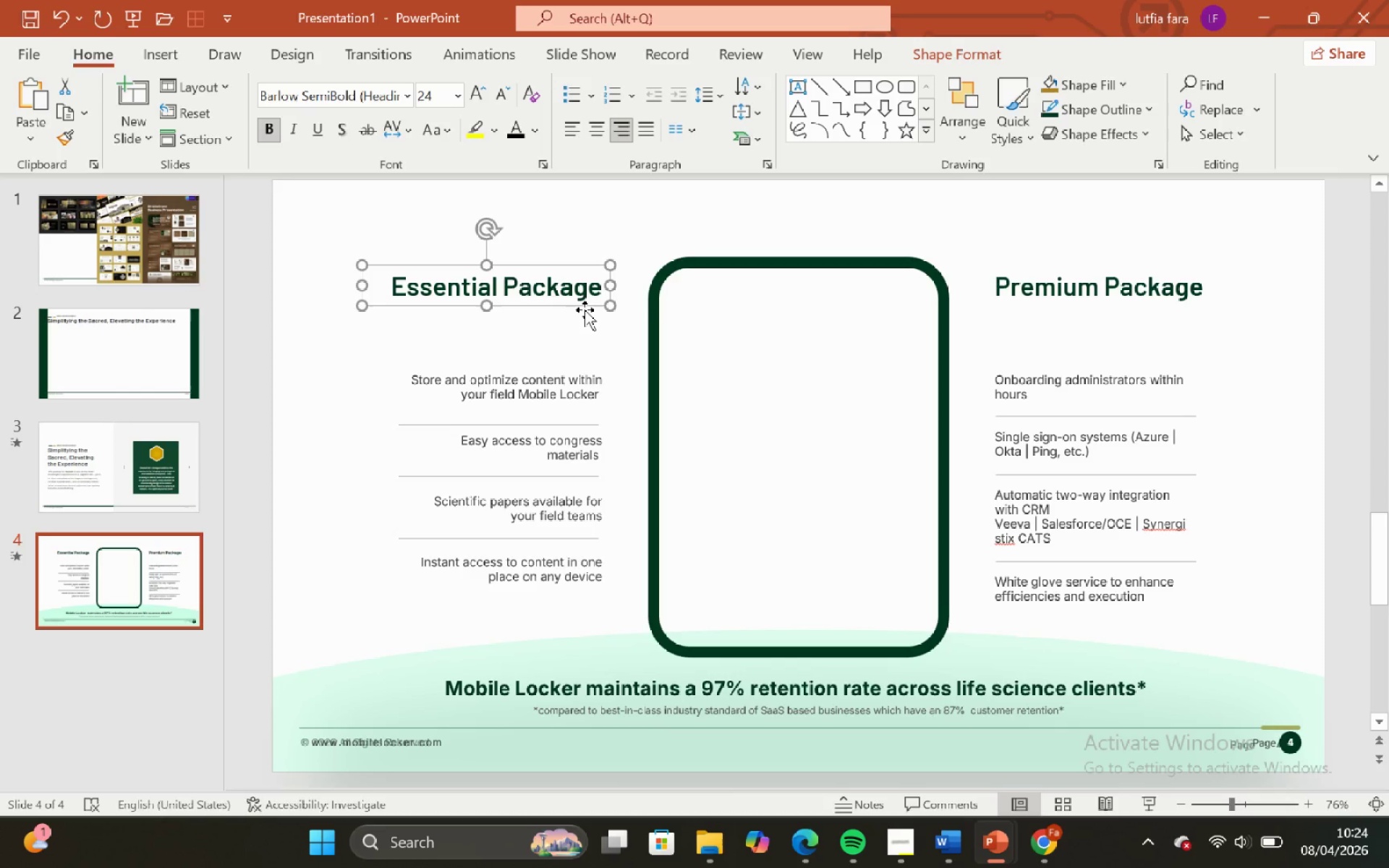 
left_click([579, 248])
 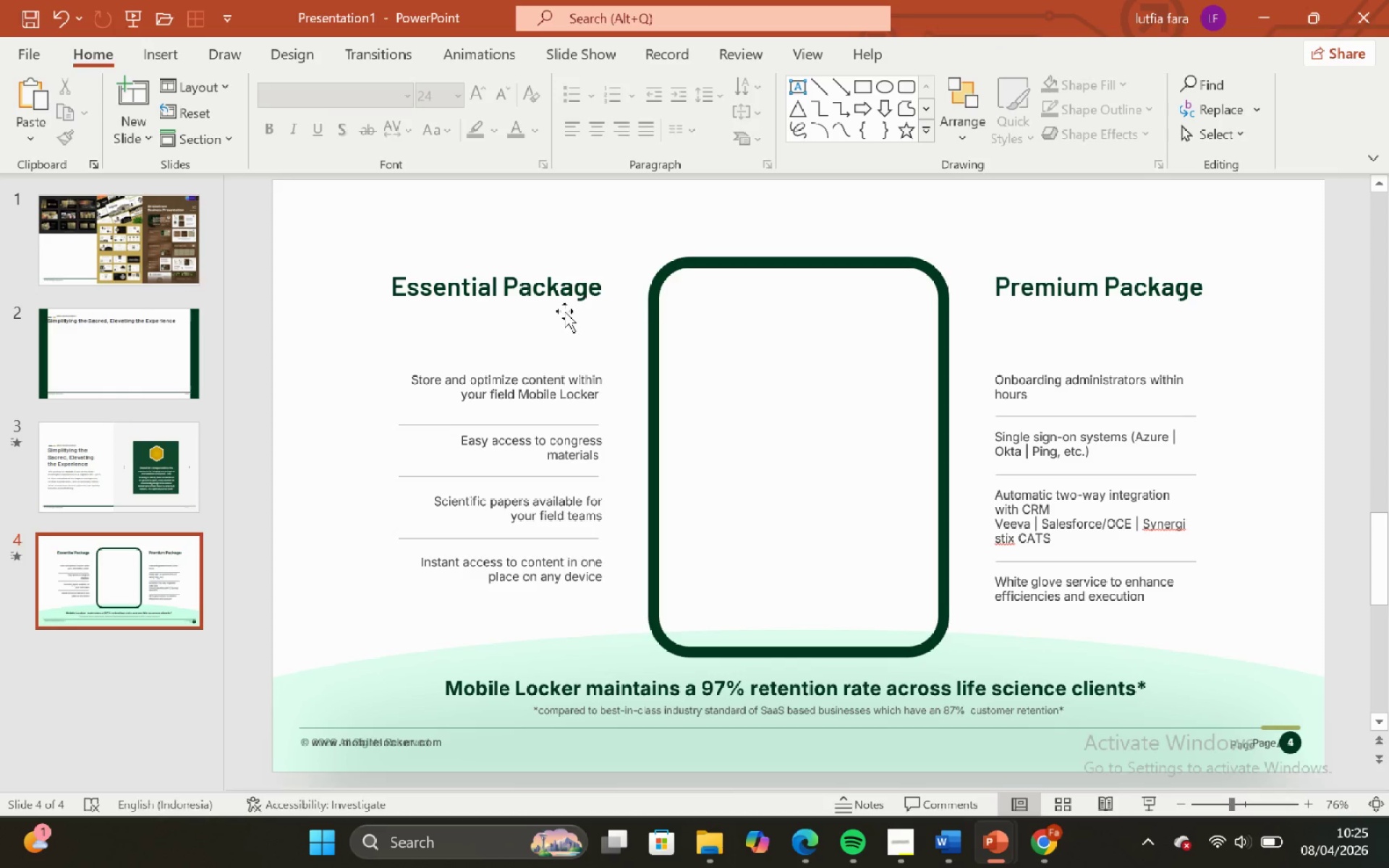 
double_click([572, 204])
 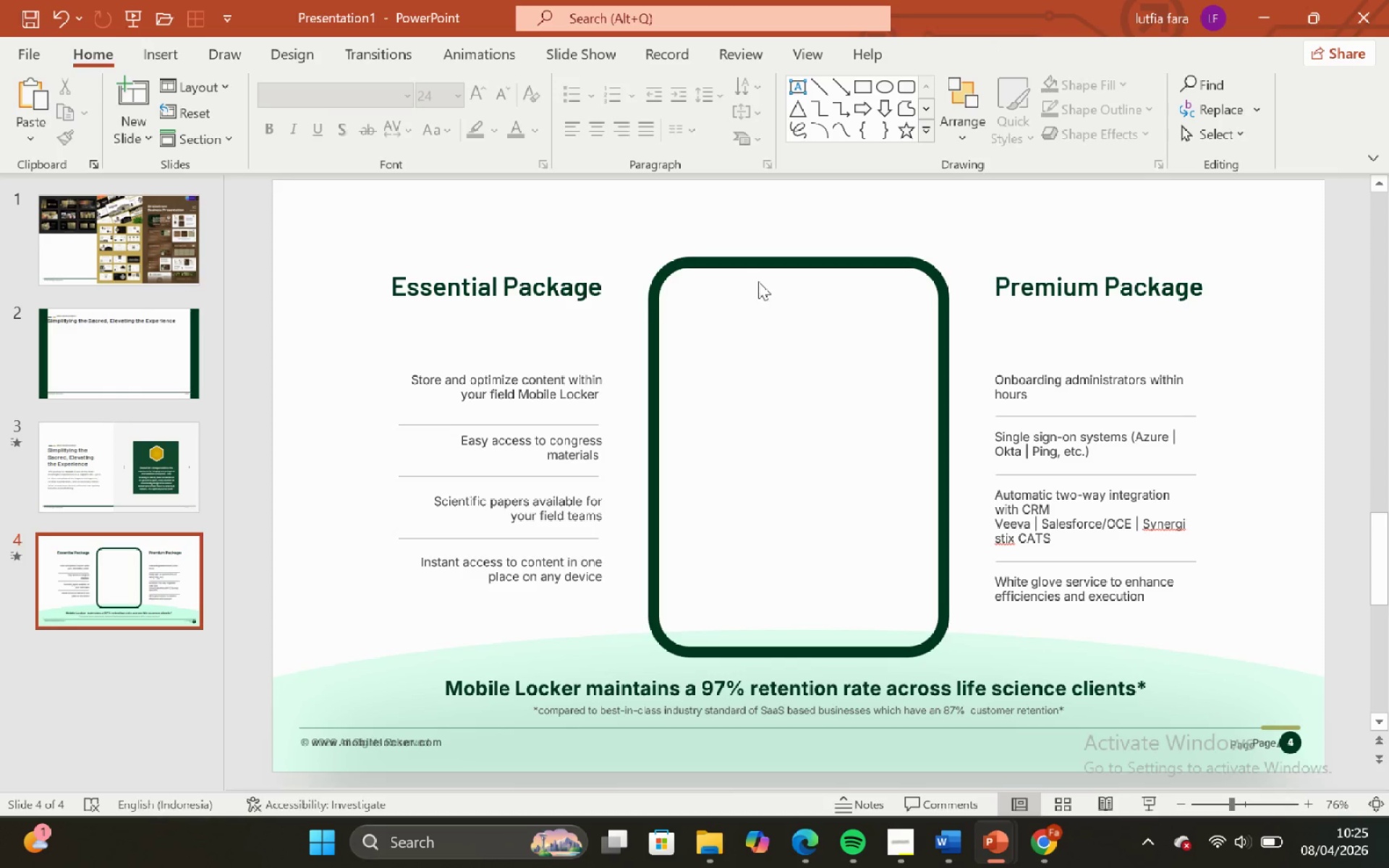 
left_click([758, 281])
 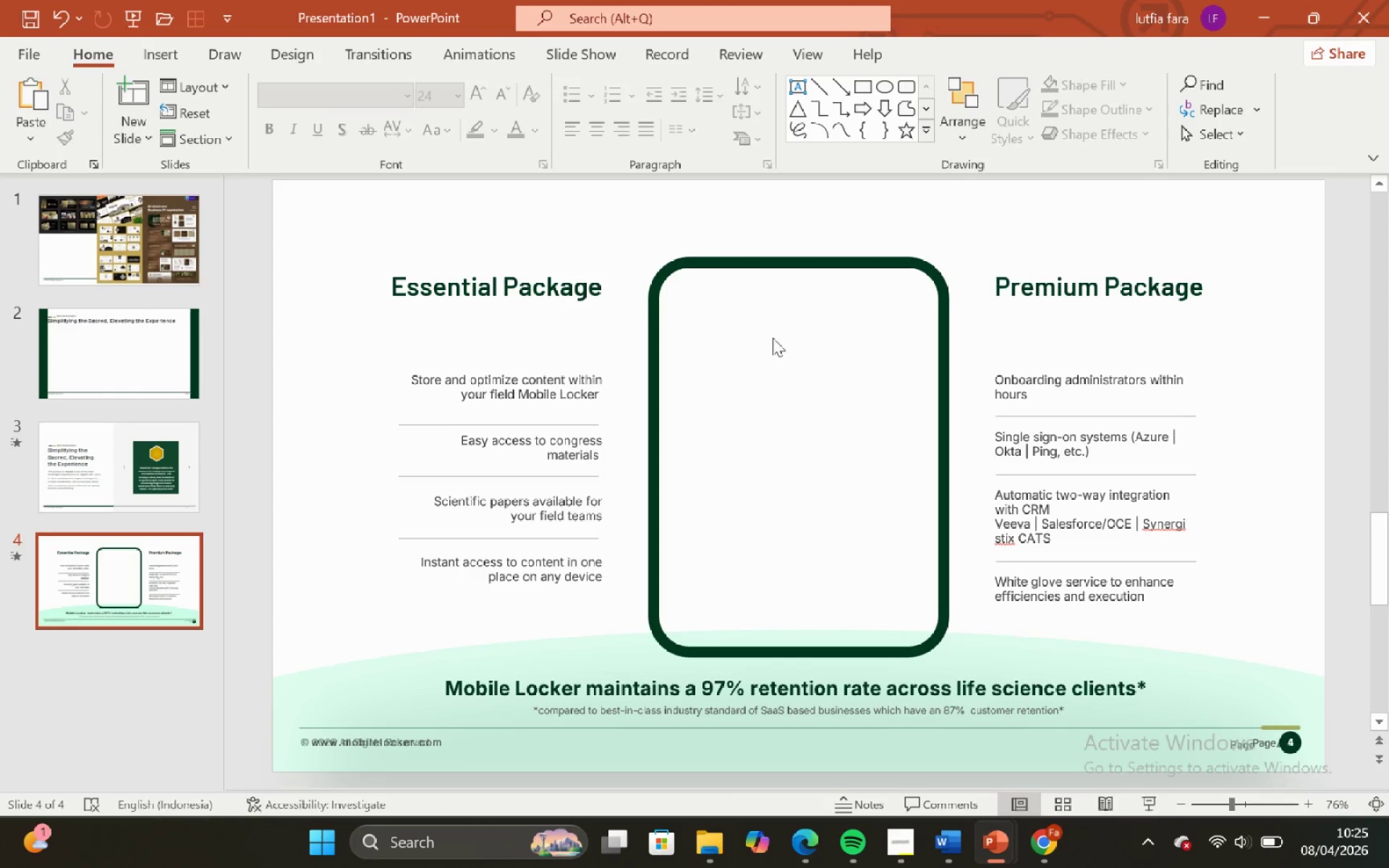 
left_click([773, 338])
 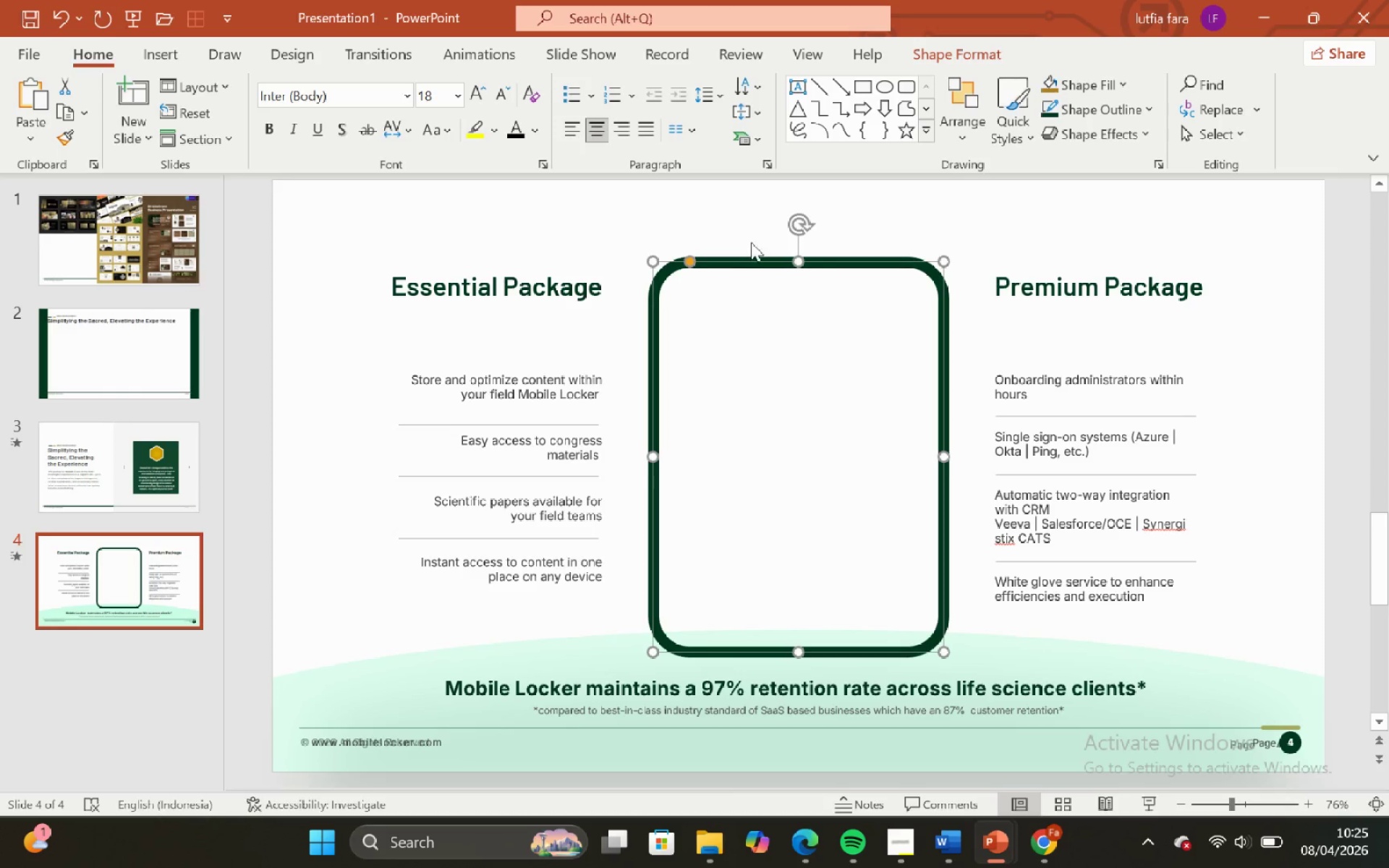 
double_click([750, 237])
 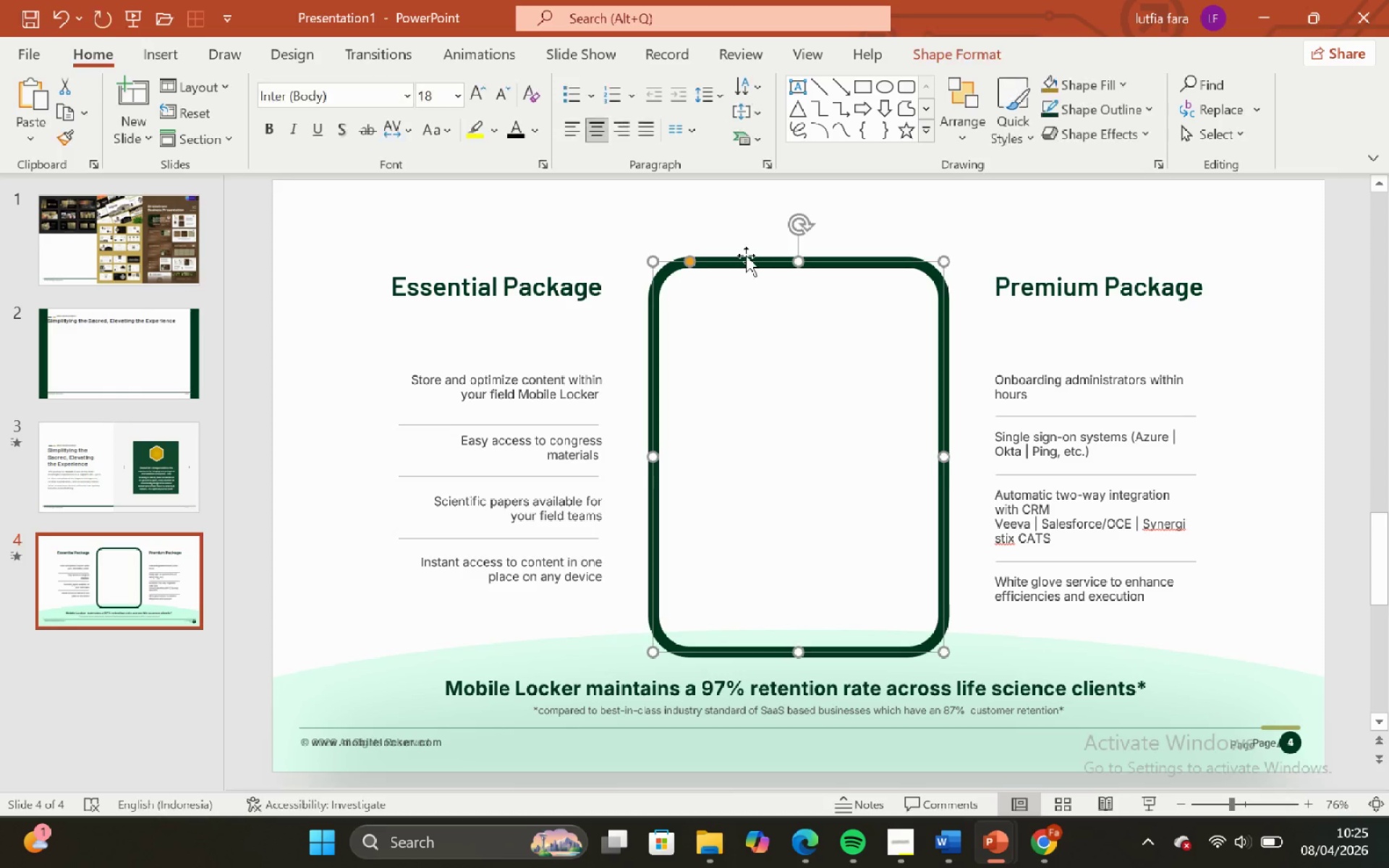 
double_click([739, 226])
 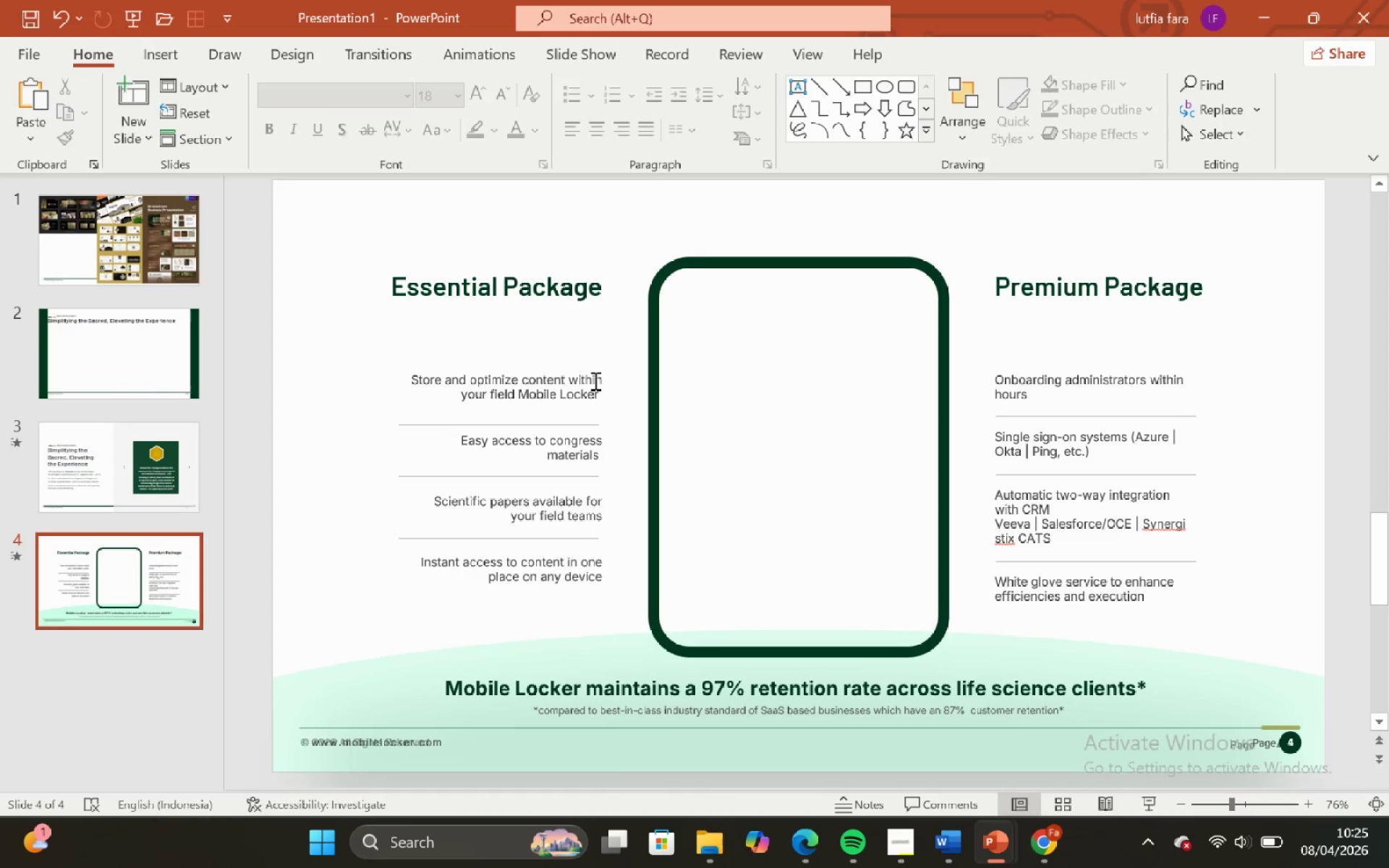 
left_click([593, 380])
 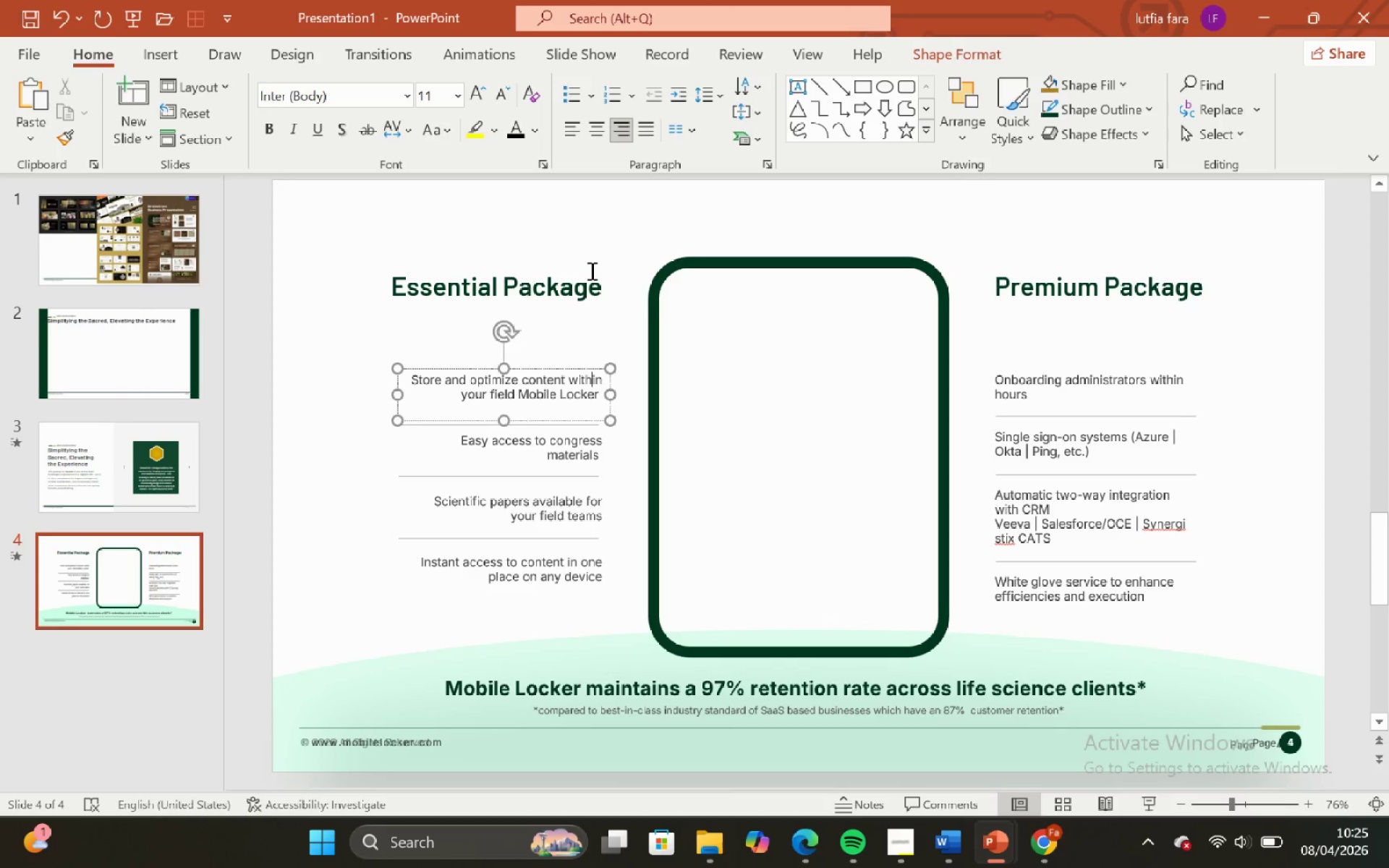 
left_click([584, 250])
 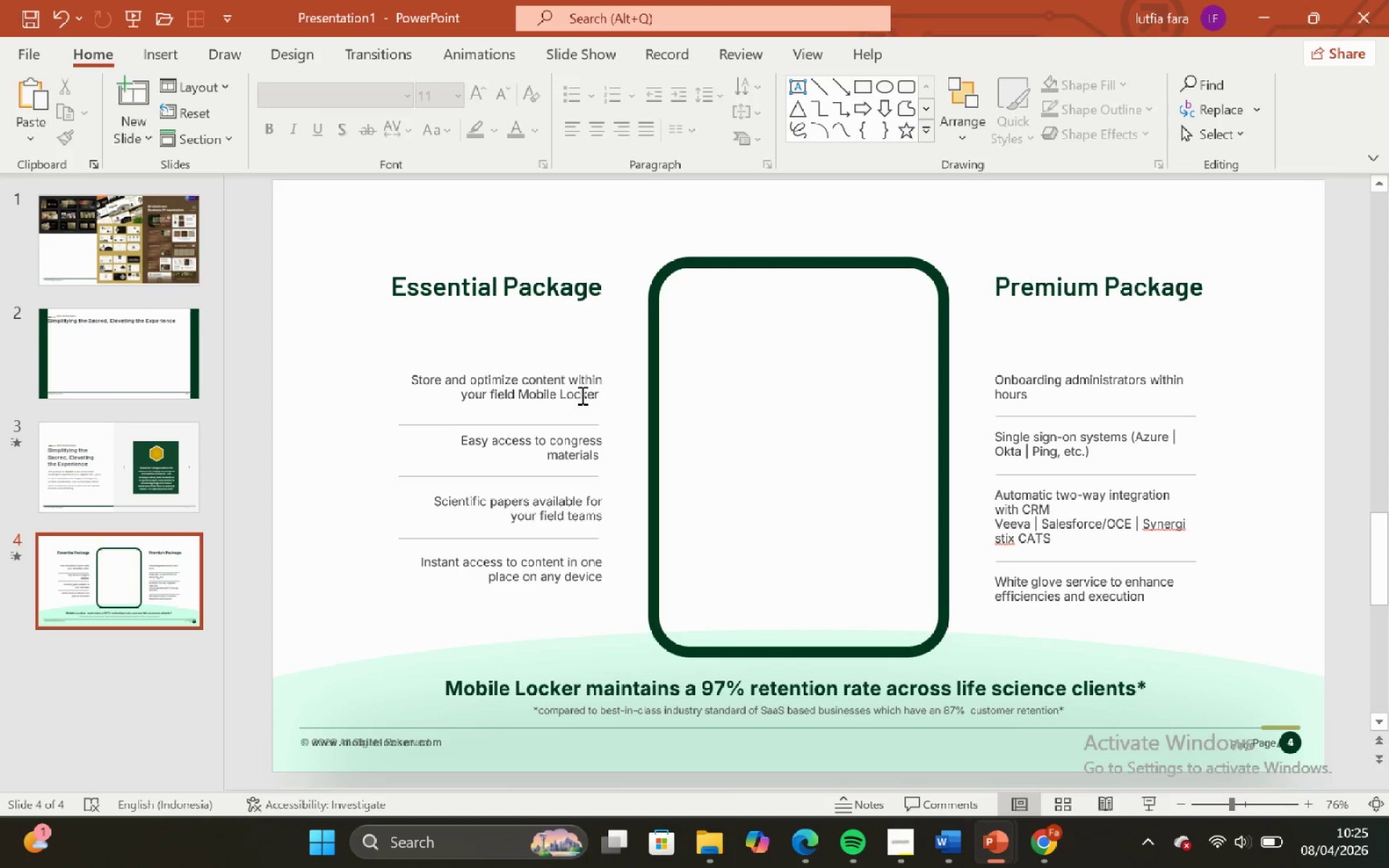 
left_click([581, 395])
 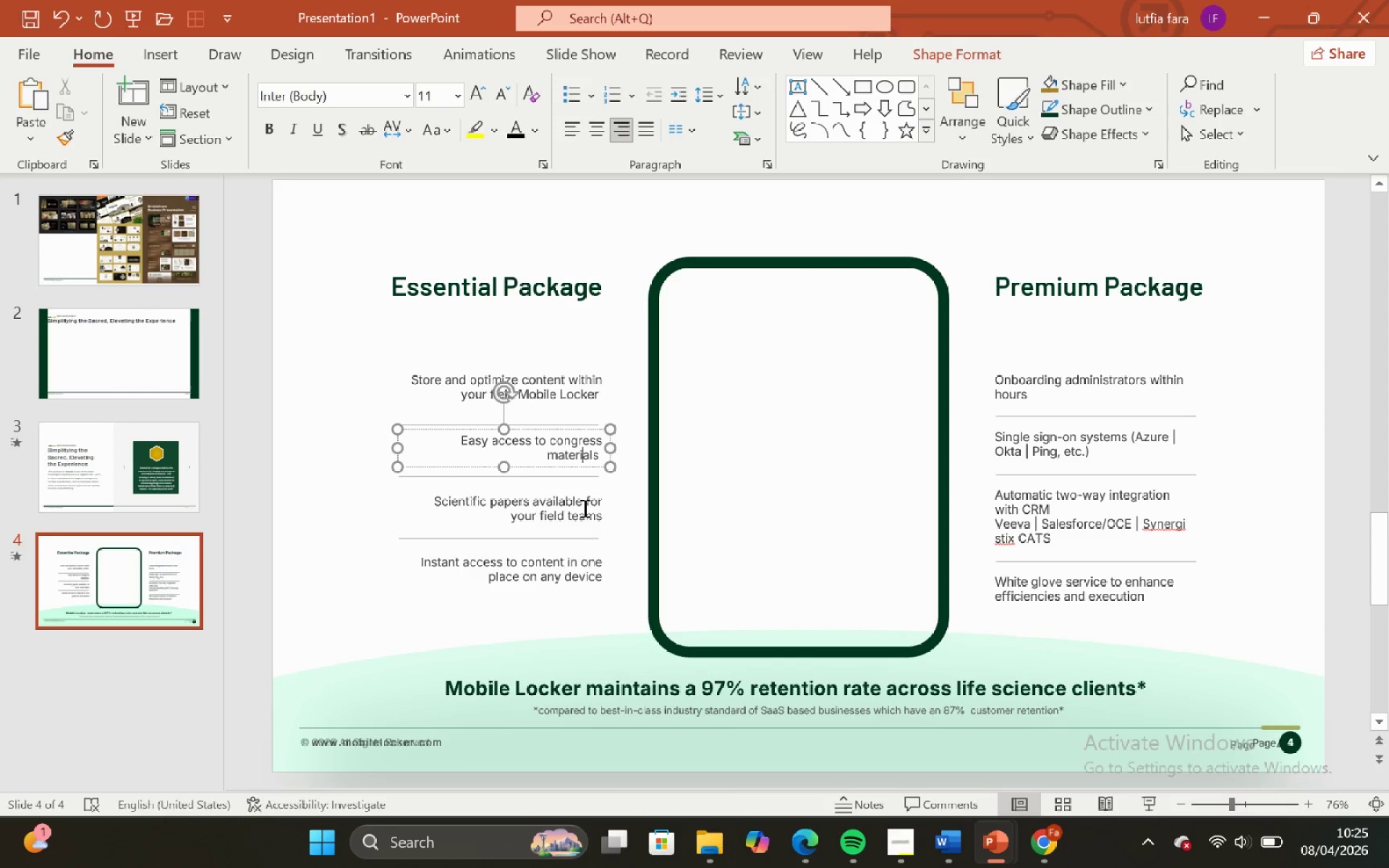 
double_click([583, 508])
 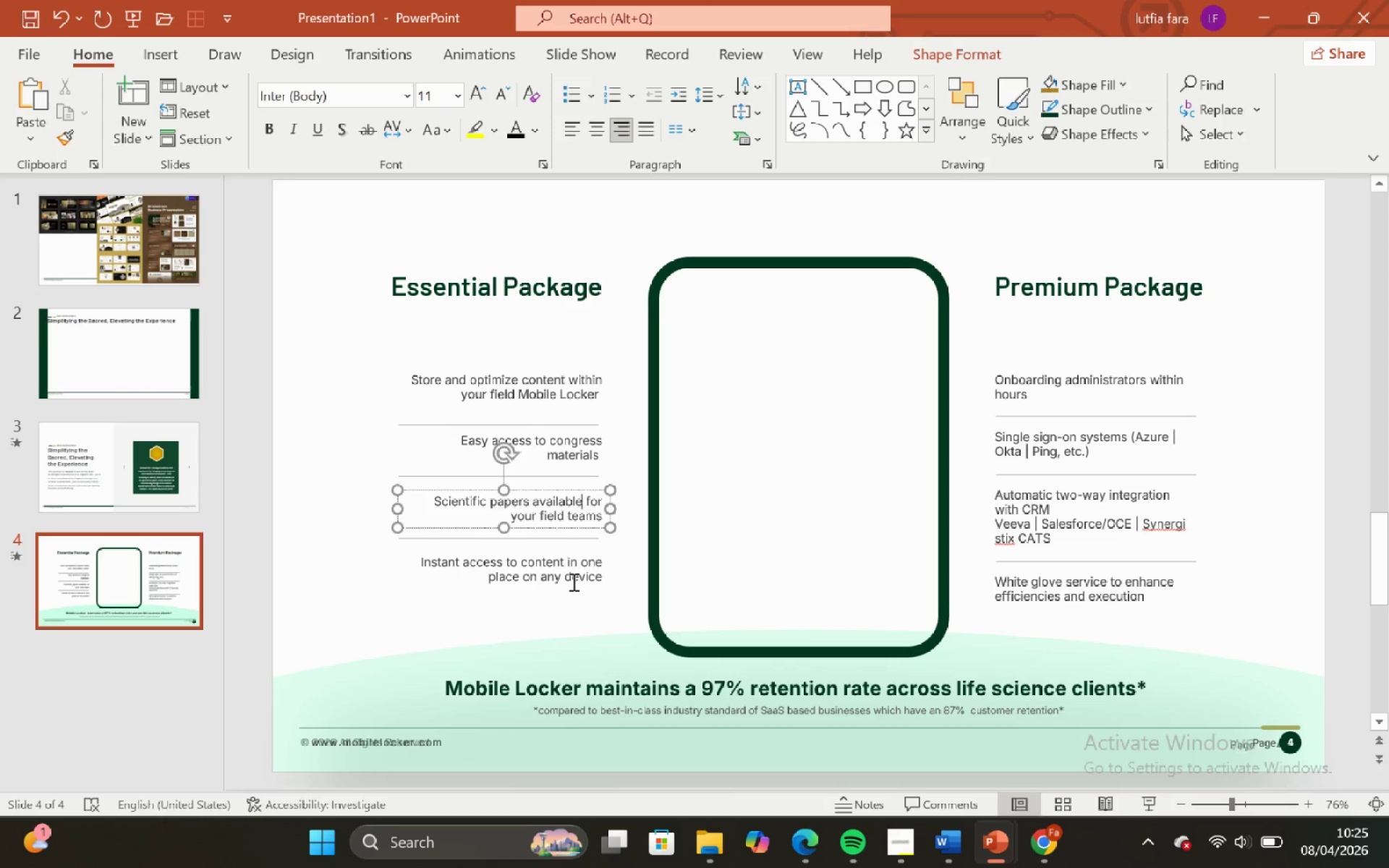 
triple_click([572, 582])
 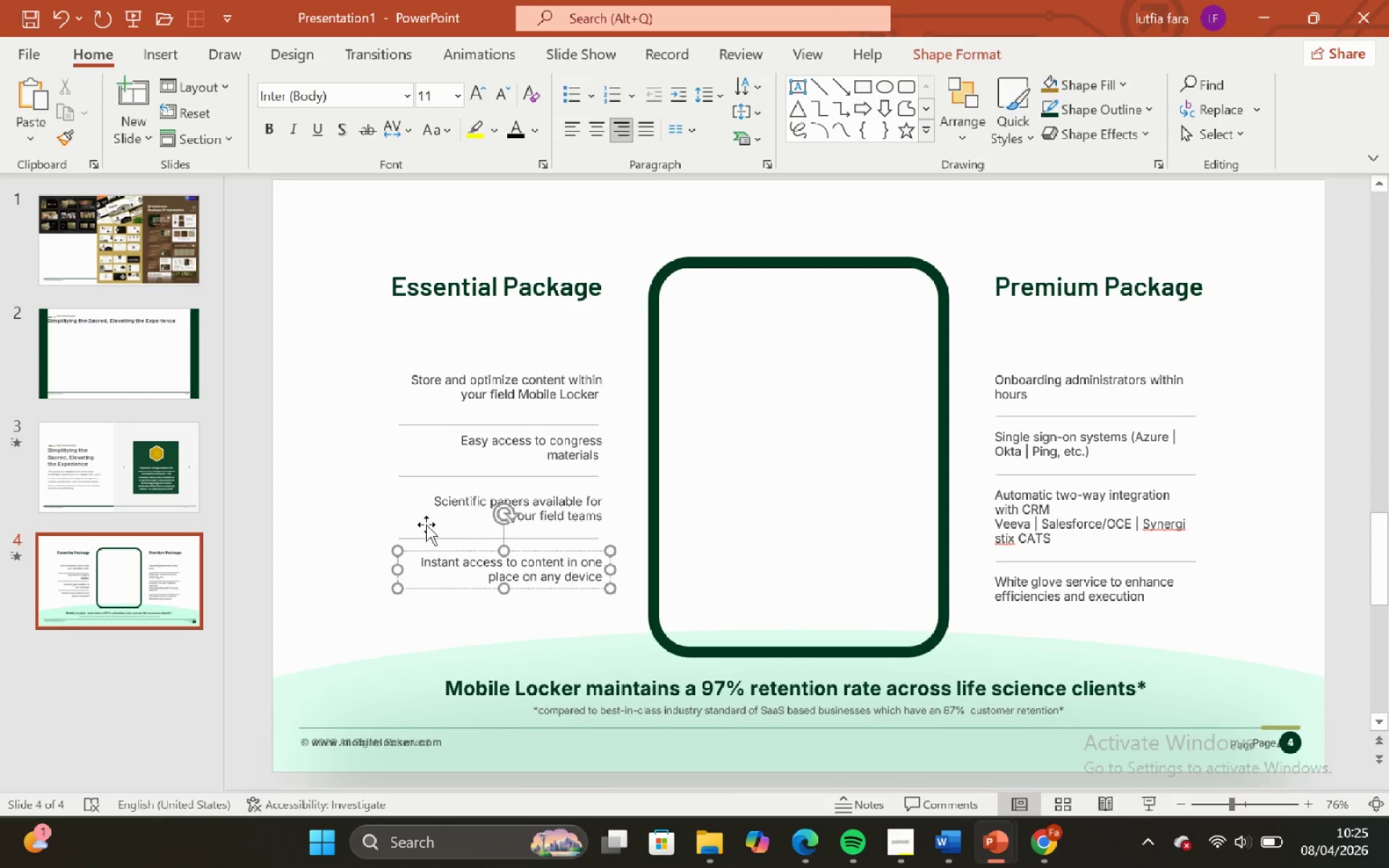 
left_click_drag(start_coordinate=[354, 428], to_coordinate=[349, 421])
 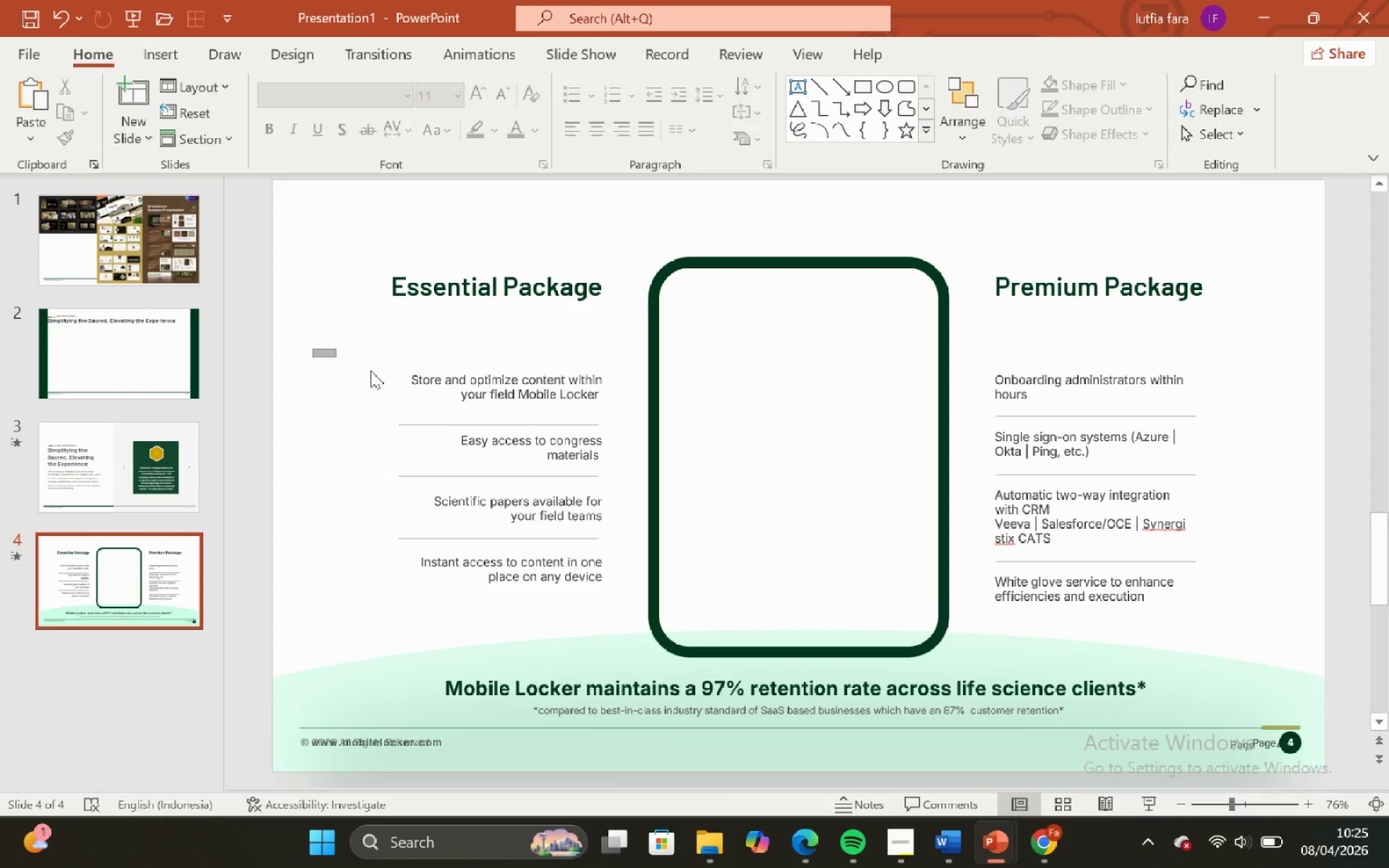 
left_click_drag(start_coordinate=[313, 349], to_coordinate=[665, 646])
 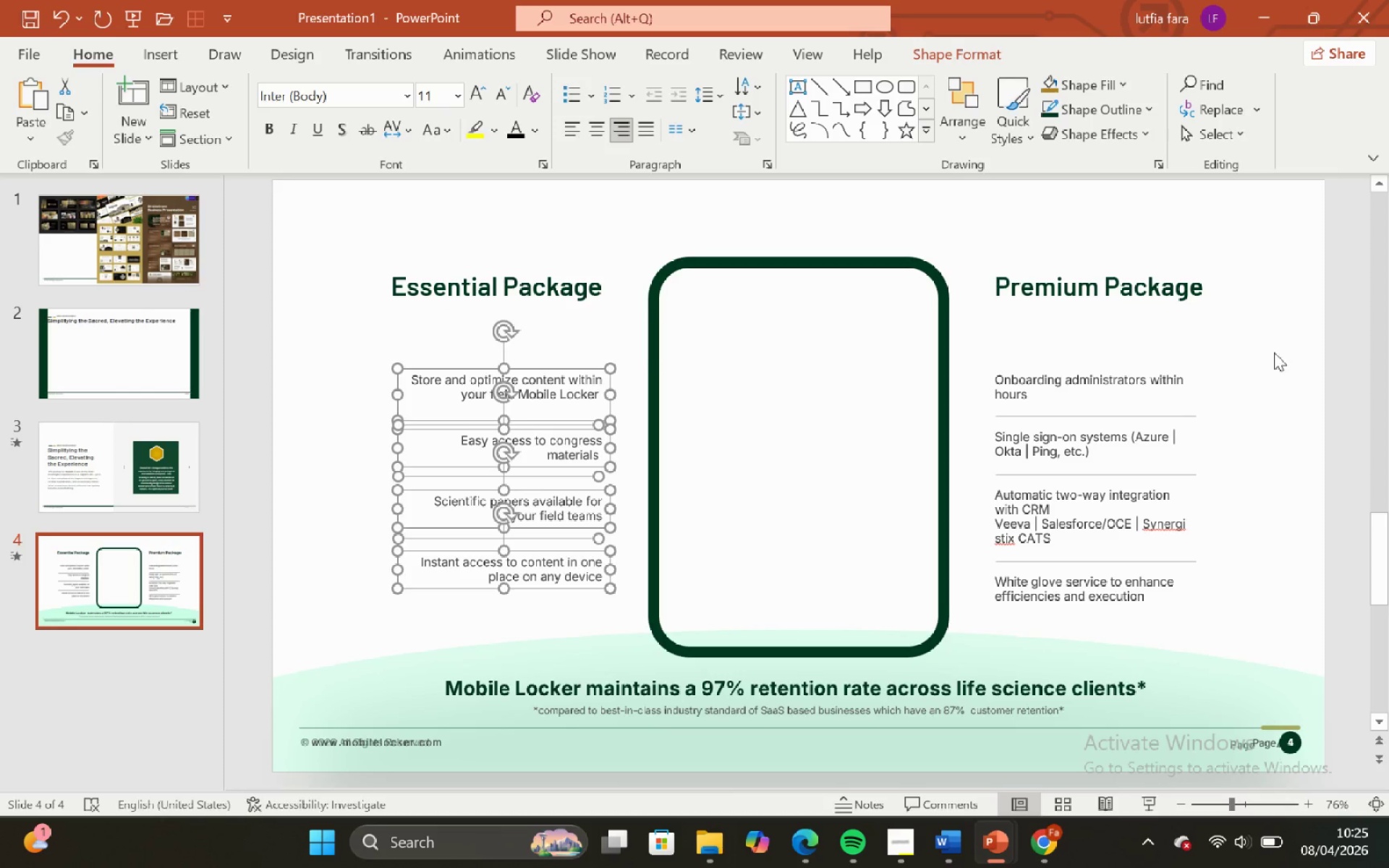 
left_click([1300, 331])
 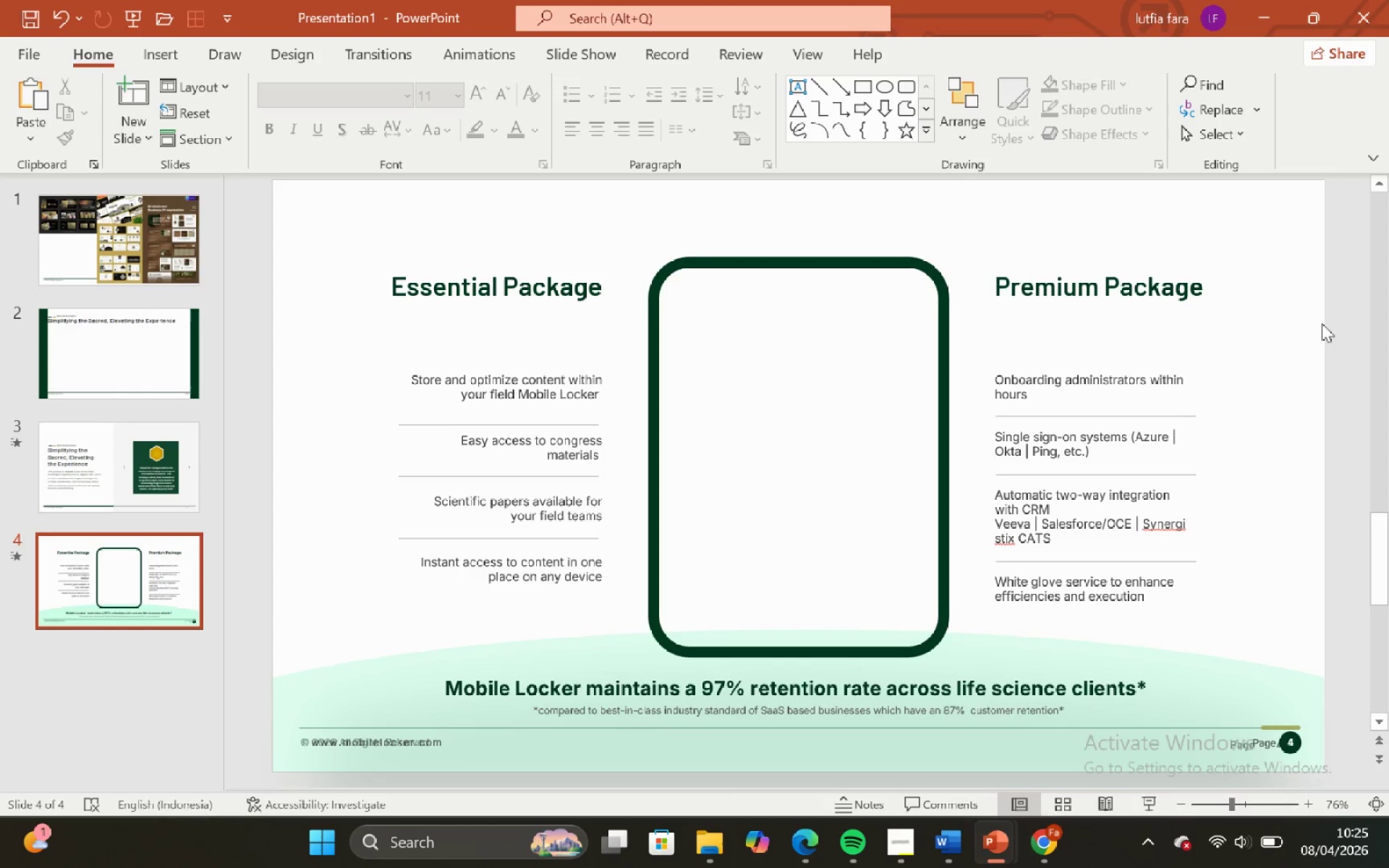 
left_click_drag(start_coordinate=[1322, 323], to_coordinate=[244, 610])
 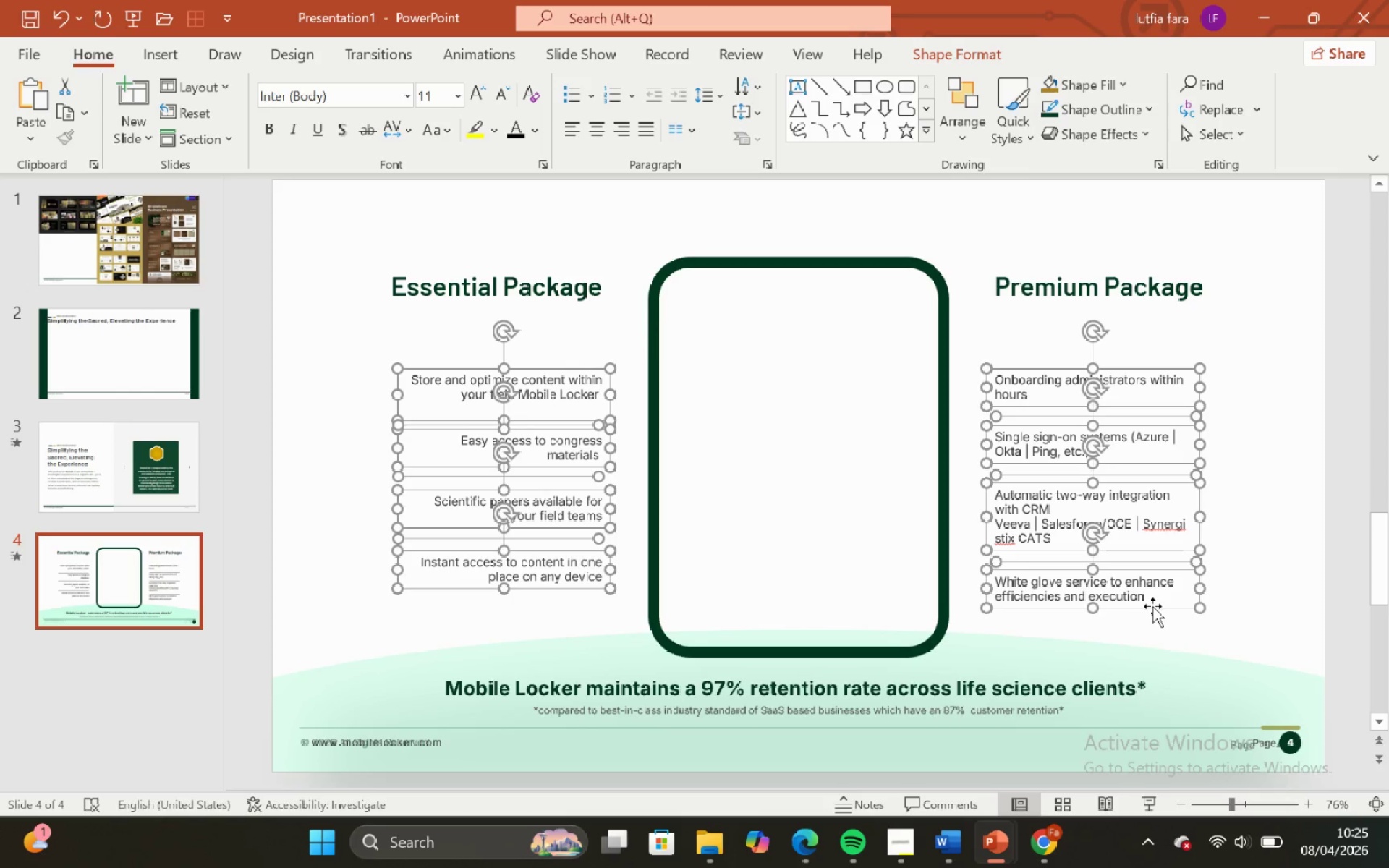 
hold_key(key=ShiftLeft, duration=2.38)
left_click_drag(start_coordinate=[1151, 606], to_coordinate=[1147, 569])
 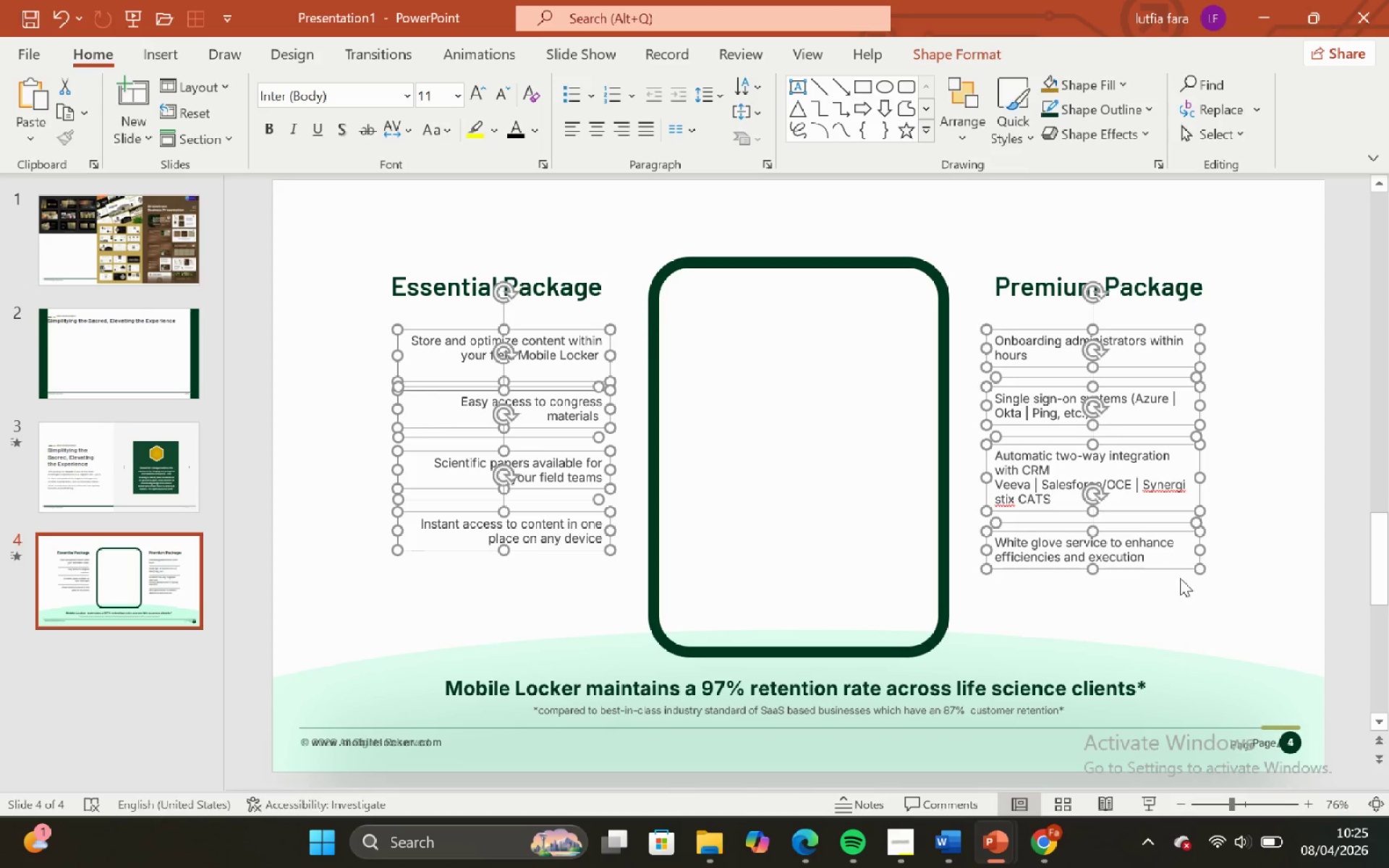 
hold_key(key=ShiftLeft, duration=1.88)
left_click_drag(start_coordinate=[1172, 570], to_coordinate=[1172, 561])
 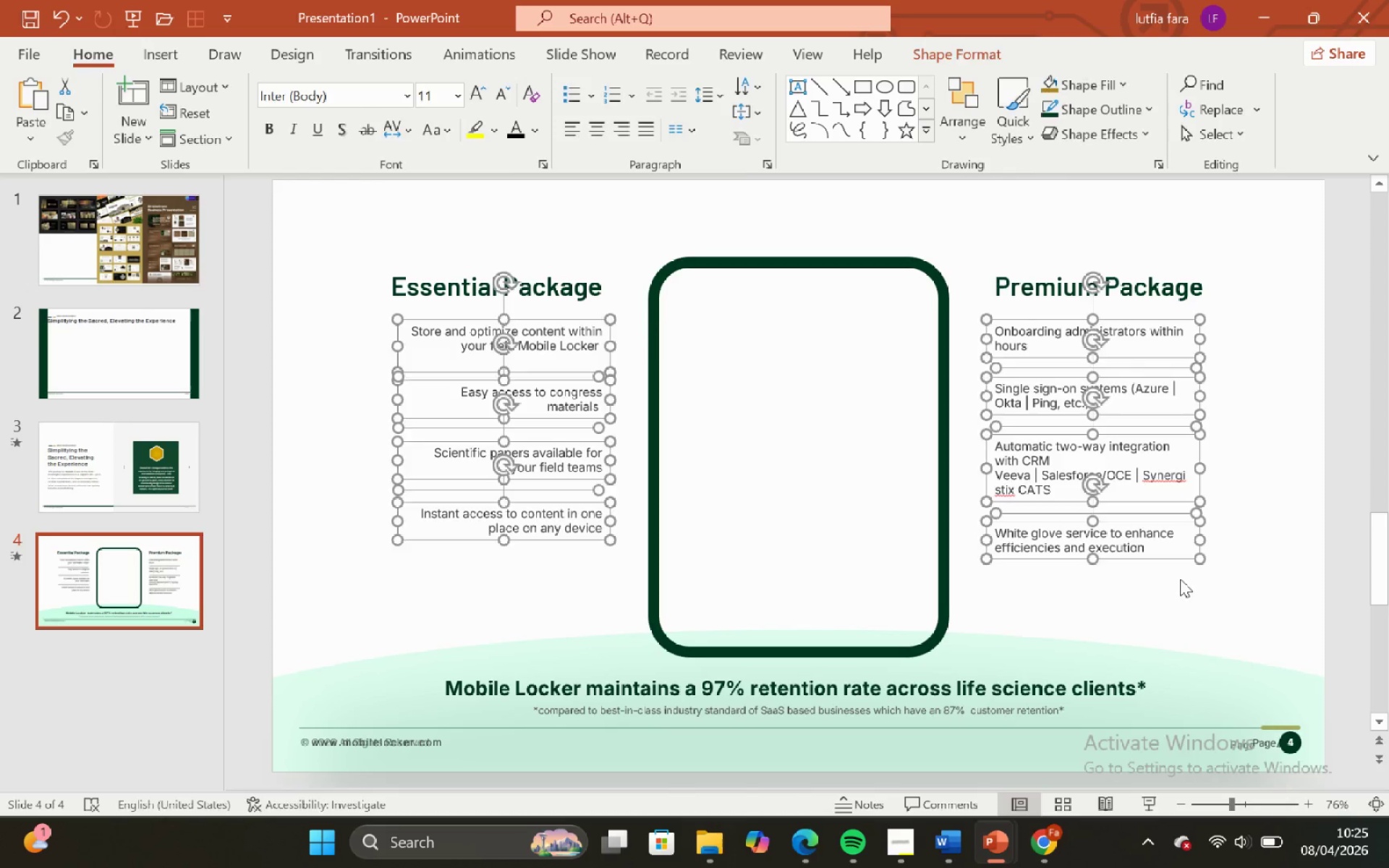 
left_click([1180, 579])
 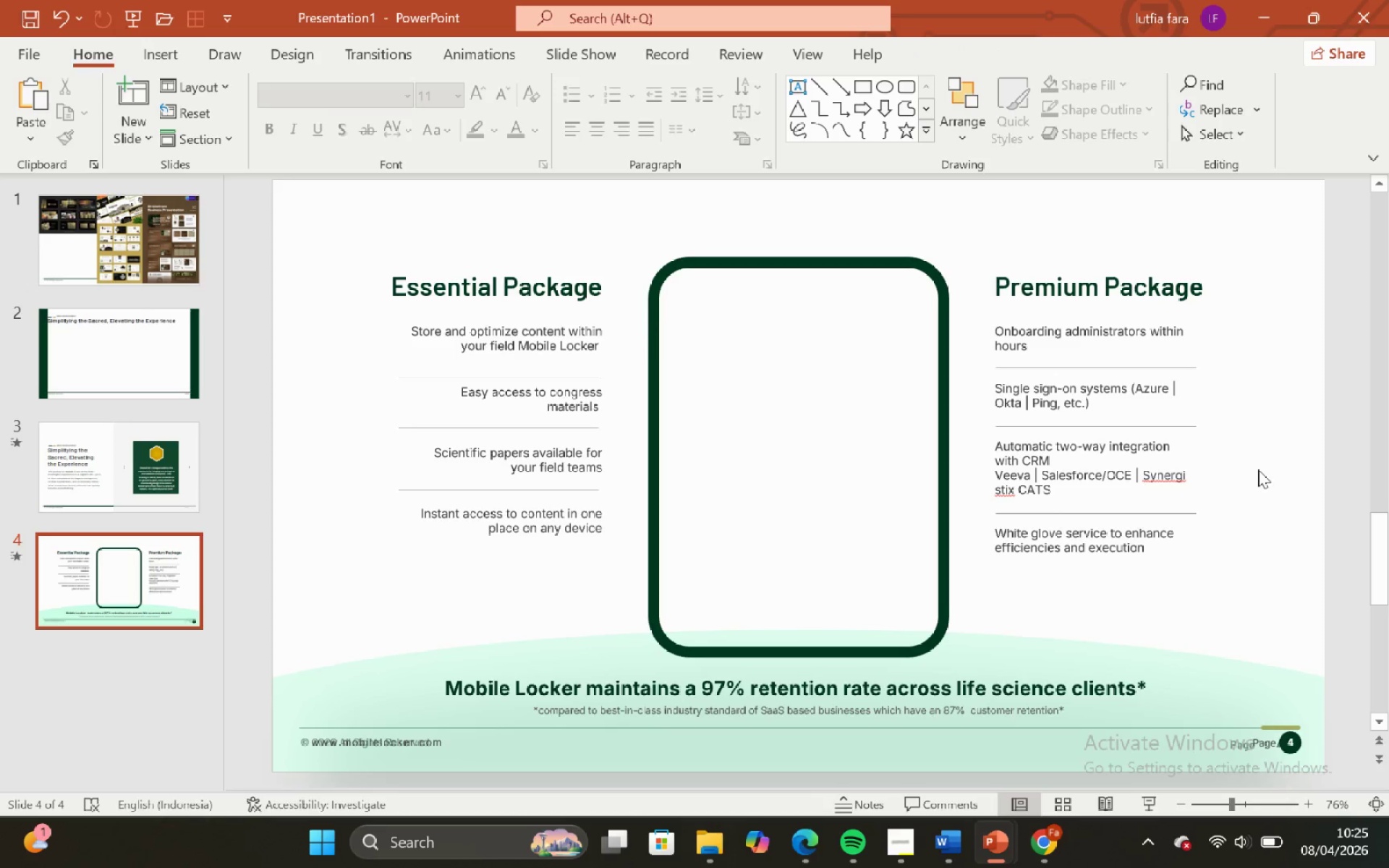 
left_click_drag(start_coordinate=[1258, 470], to_coordinate=[291, 607])
 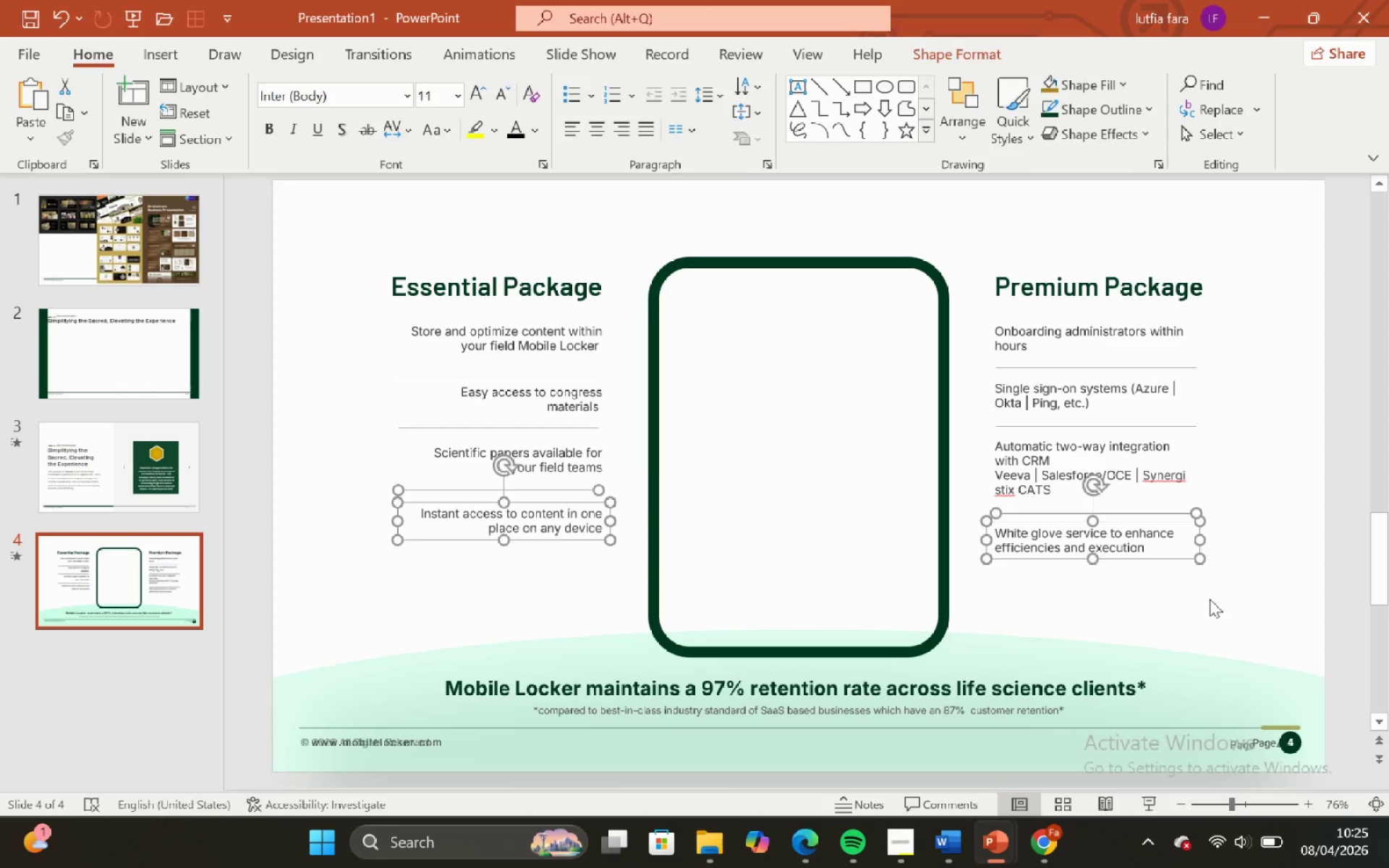 
left_click_drag(start_coordinate=[1210, 599], to_coordinate=[1209, 591])
 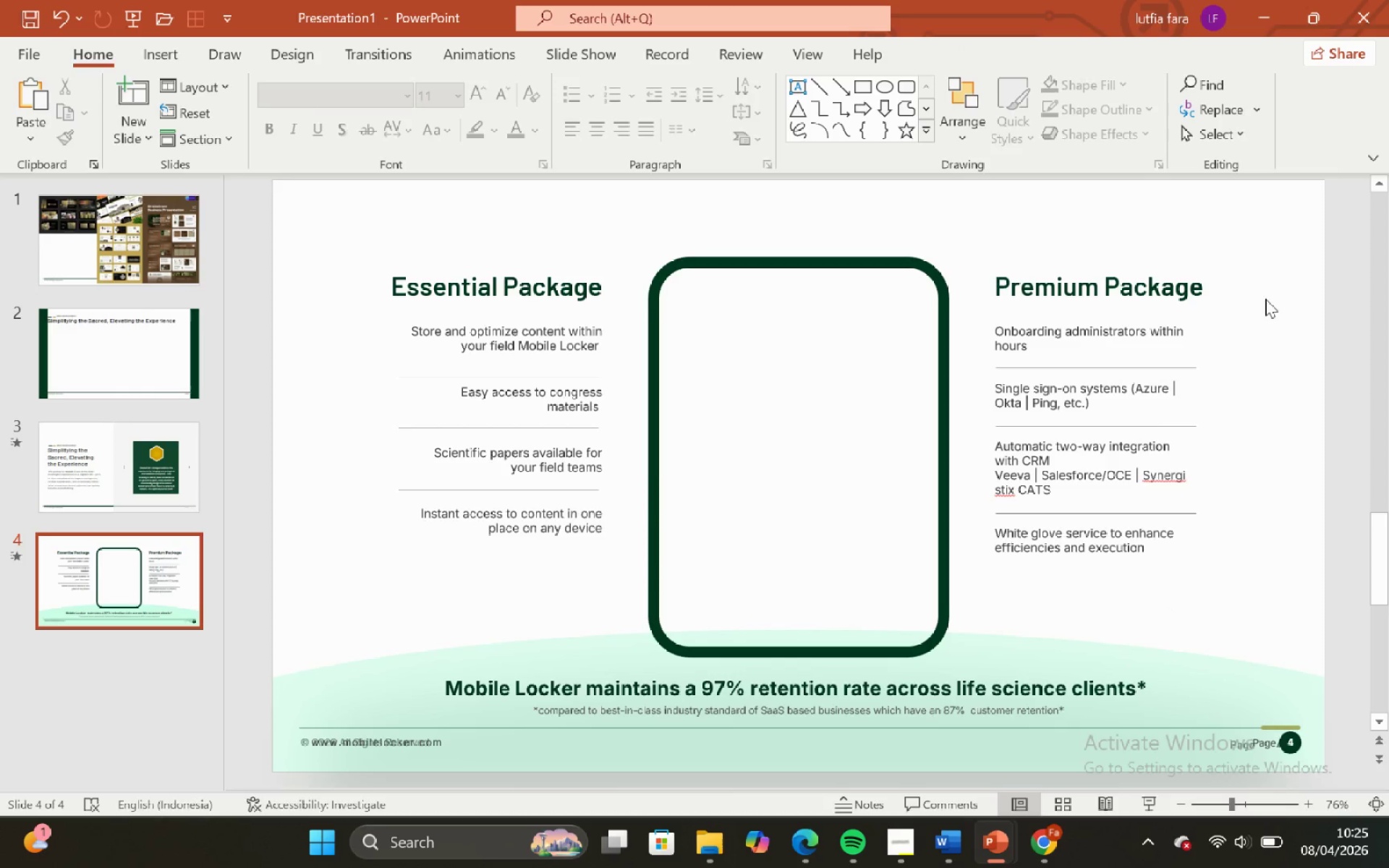 
left_click_drag(start_coordinate=[1265, 299], to_coordinate=[976, 610])
 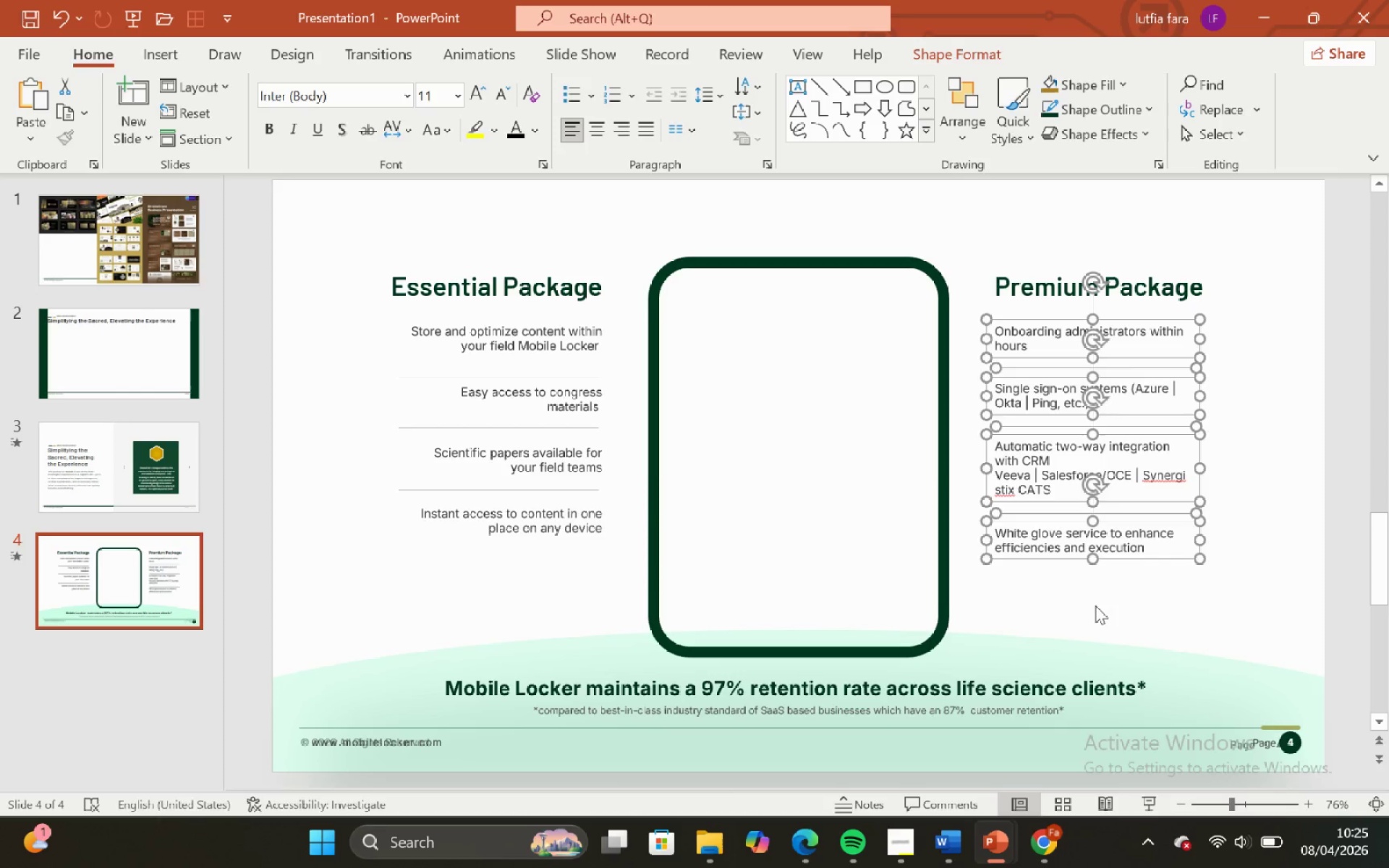 
left_click([1095, 605])
 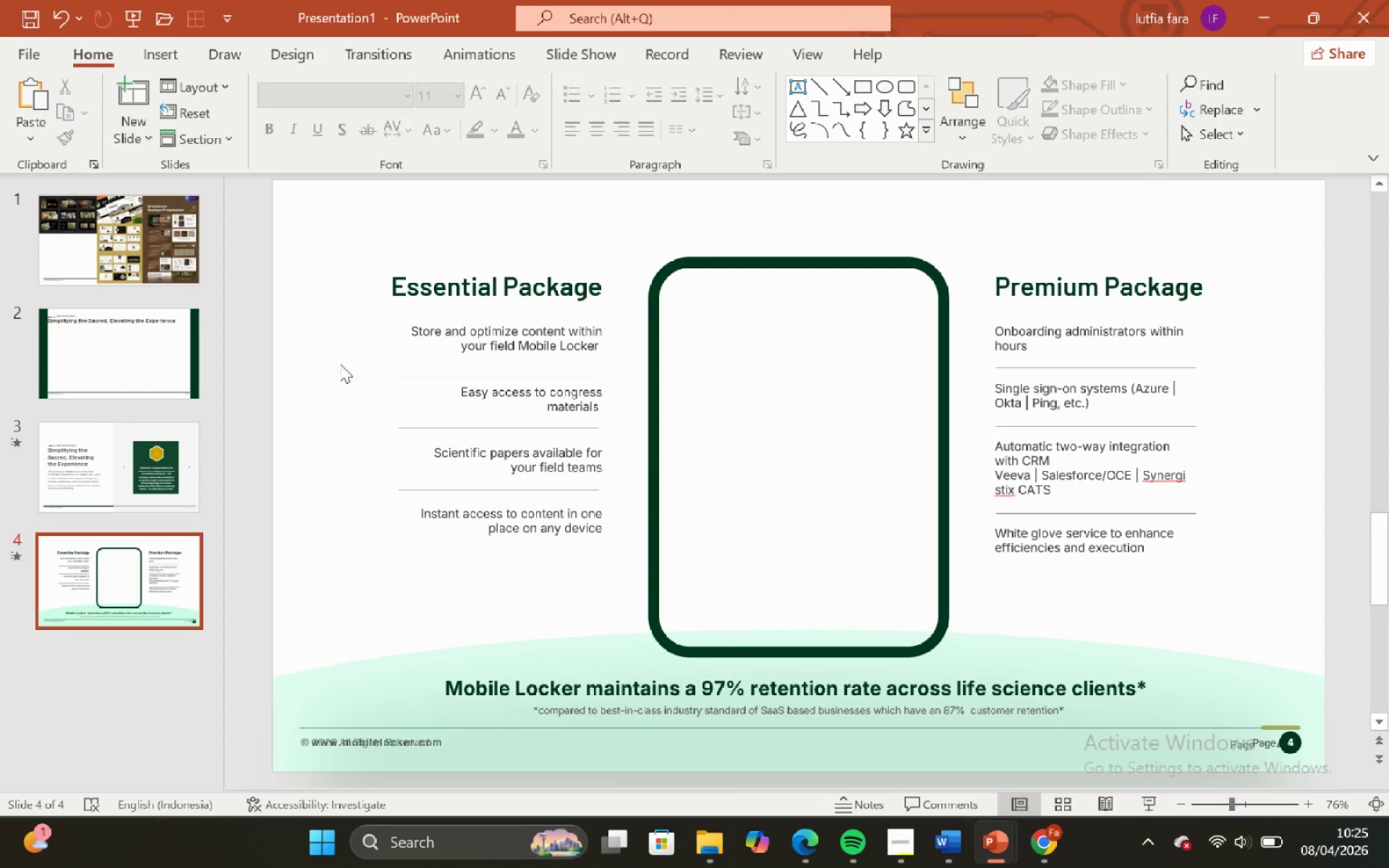 
left_click_drag(start_coordinate=[308, 312], to_coordinate=[625, 588])
 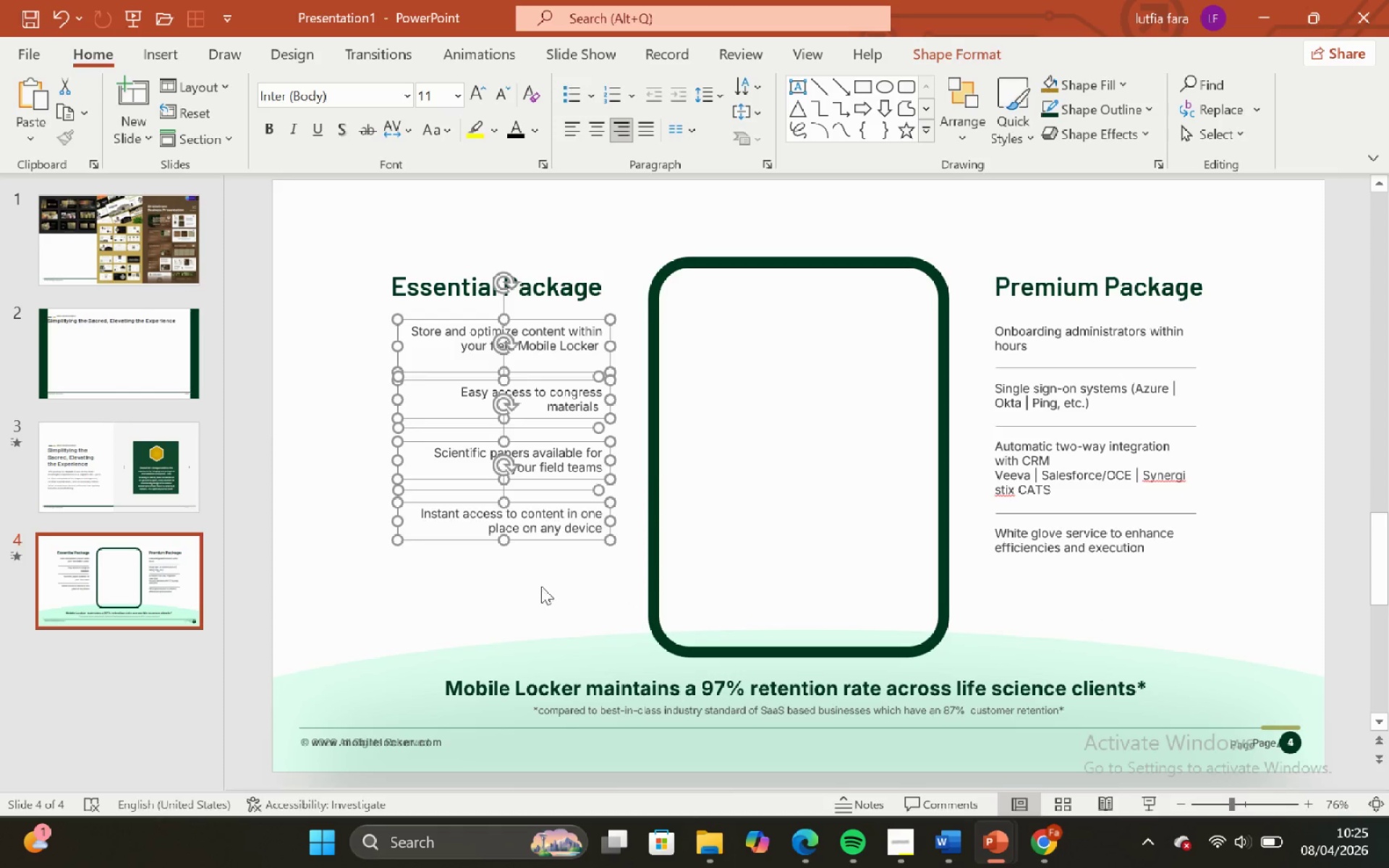 
left_click_drag(start_coordinate=[541, 586], to_coordinate=[538, 579])
 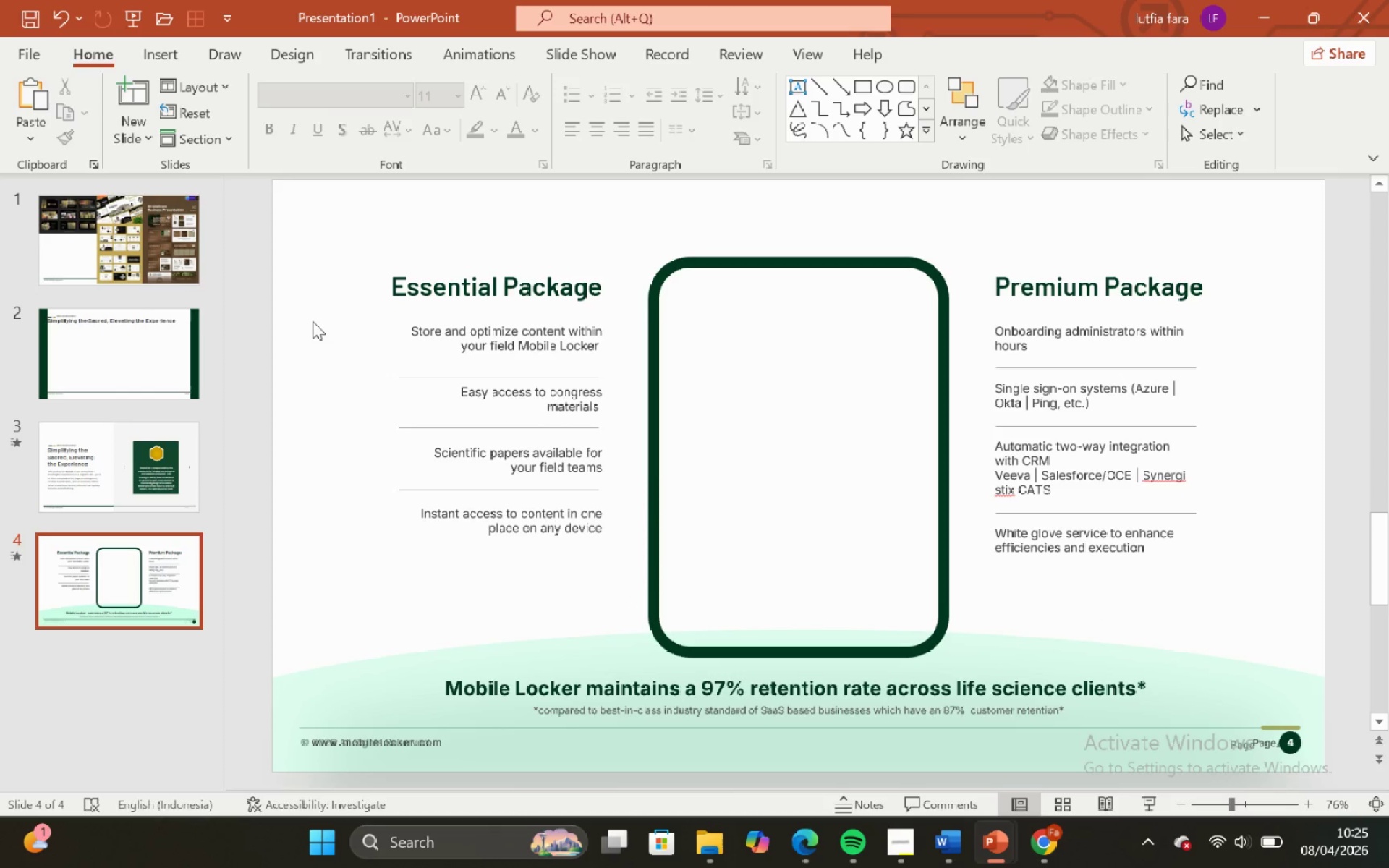 
left_click_drag(start_coordinate=[311, 320], to_coordinate=[645, 624])
 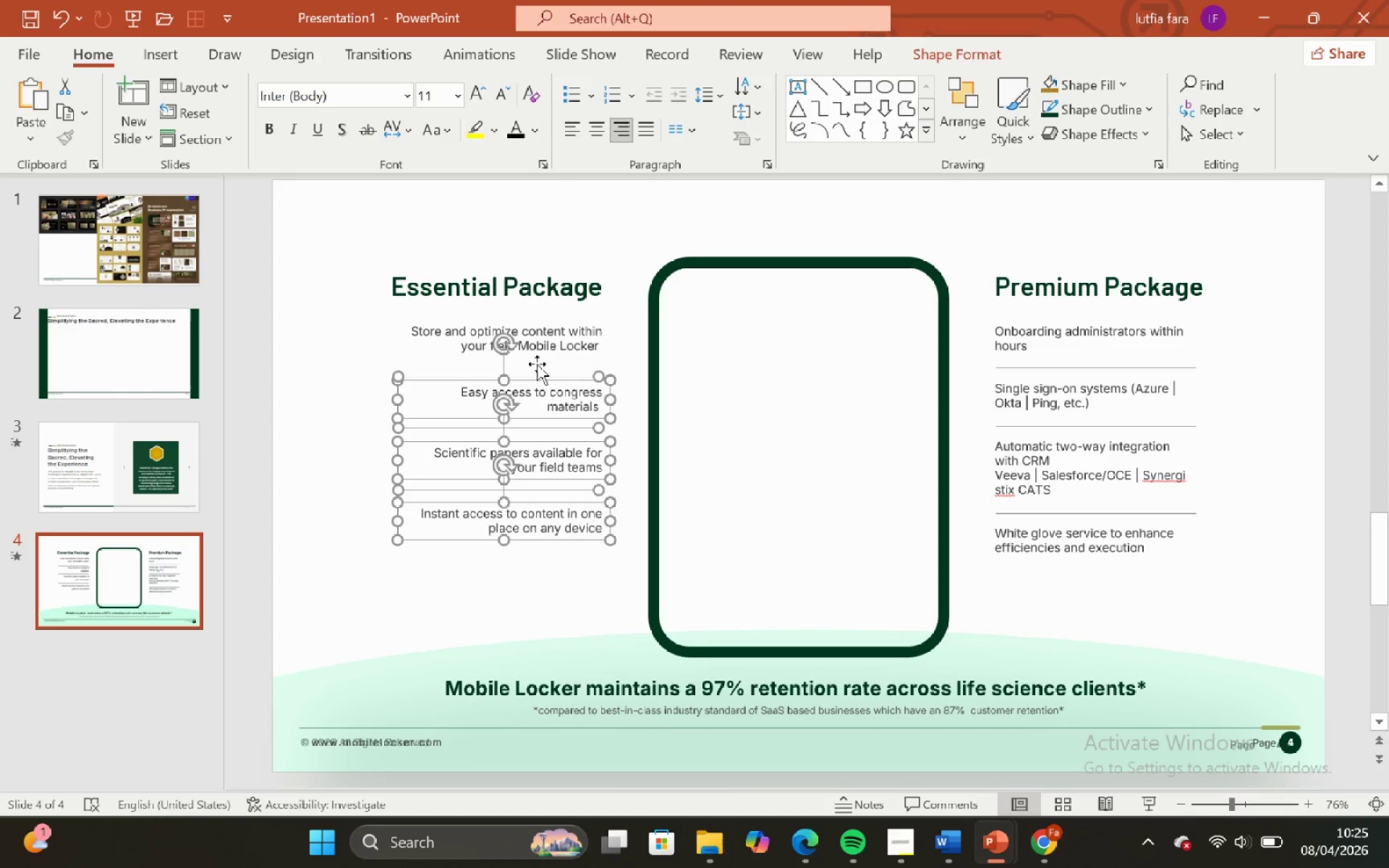 
hold_key(key=ShiftLeft, duration=0.5)
left_click([552, 344])
 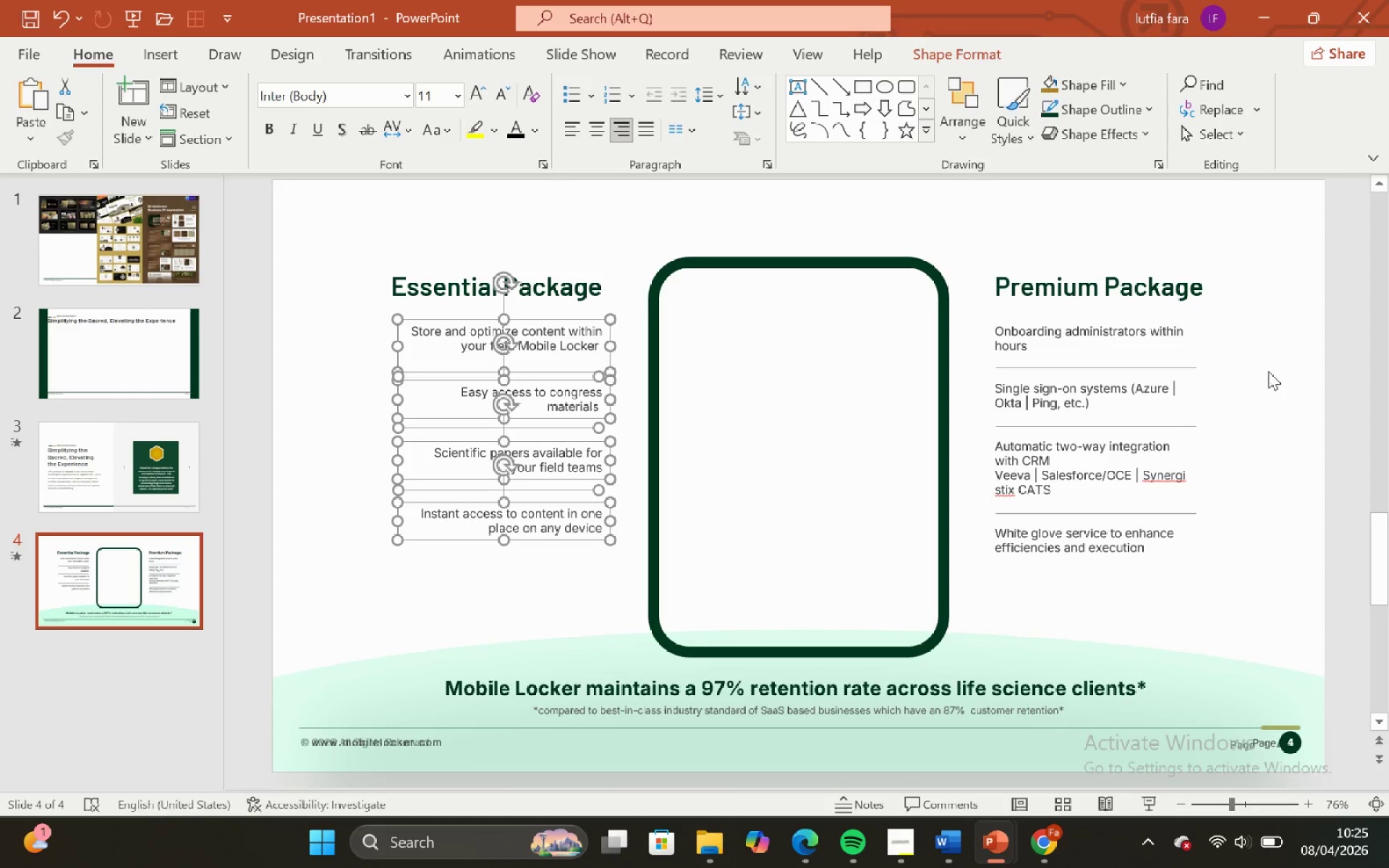 
left_click_drag(start_coordinate=[1283, 335], to_coordinate=[1286, 331])
 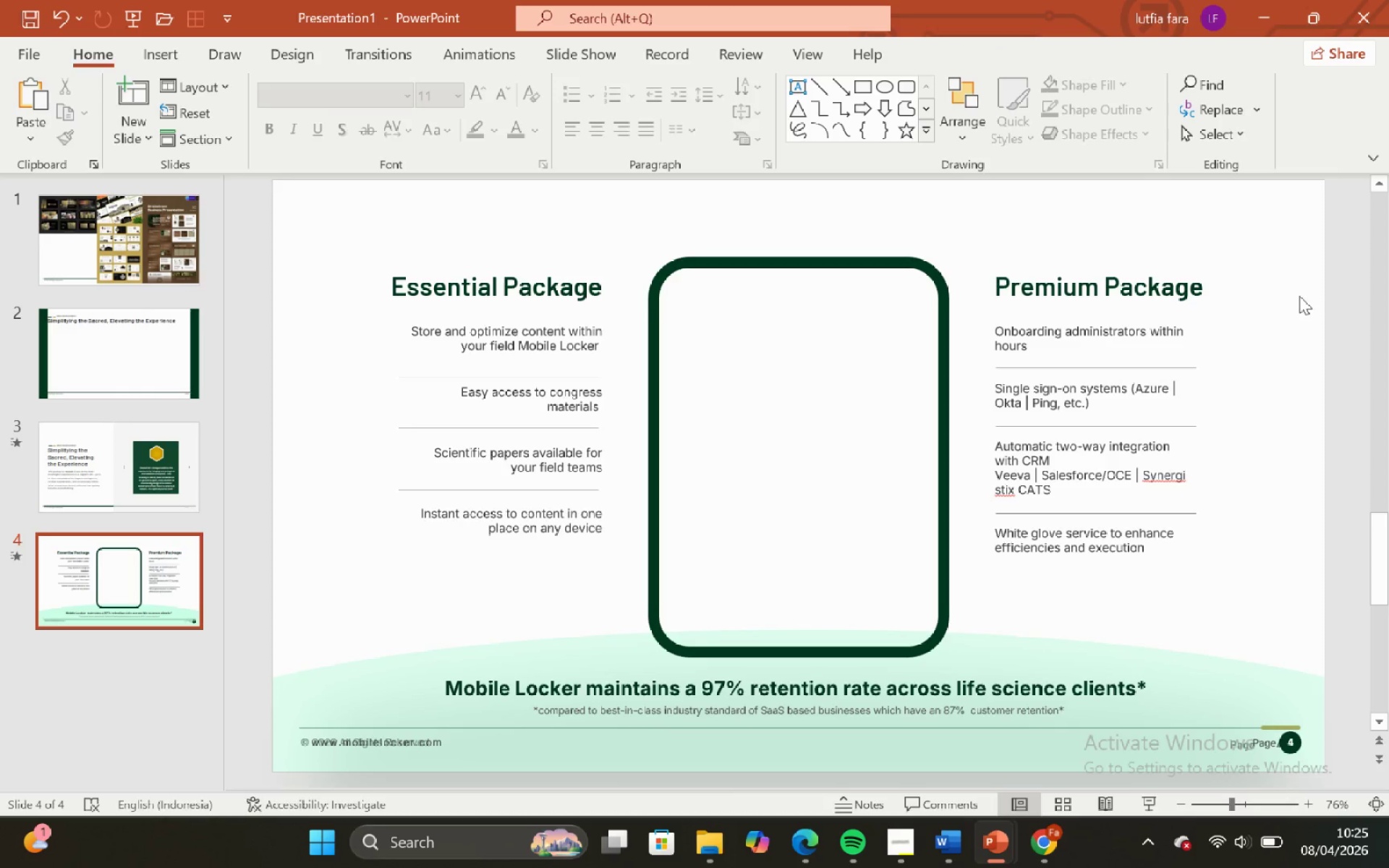 
left_click_drag(start_coordinate=[1299, 296], to_coordinate=[969, 623])
 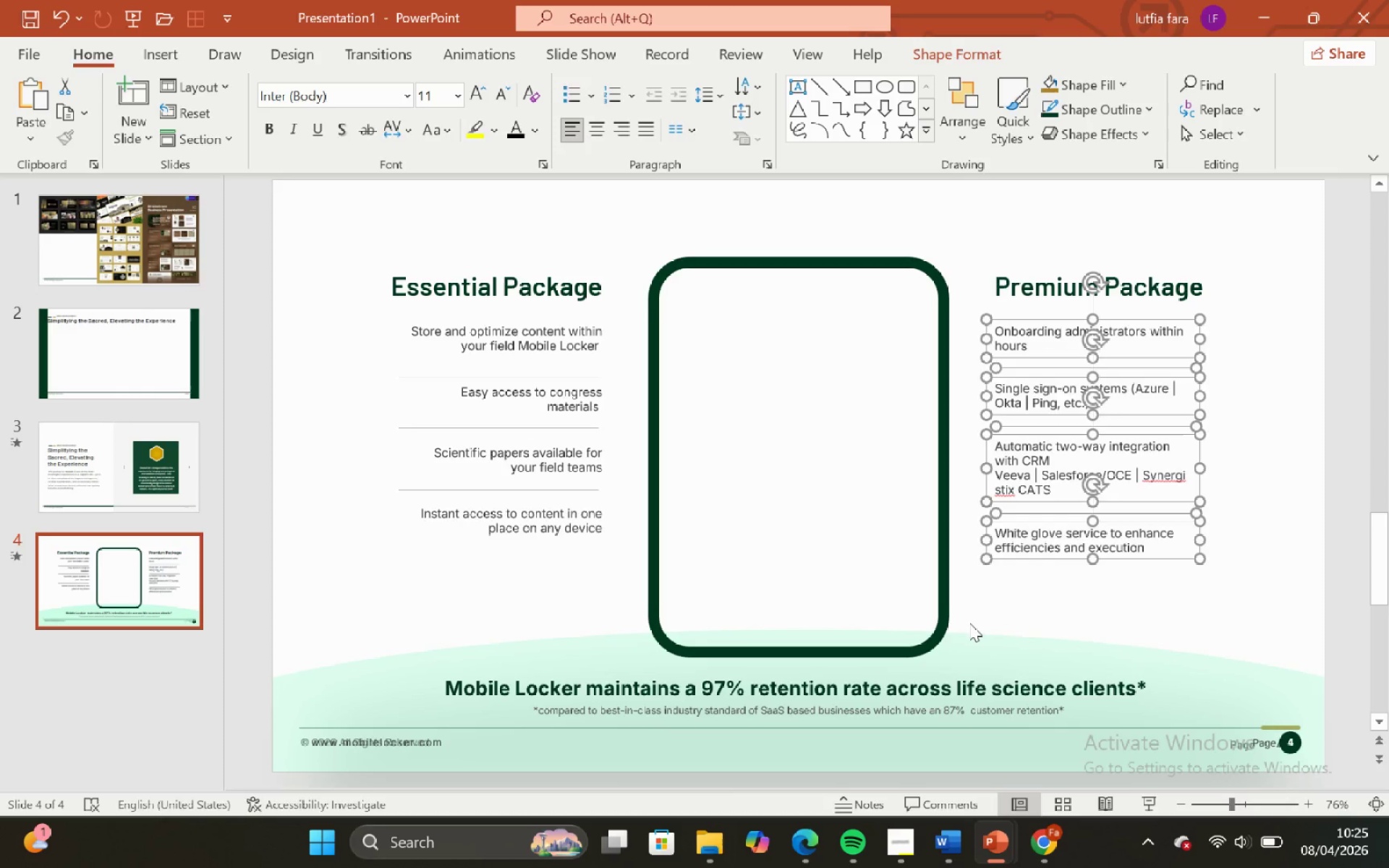 
key(Backspace)
 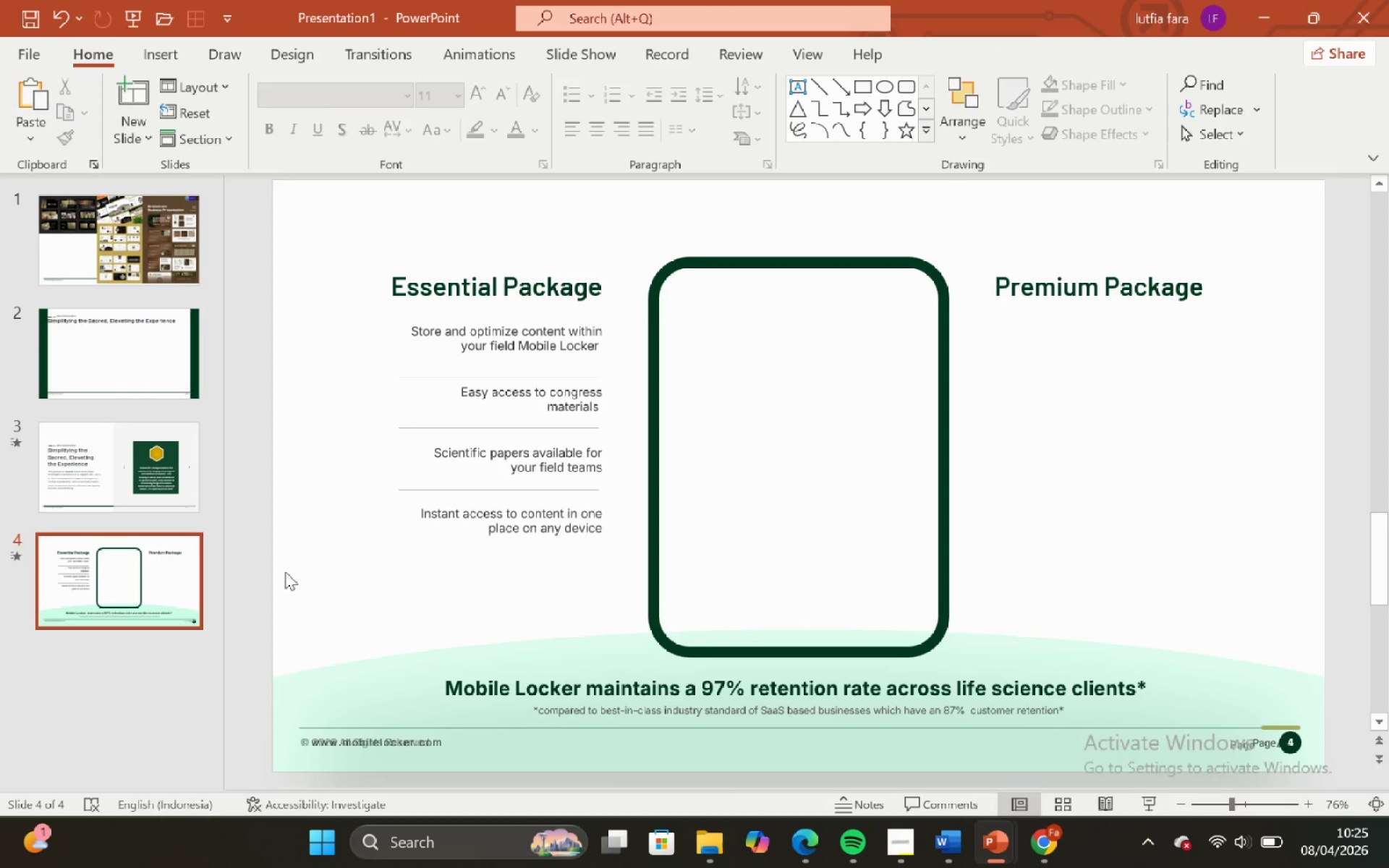 
left_click_drag(start_coordinate=[253, 561], to_coordinate=[655, 294])
 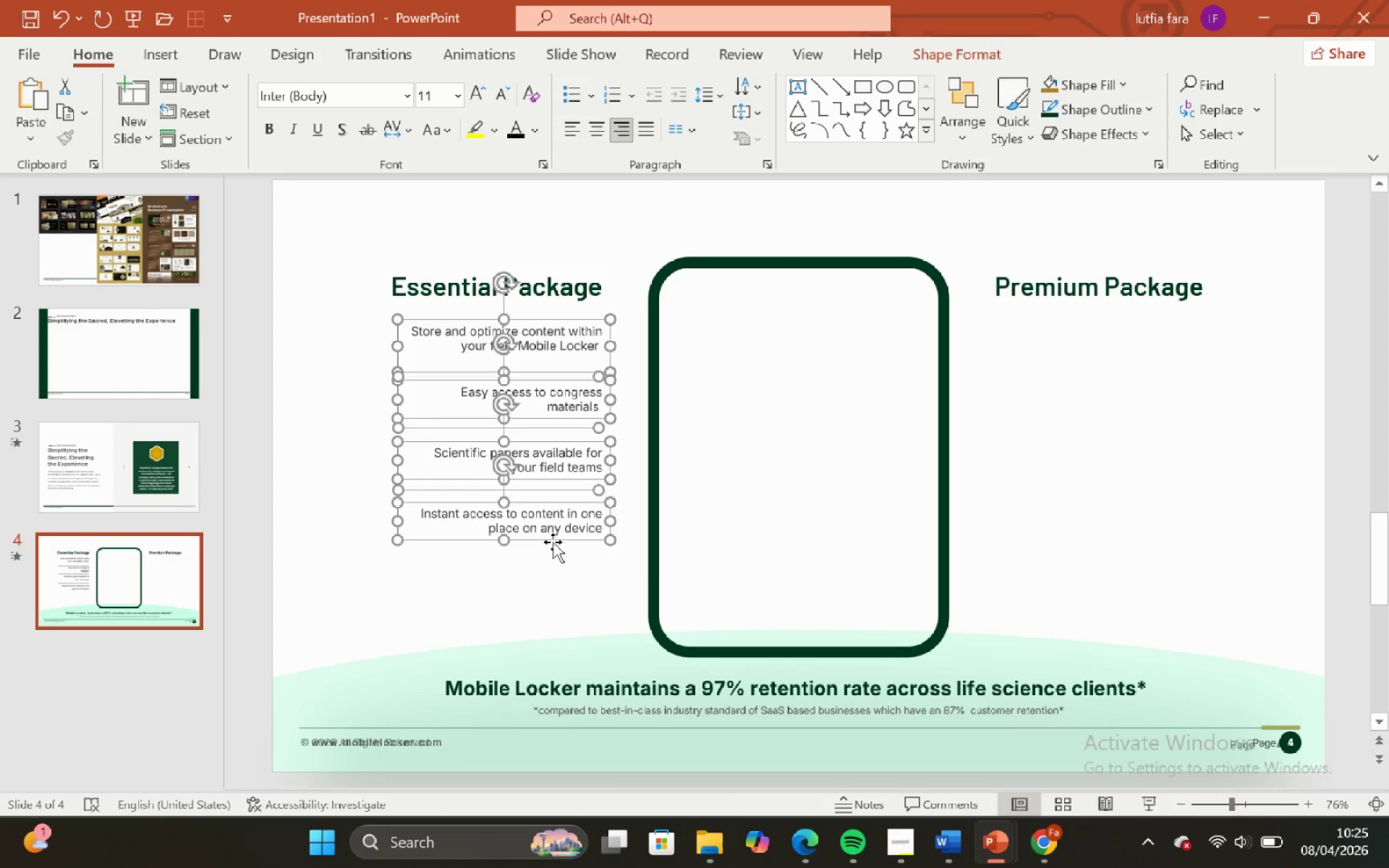 
hold_key(key=ControlLeft, duration=3.41)
hold_key(key=ShiftLeft, duration=3.38)
left_click_drag(start_coordinate=[553, 542], to_coordinate=[1150, 481])
 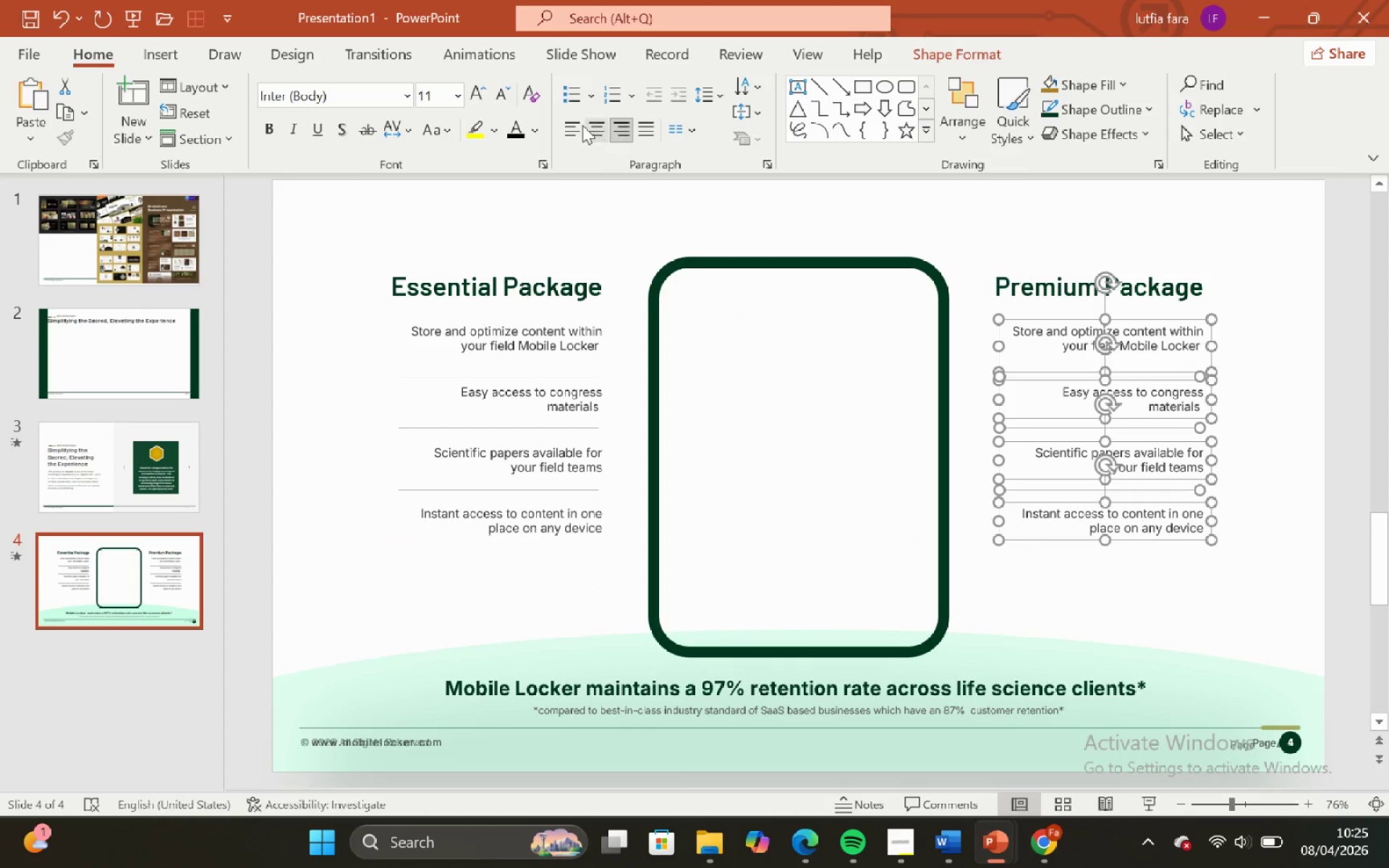 
left_click([582, 125])
 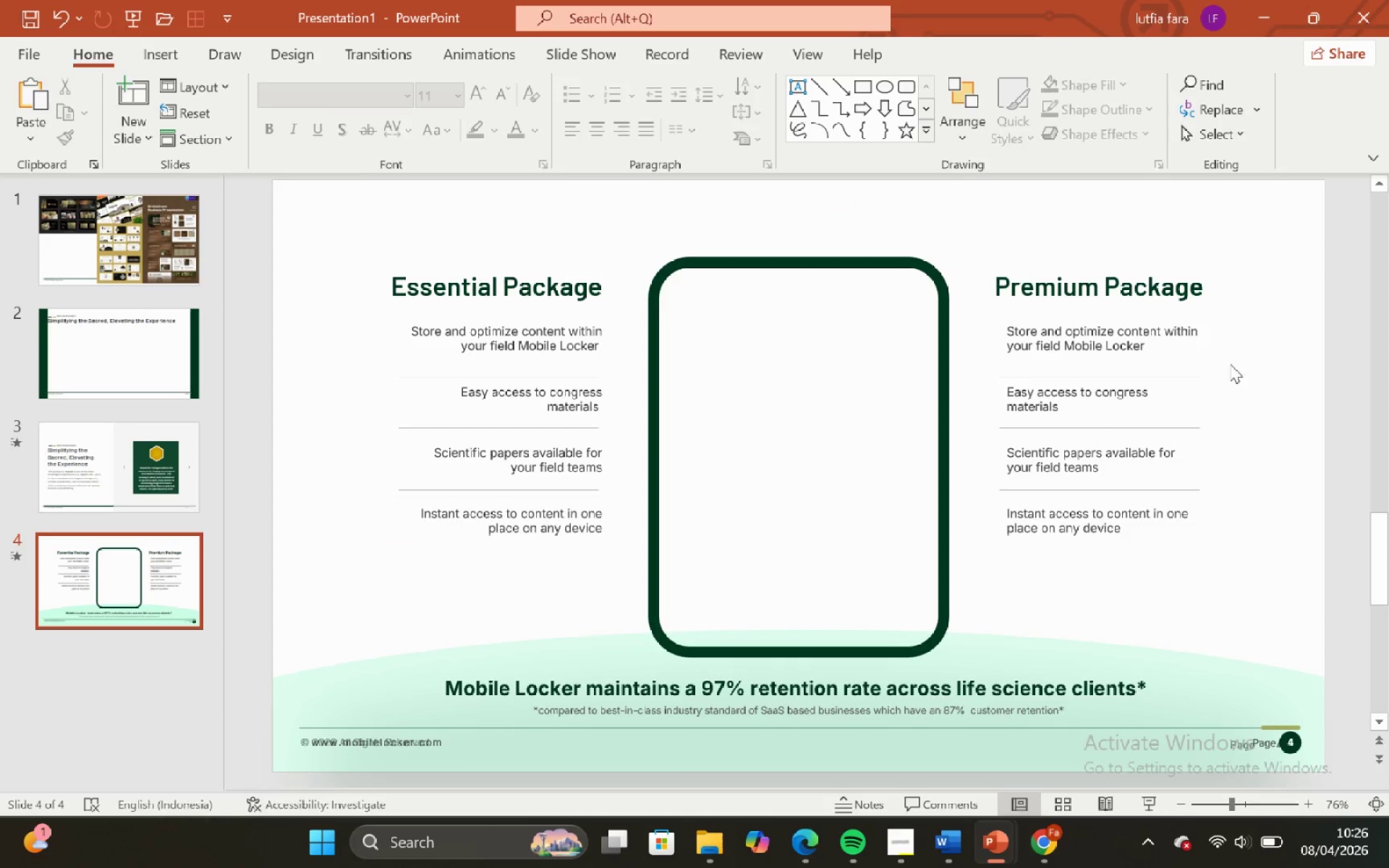 
left_click_drag(start_coordinate=[1270, 305], to_coordinate=[1003, 596])
 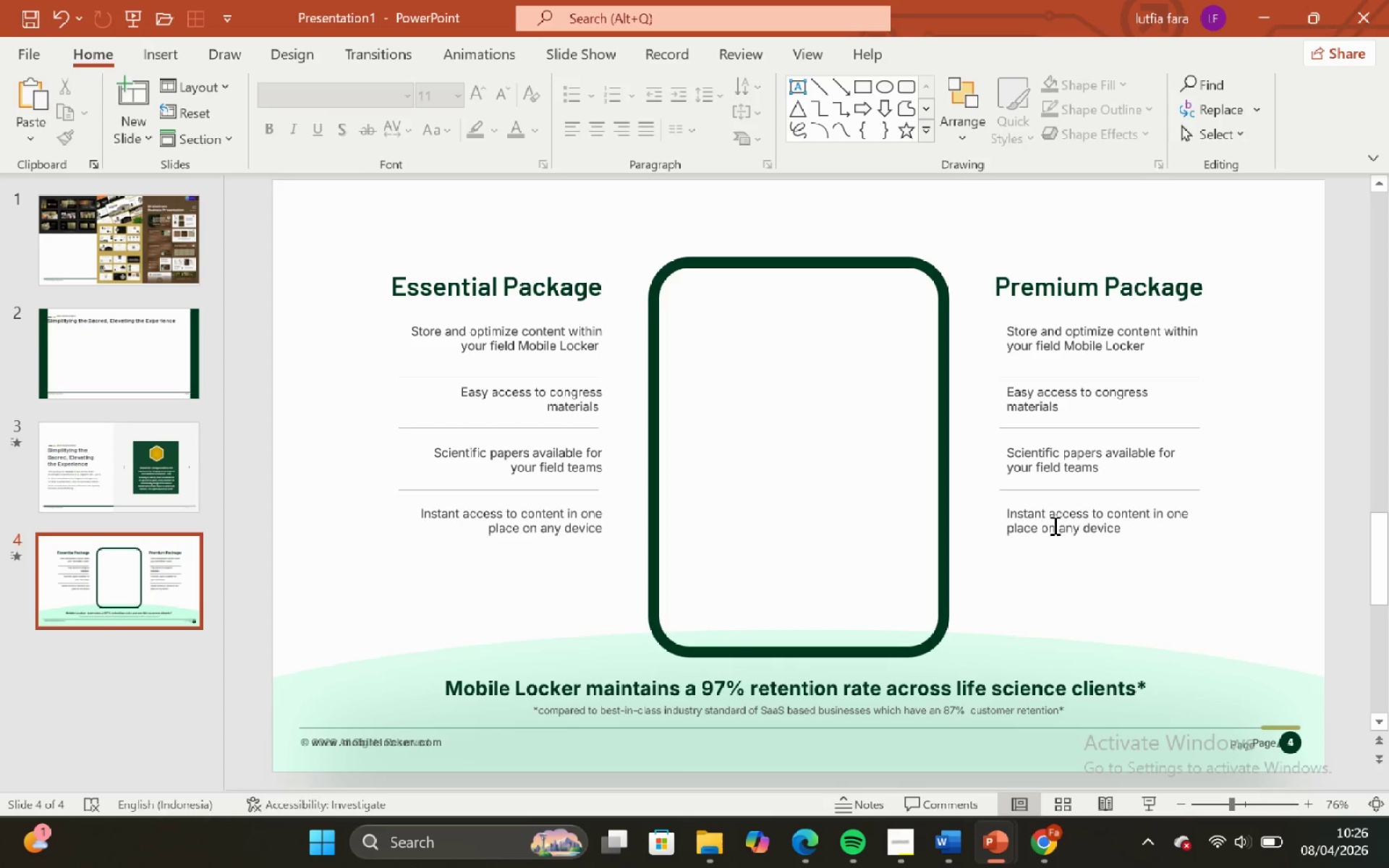 
left_click([1053, 525])
 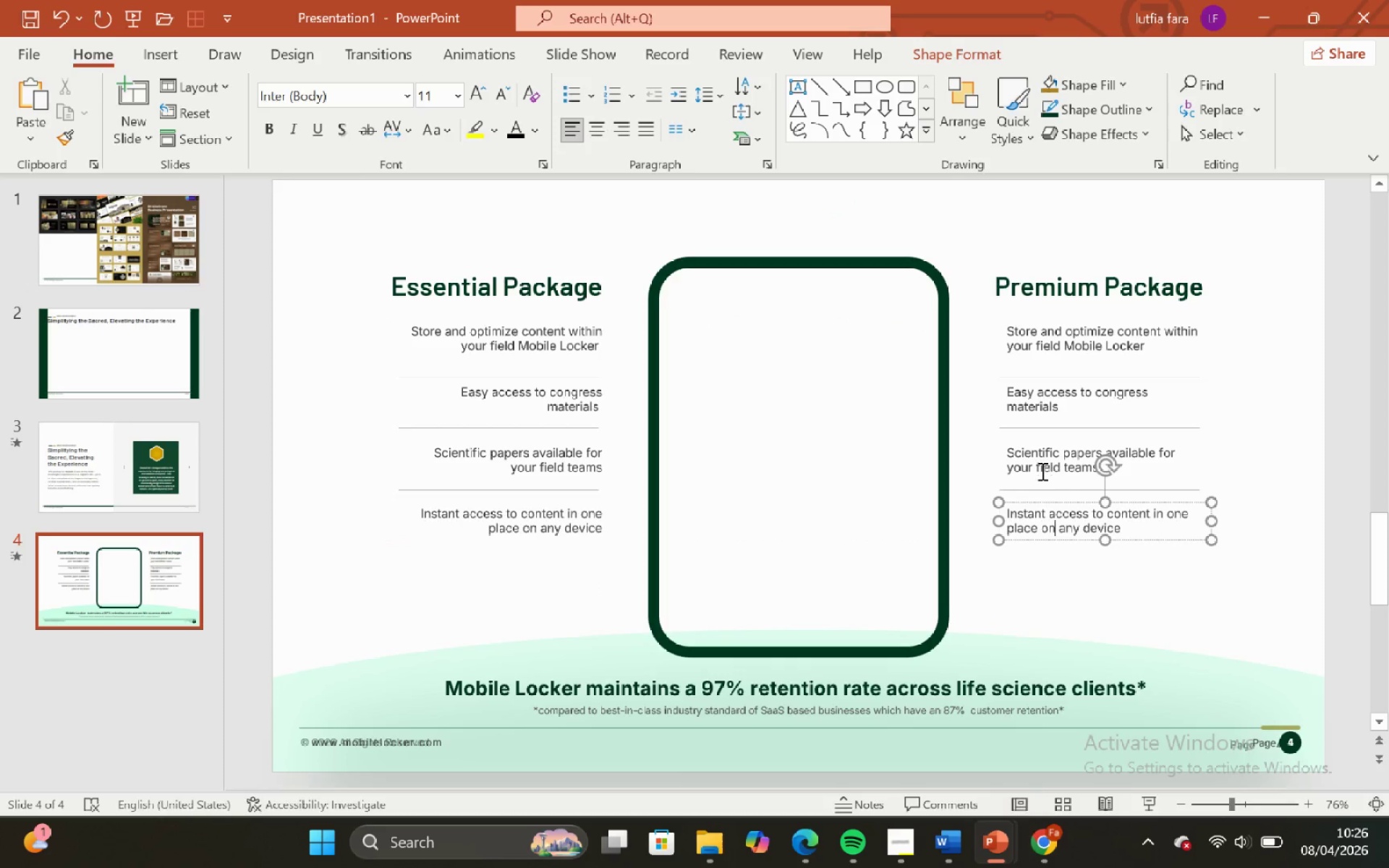 
hold_key(key=ShiftLeft, duration=1.83)
left_click([1041, 471])
 